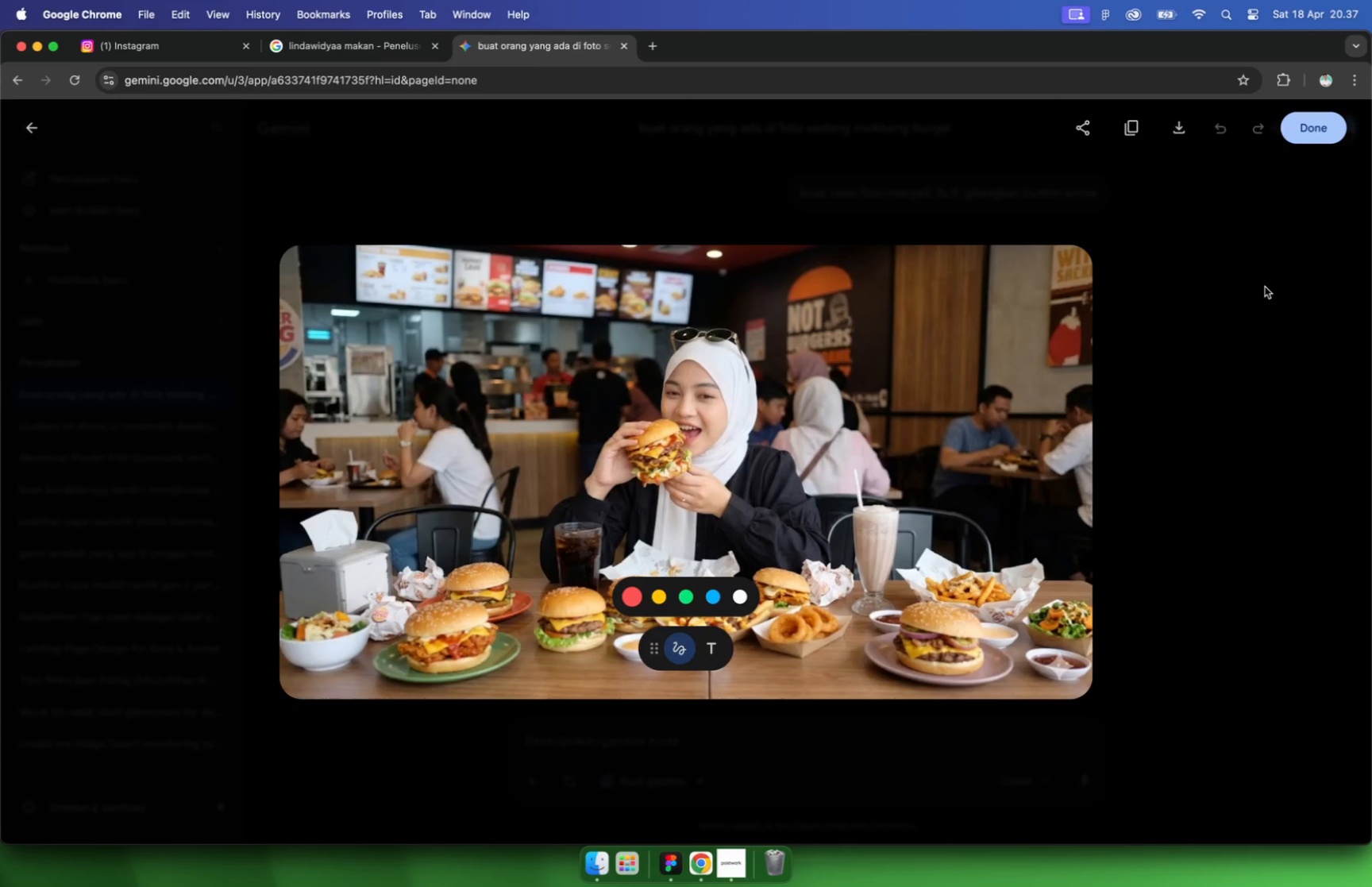 
left_click([1175, 133])
 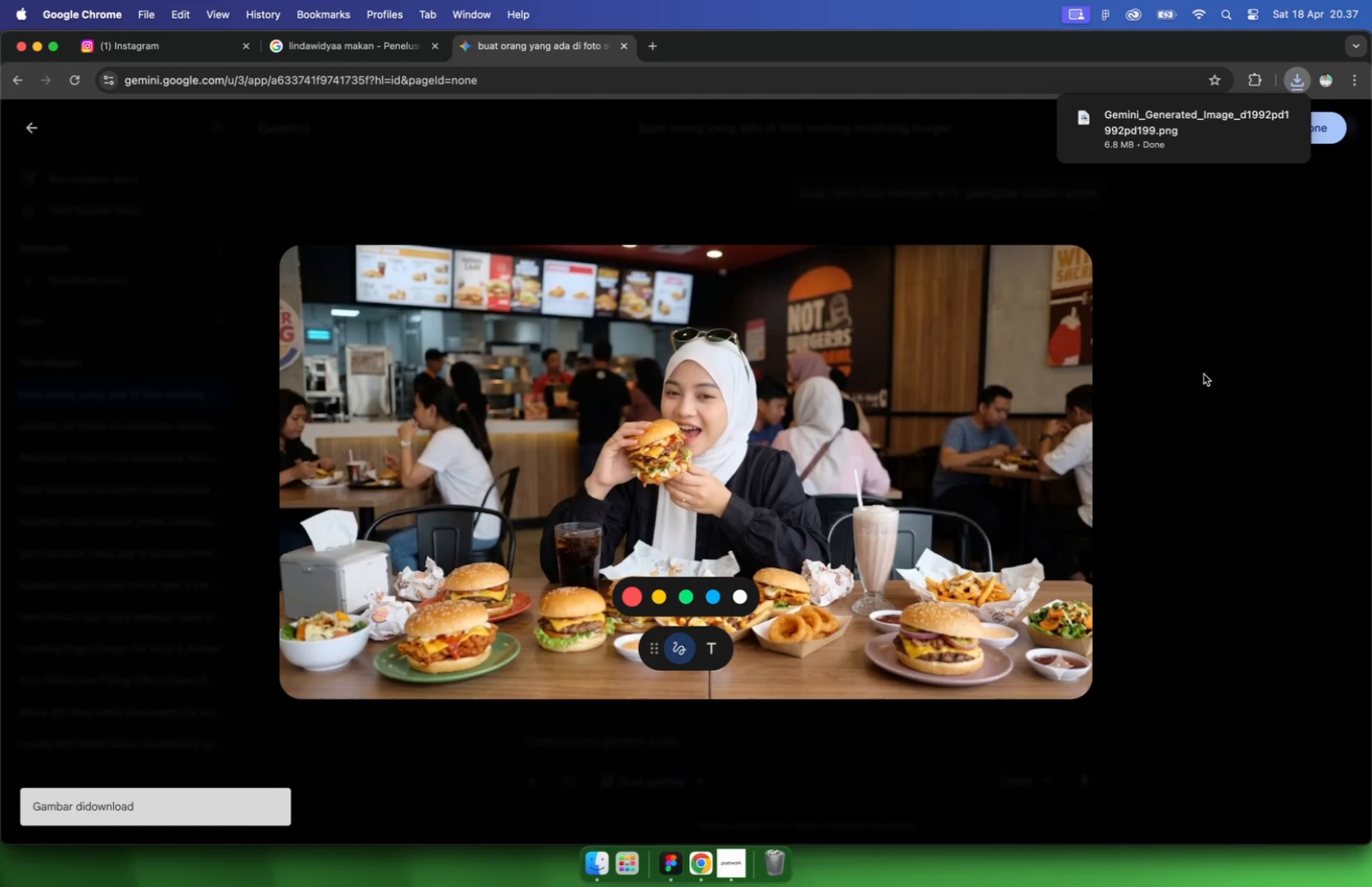 
wait(24.13)
 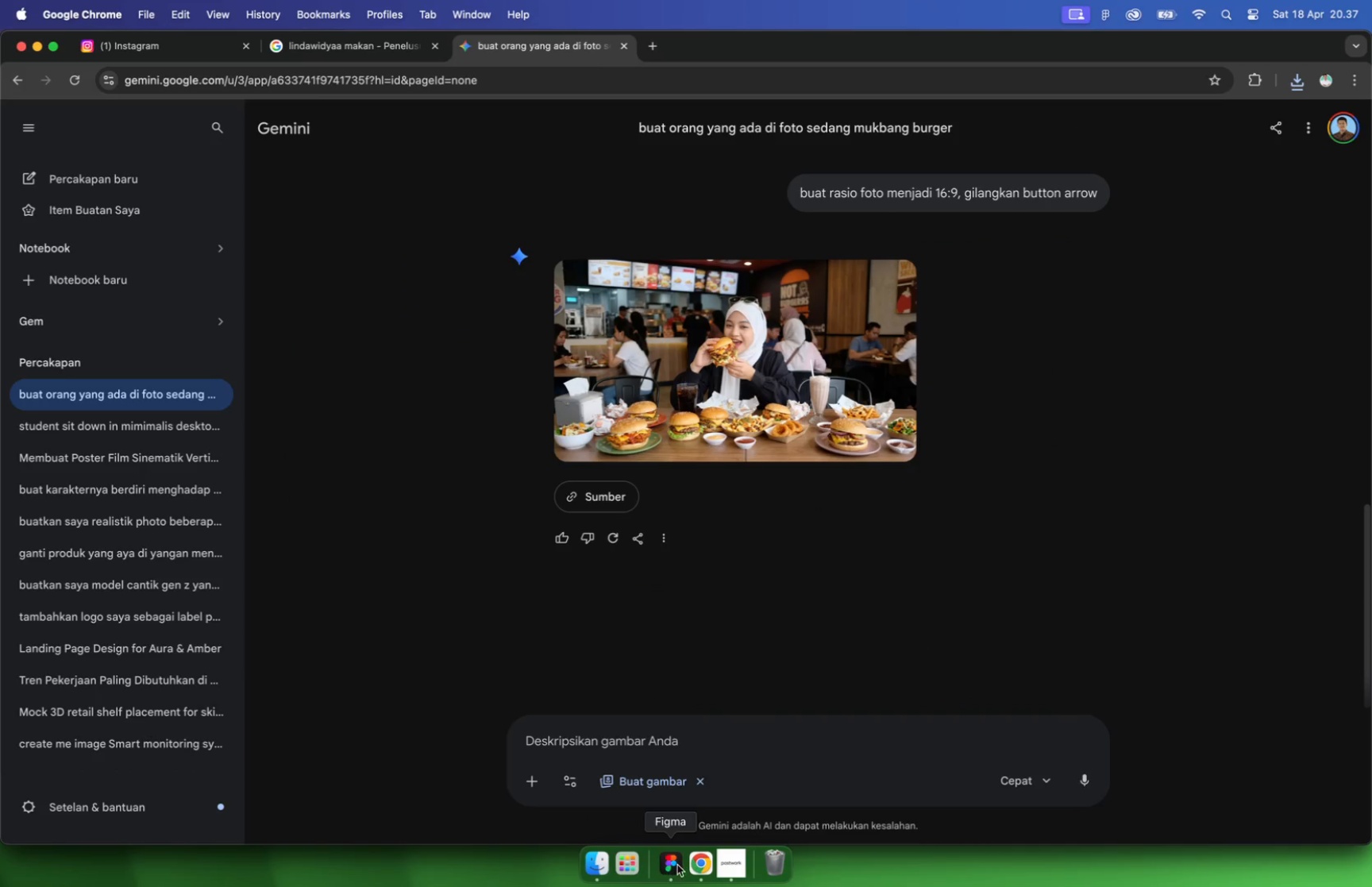 
left_click([678, 863])
 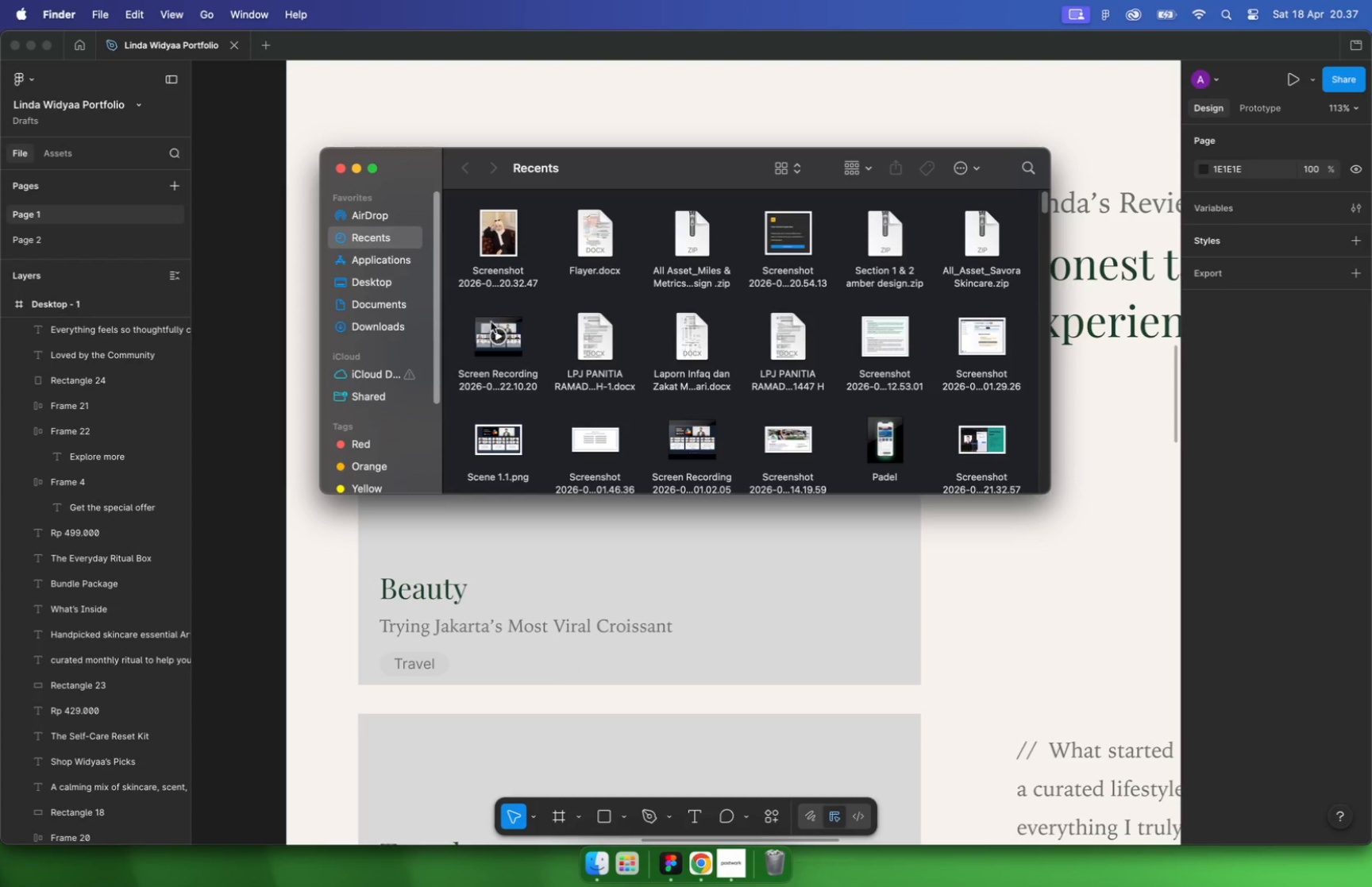 
left_click_drag(start_coordinate=[586, 867], to_coordinate=[584, 863])
 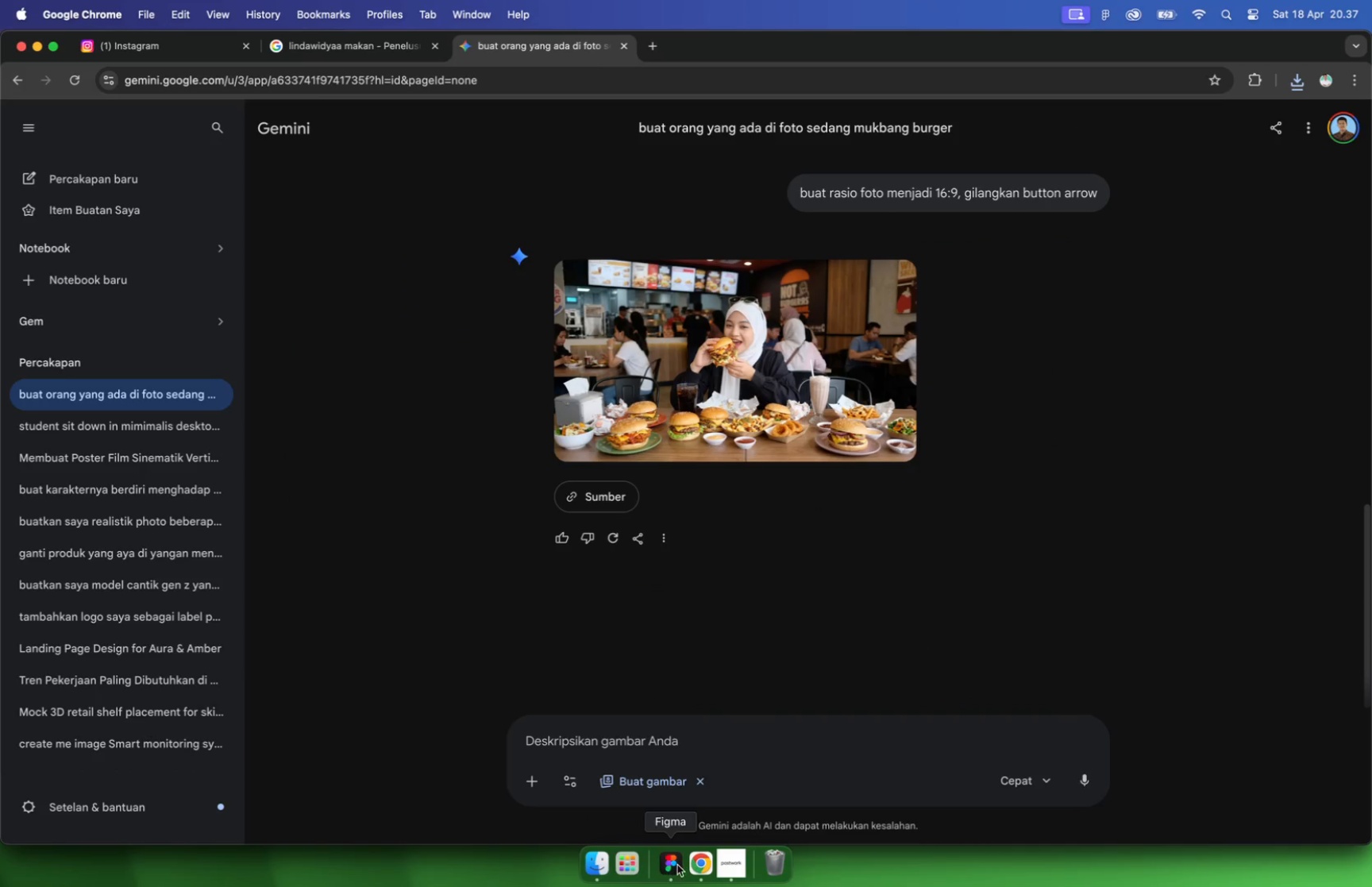 
left_click_drag(start_coordinate=[665, 259], to_coordinate=[1007, 527])
 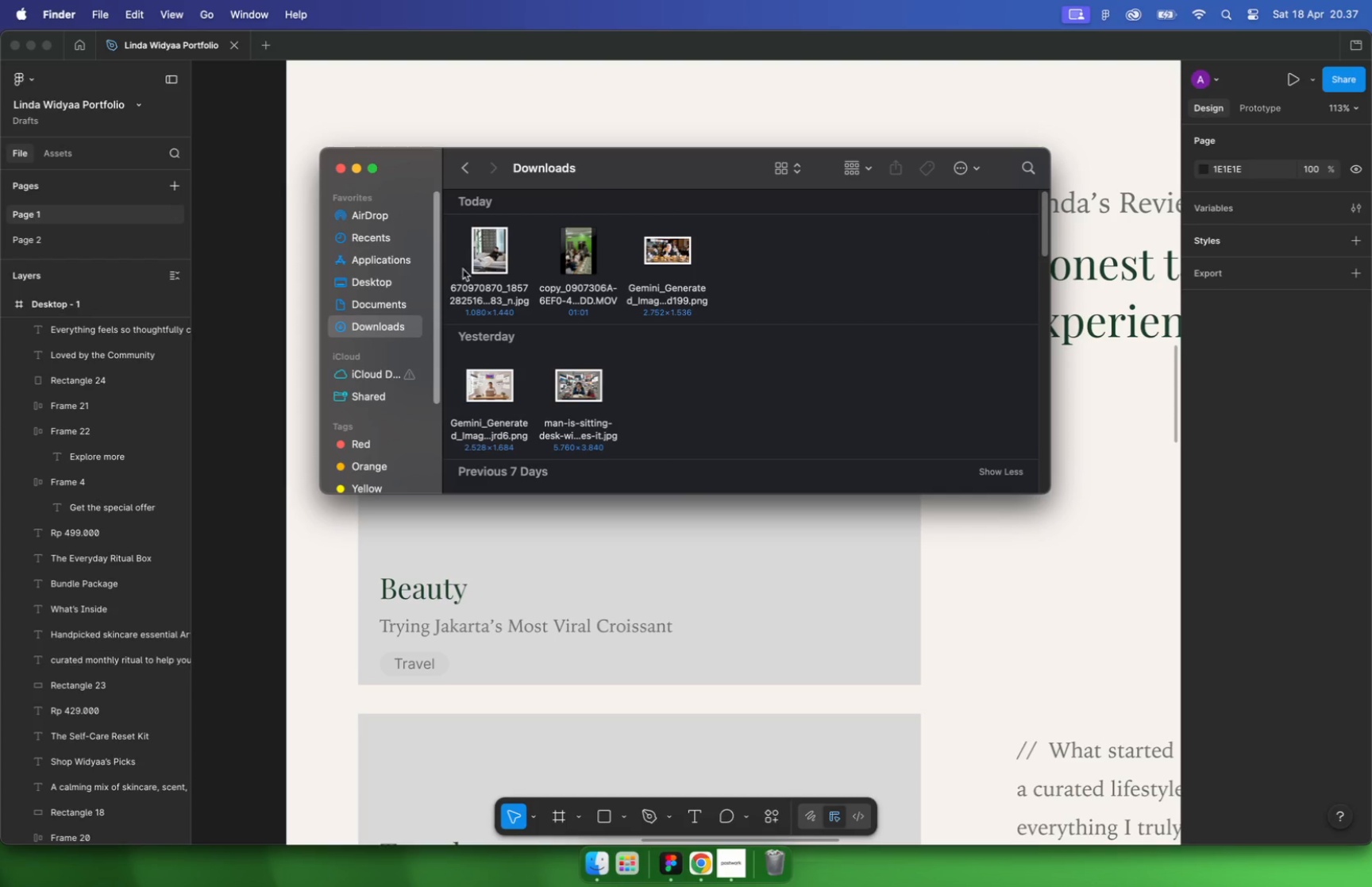 
left_click([1007, 527])
 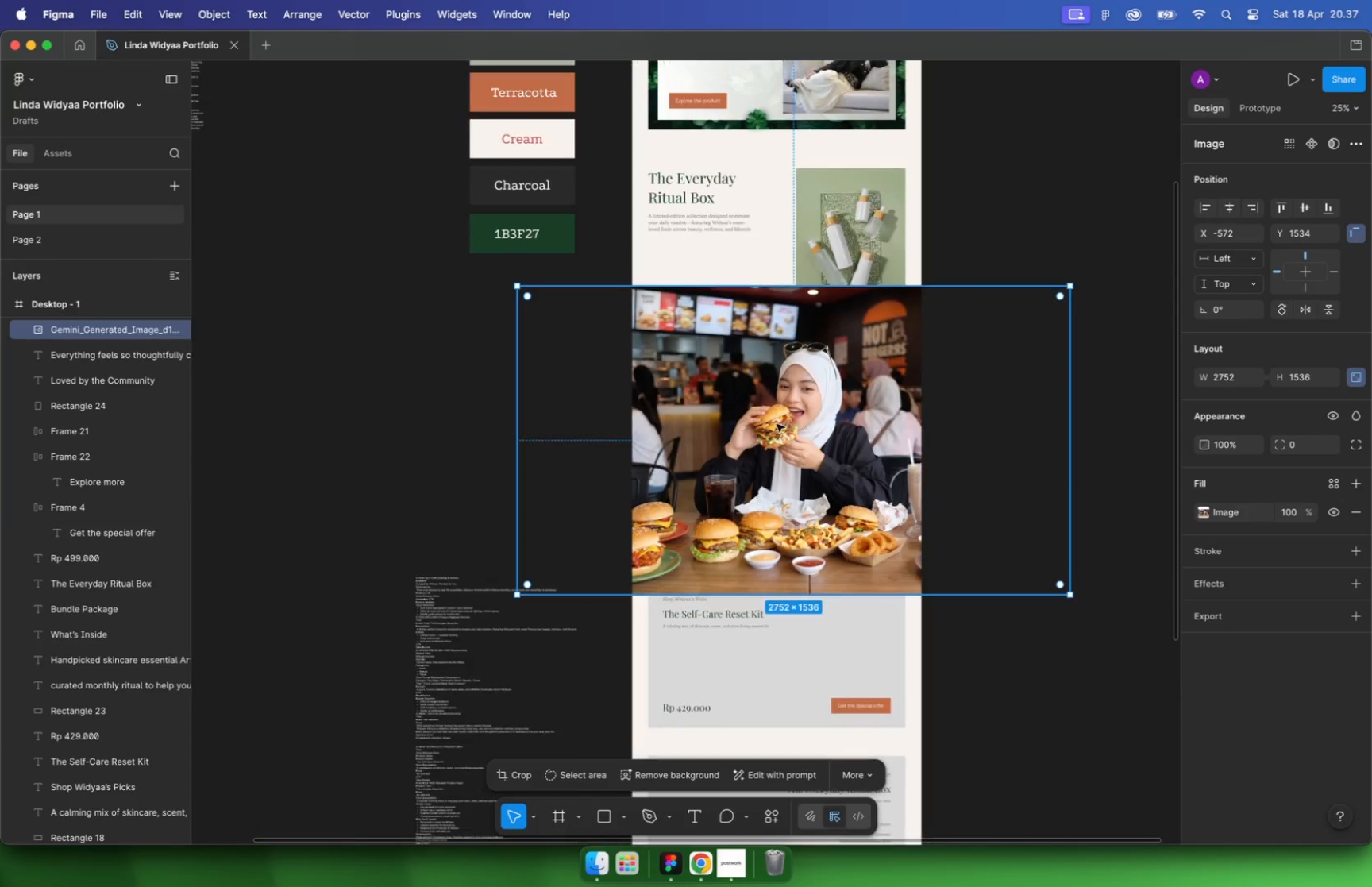 
hold_key(key=CommandLeft, duration=0.61)
scroll: coordinate [737, 418], scroll_direction: down, amount: 22.0
 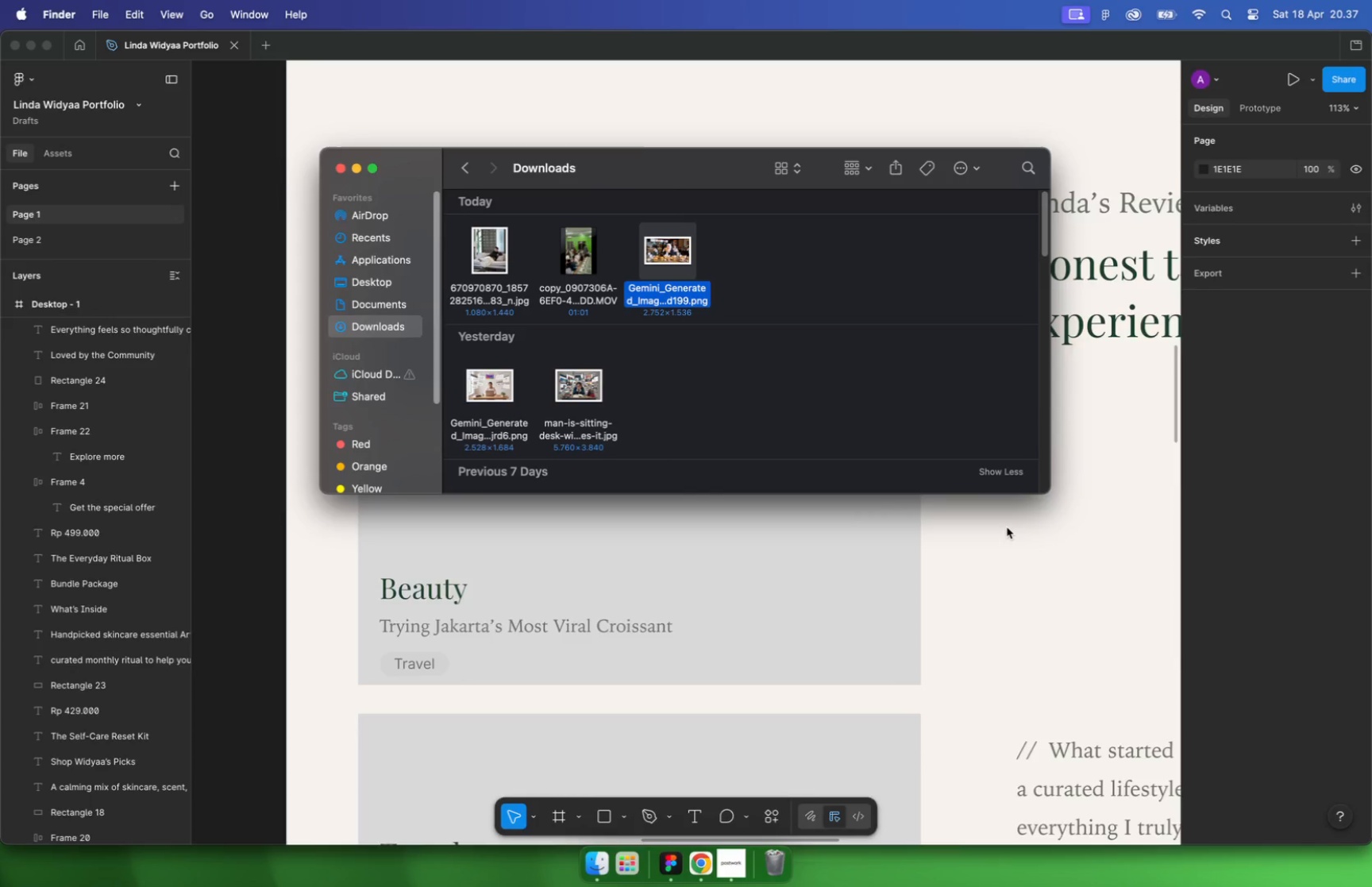 
left_click_drag(start_coordinate=[1070, 599], to_coordinate=[648, 392])
 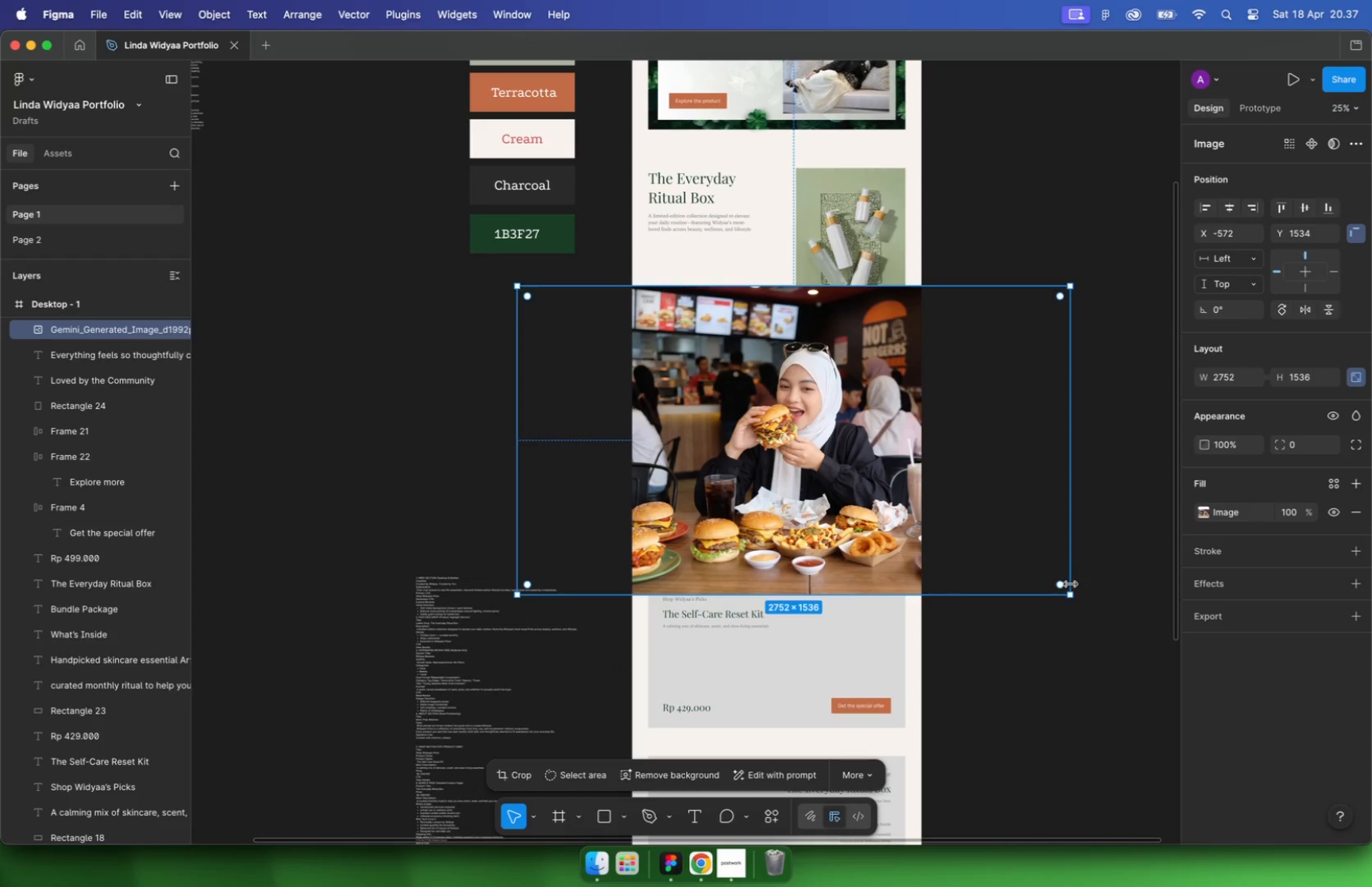 
hold_key(key=ShiftLeft, duration=0.84)
 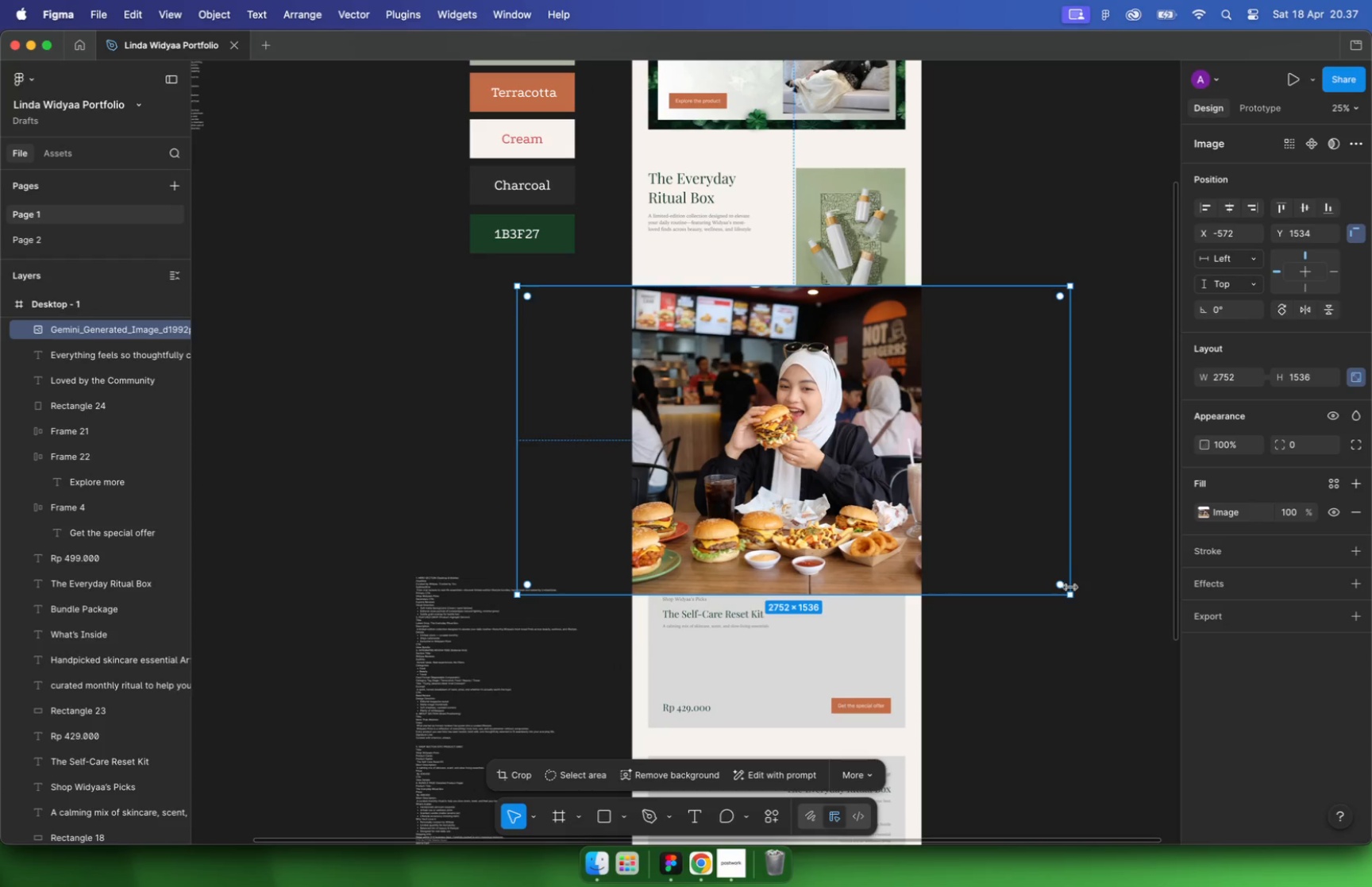 
hold_key(key=CommandLeft, duration=0.45)
 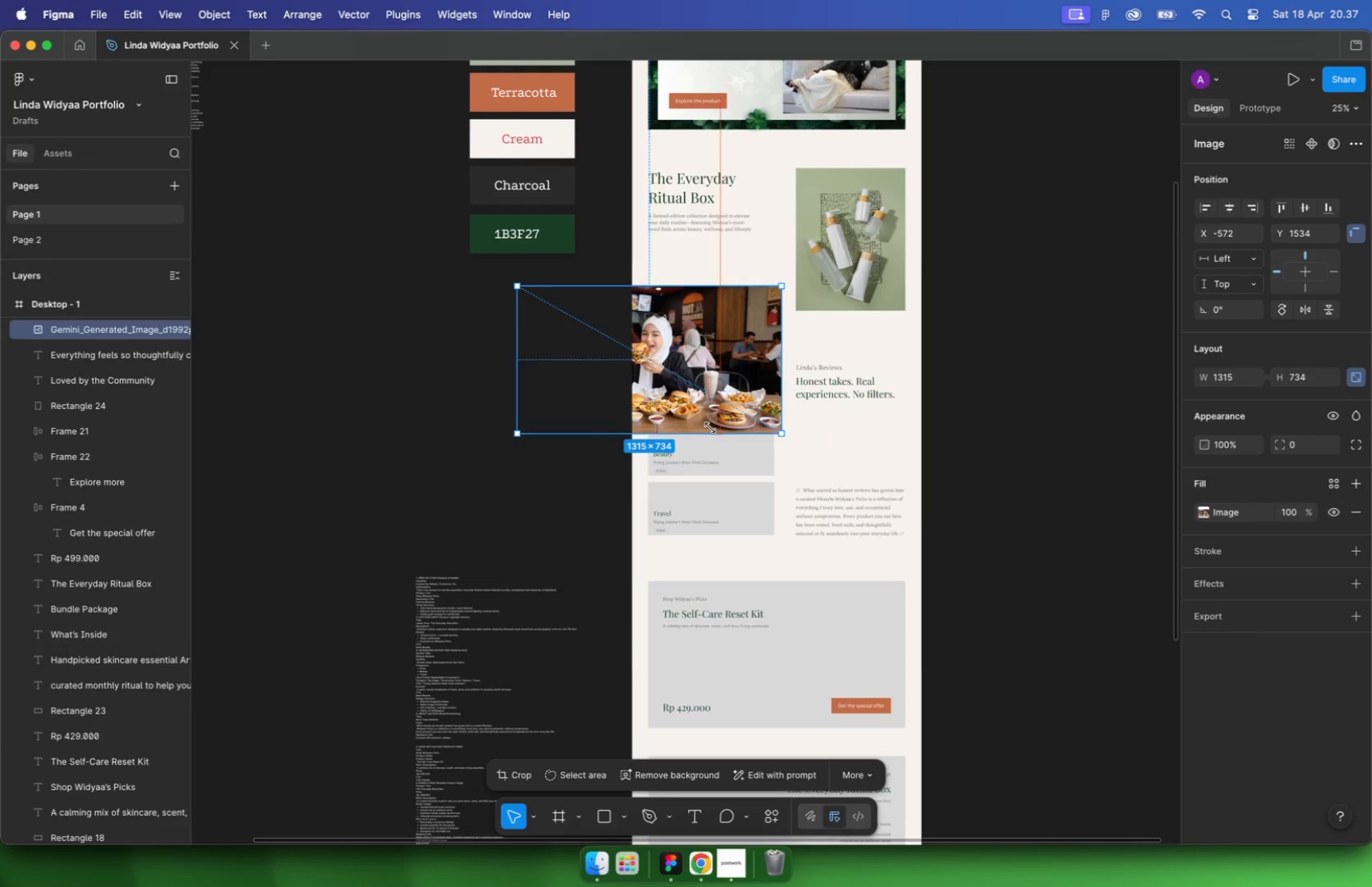 
left_click_drag(start_coordinate=[664, 358], to_coordinate=[858, 465])
 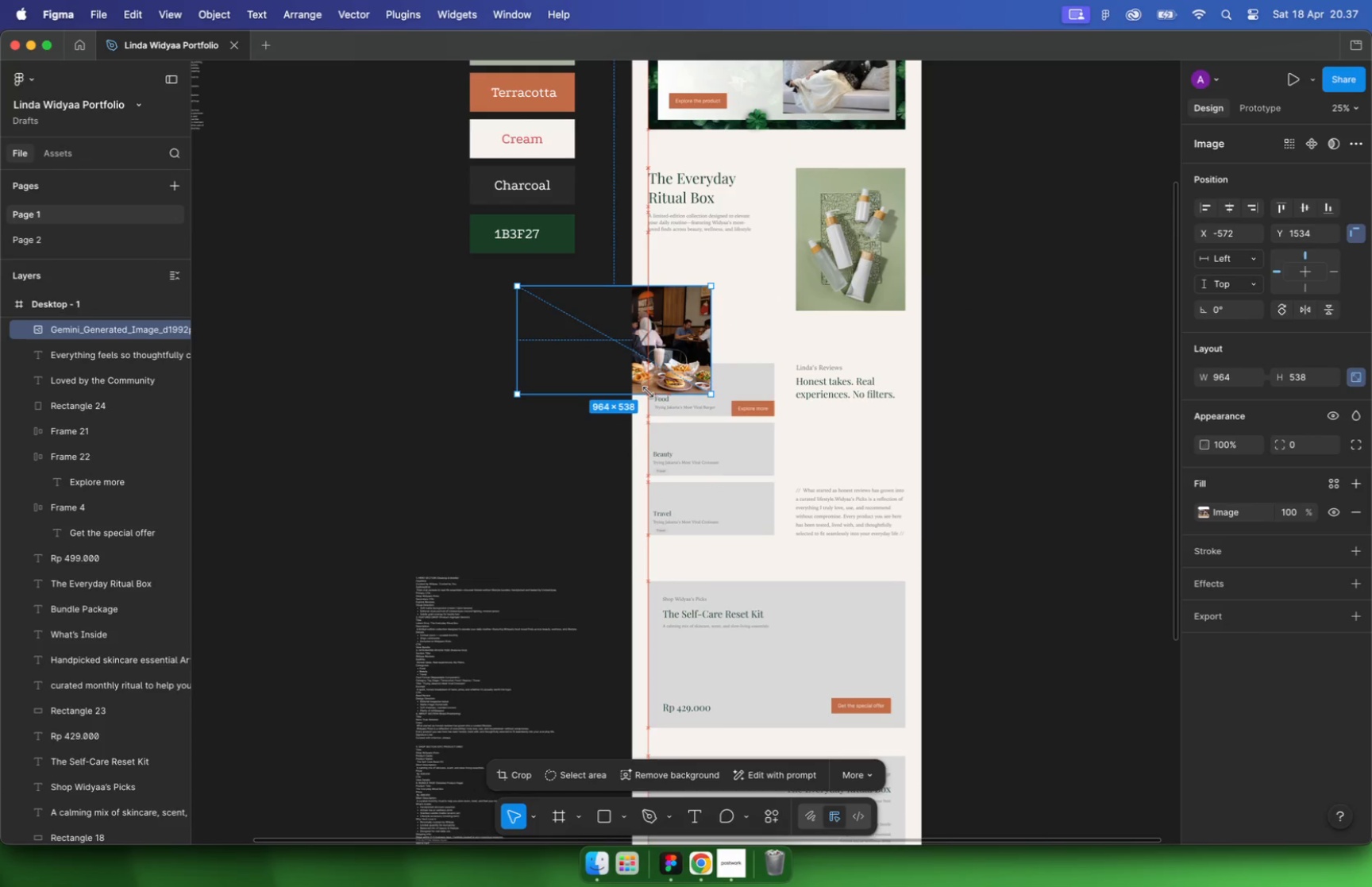 
scroll: coordinate [653, 355], scroll_direction: up, amount: 11.0
 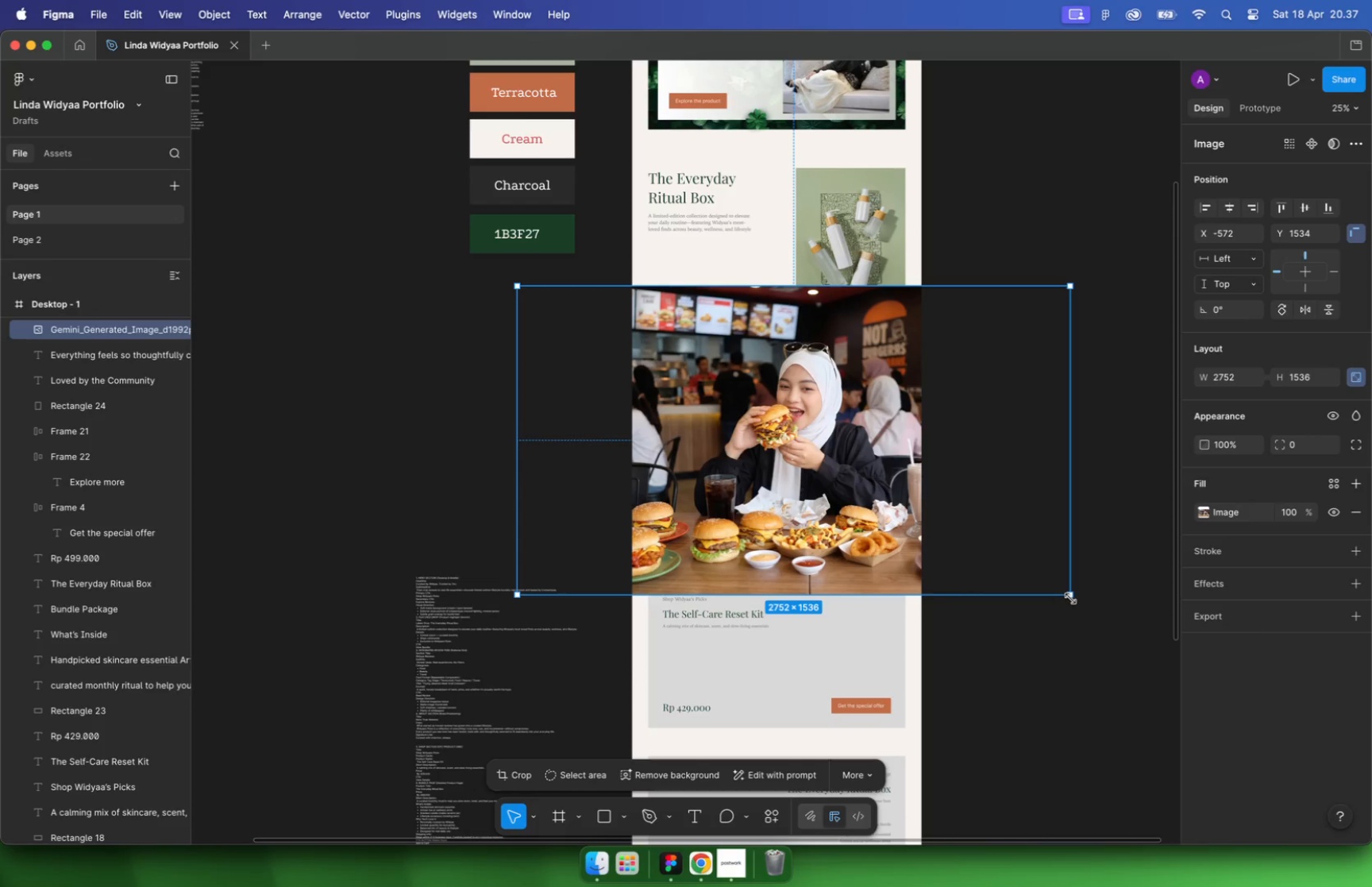 
key(Meta+CommandLeft)
 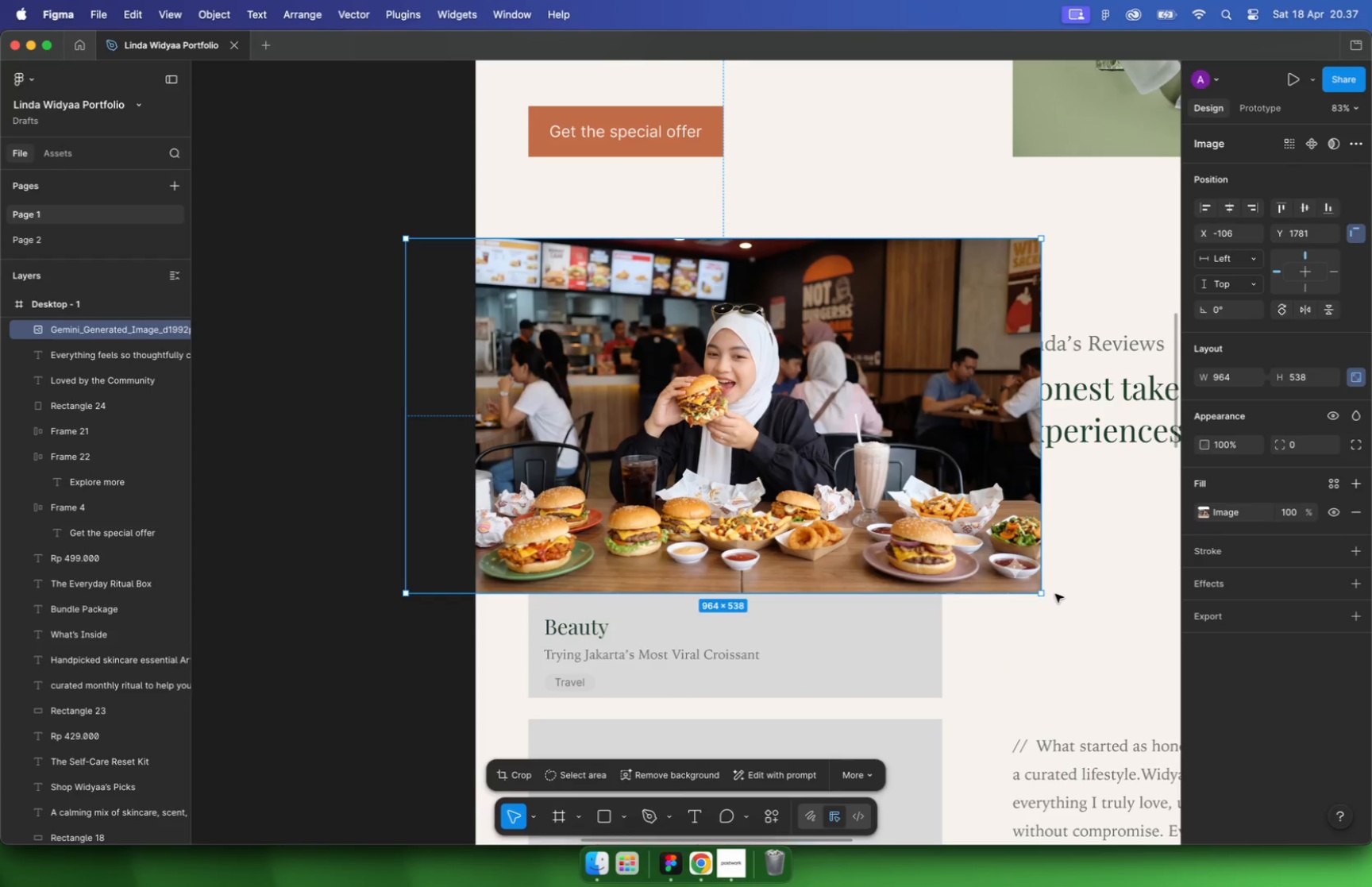 
scroll: coordinate [859, 457], scroll_direction: up, amount: 5.0
 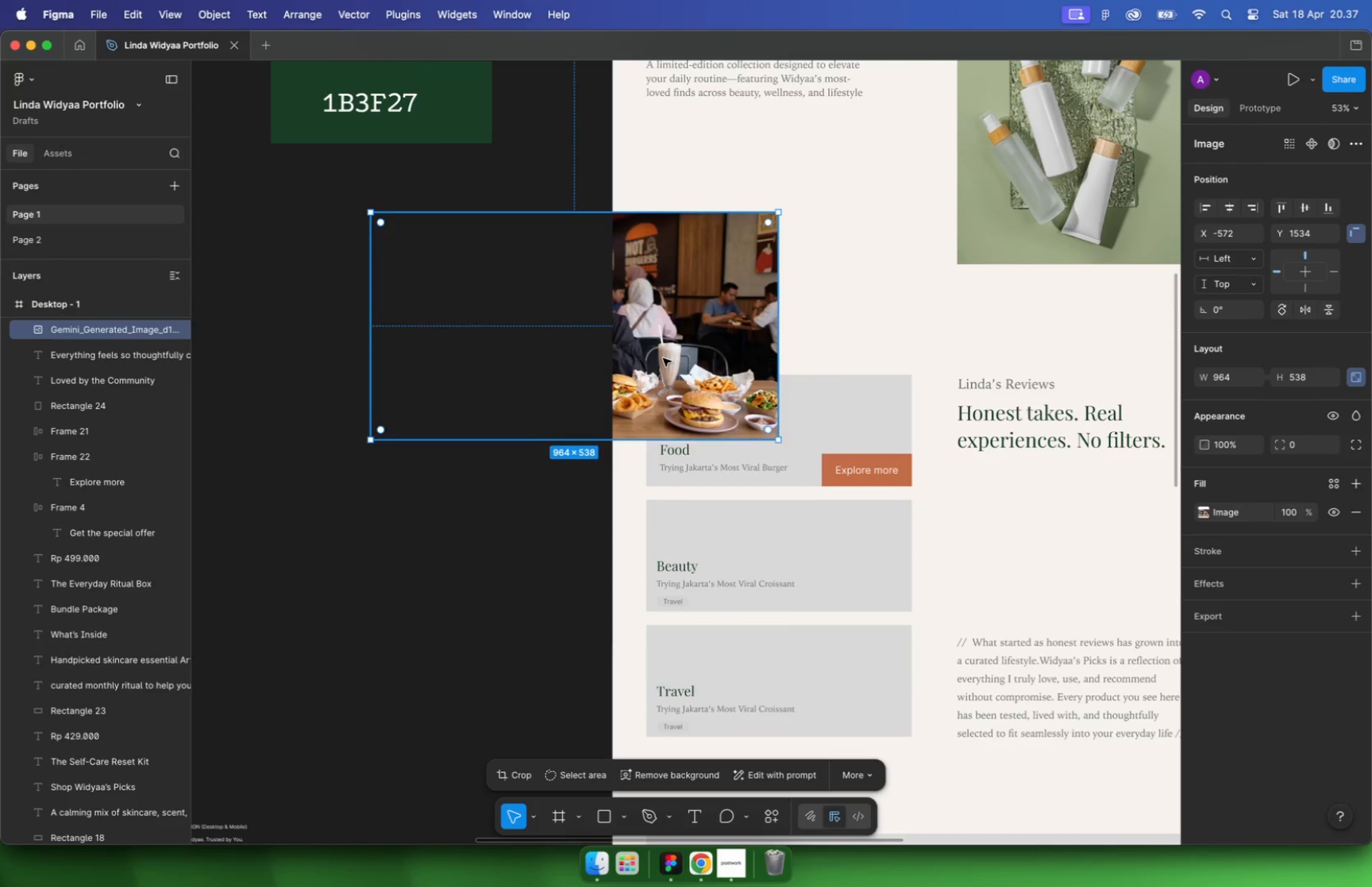 
left_click_drag(start_coordinate=[1045, 594], to_coordinate=[896, 525])
 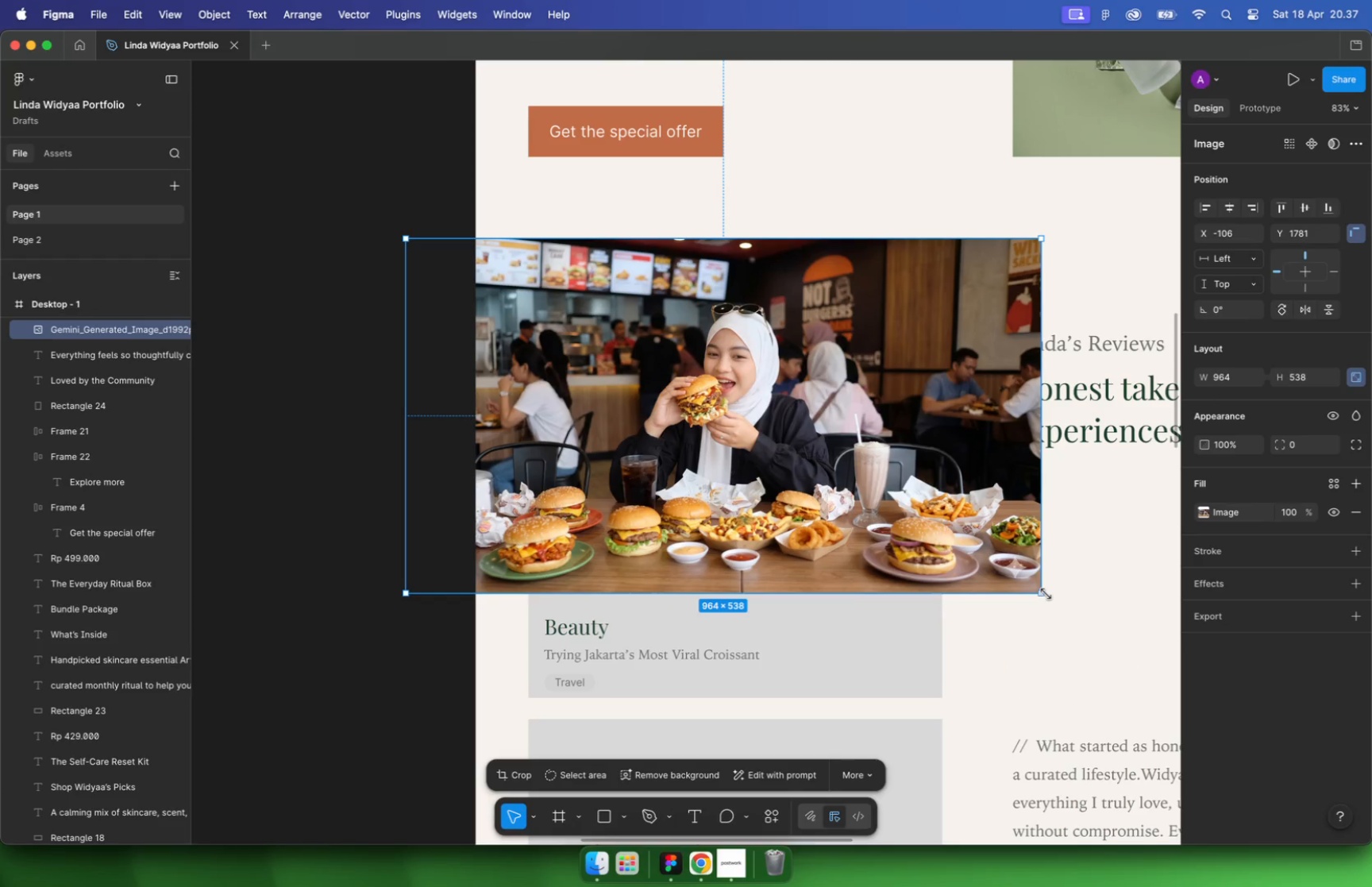 
hold_key(key=ShiftLeft, duration=1.03)
 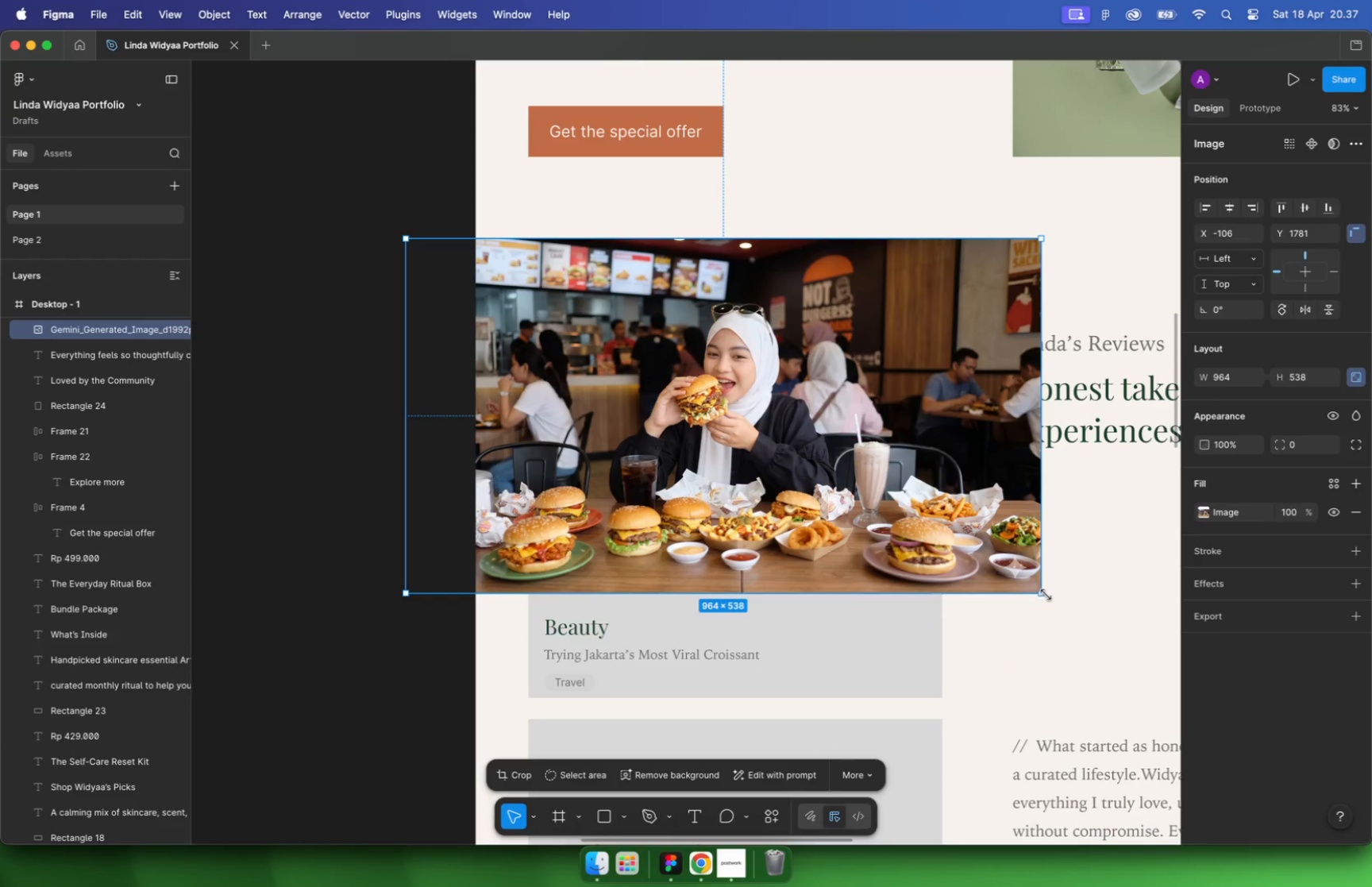 
hold_key(key=ShiftLeft, duration=0.71)
left_click([942, 382])
 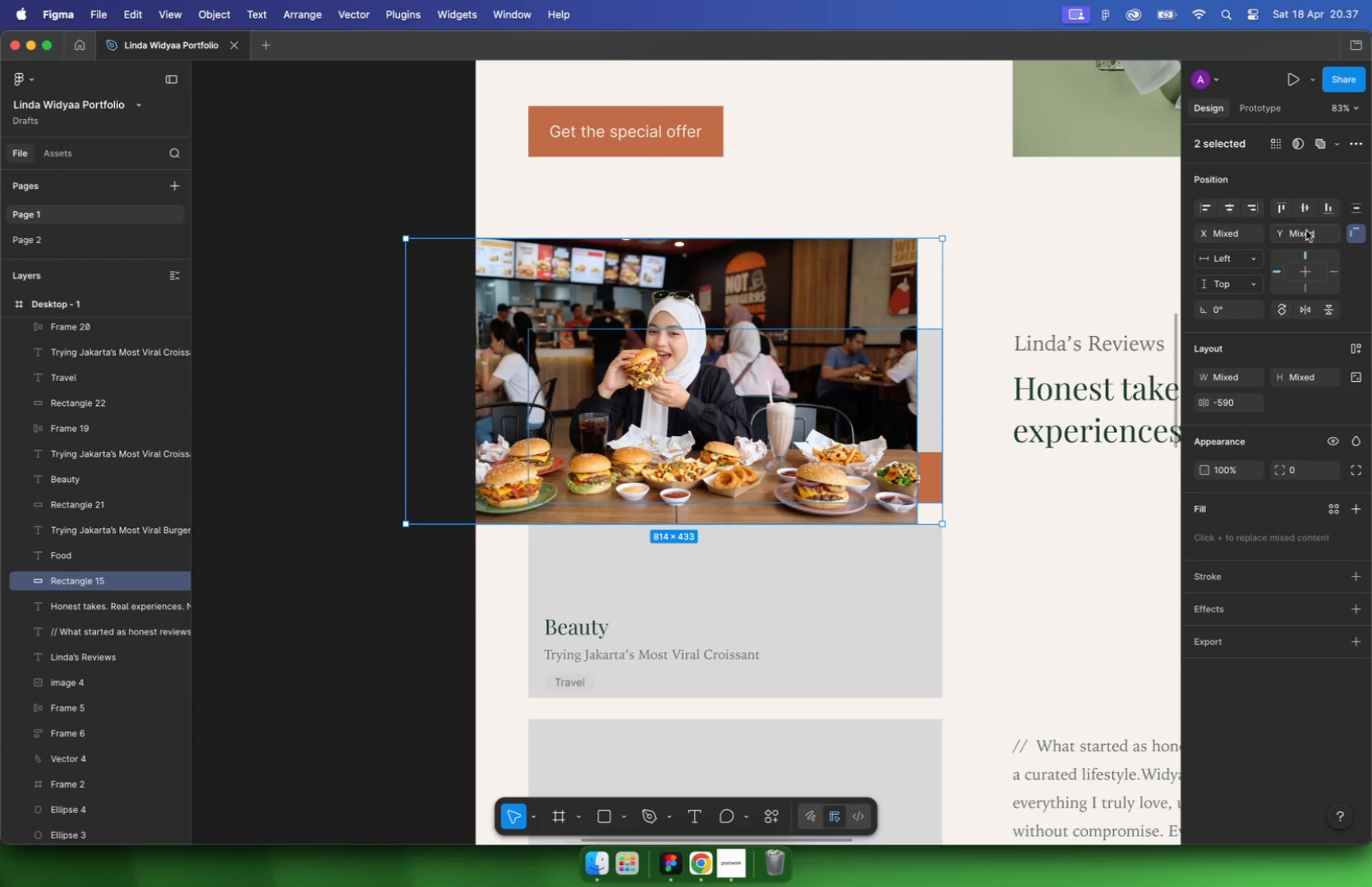 
left_click([1301, 140])
 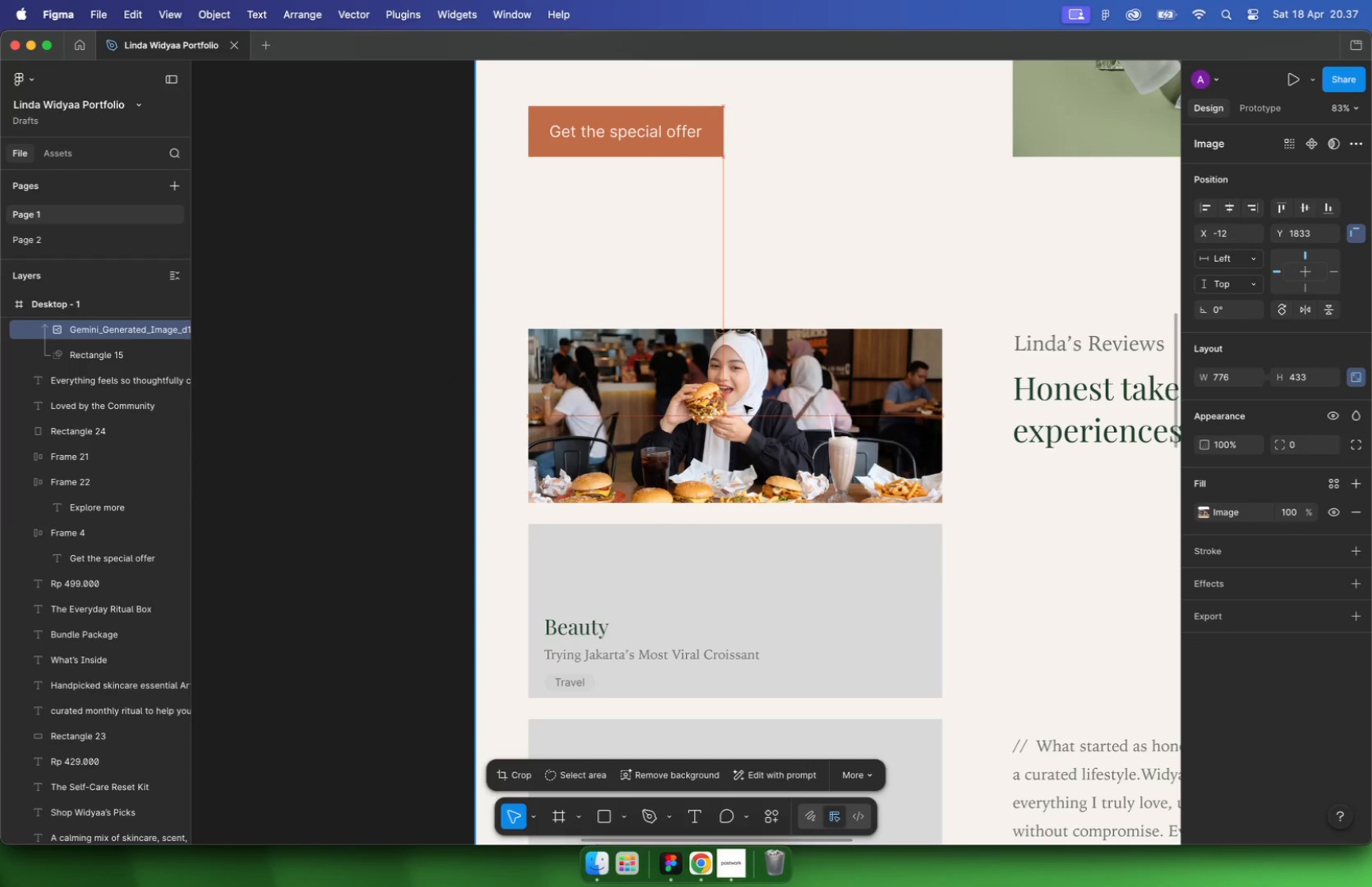 
hold_key(key=CommandLeft, duration=0.44)
 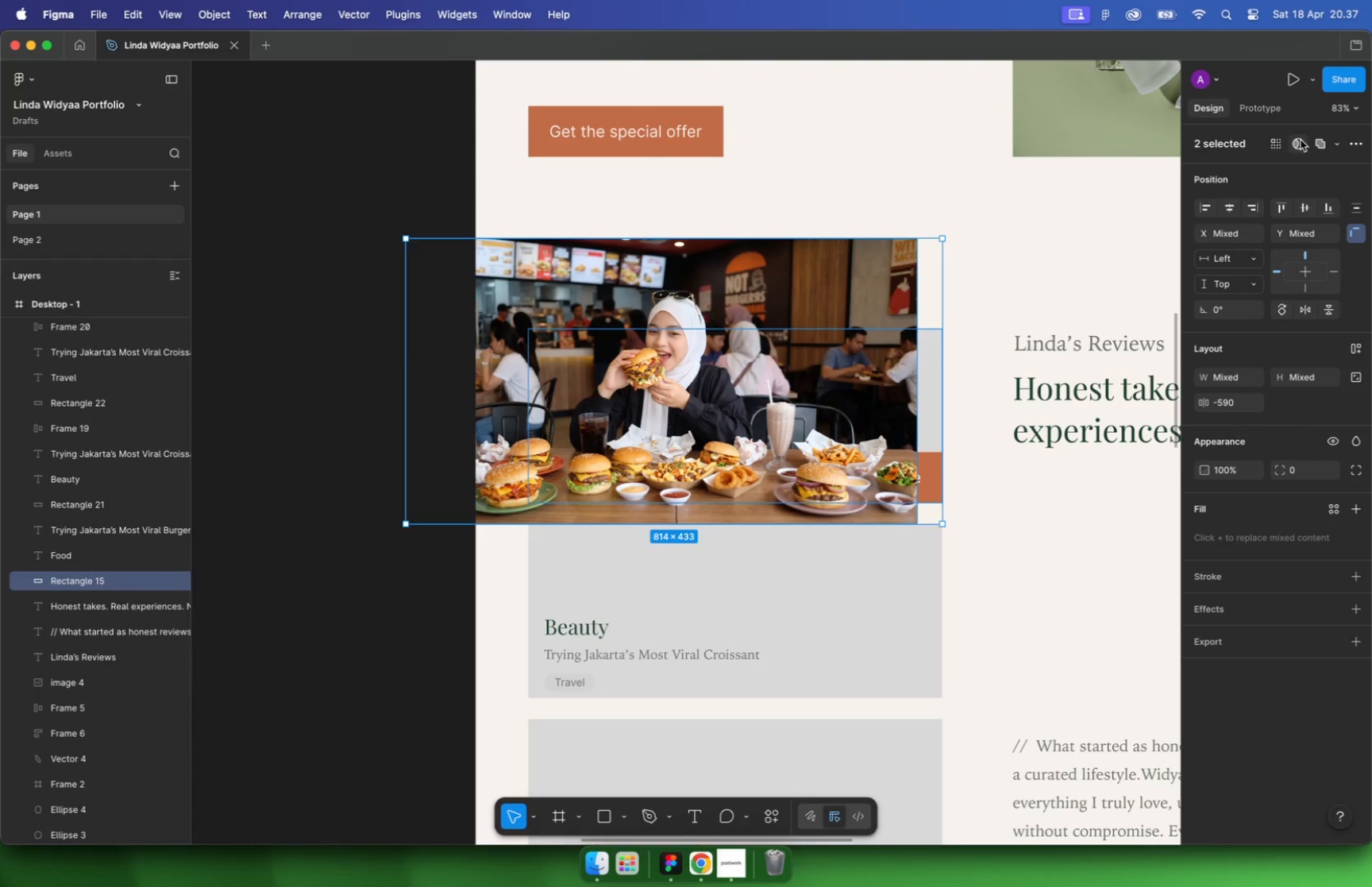 
left_click_drag(start_coordinate=[680, 368], to_coordinate=[744, 411])
 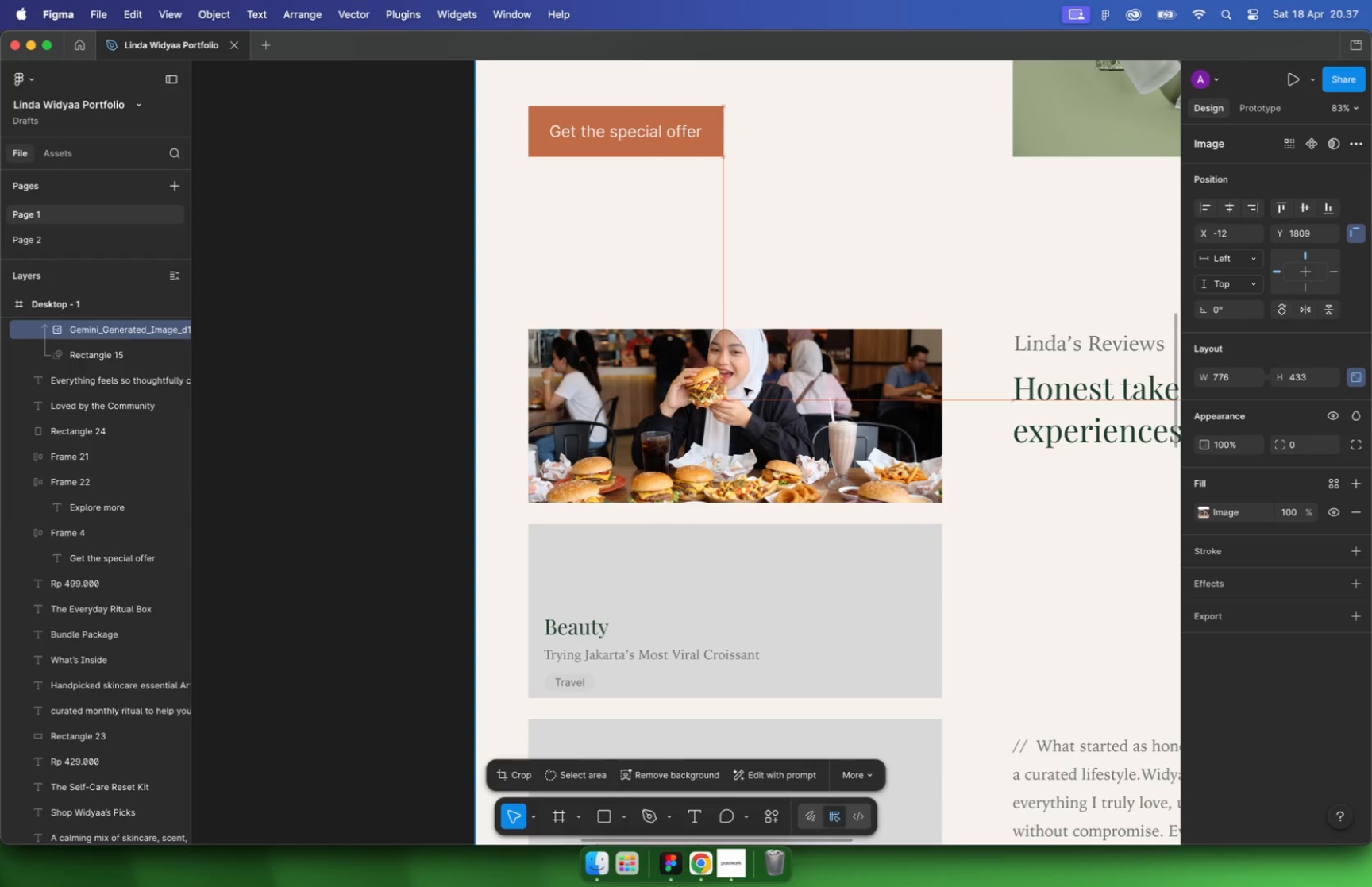 
double_click([817, 253])
 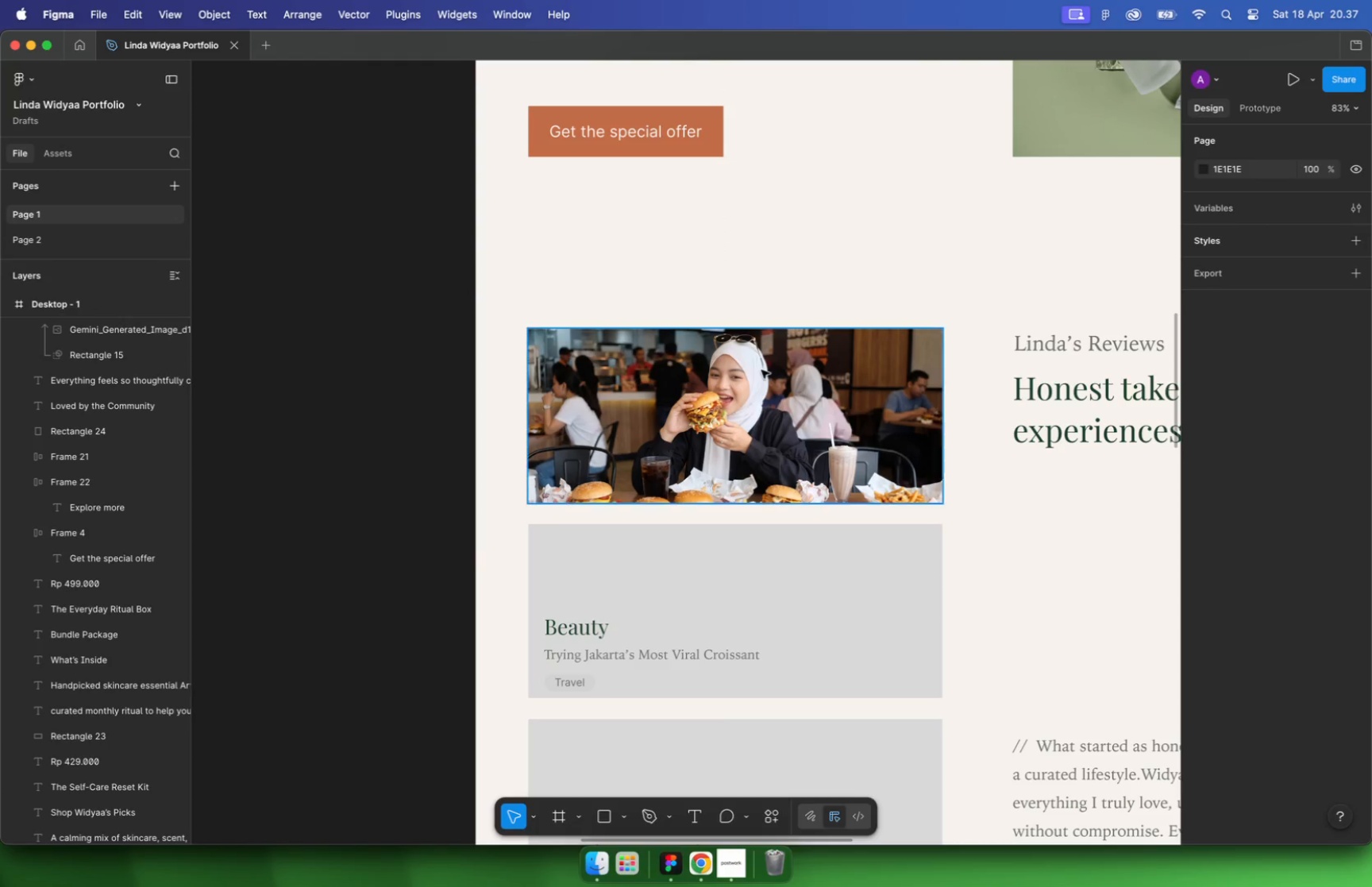 
key(Alt+Meta+BracketLeft)
 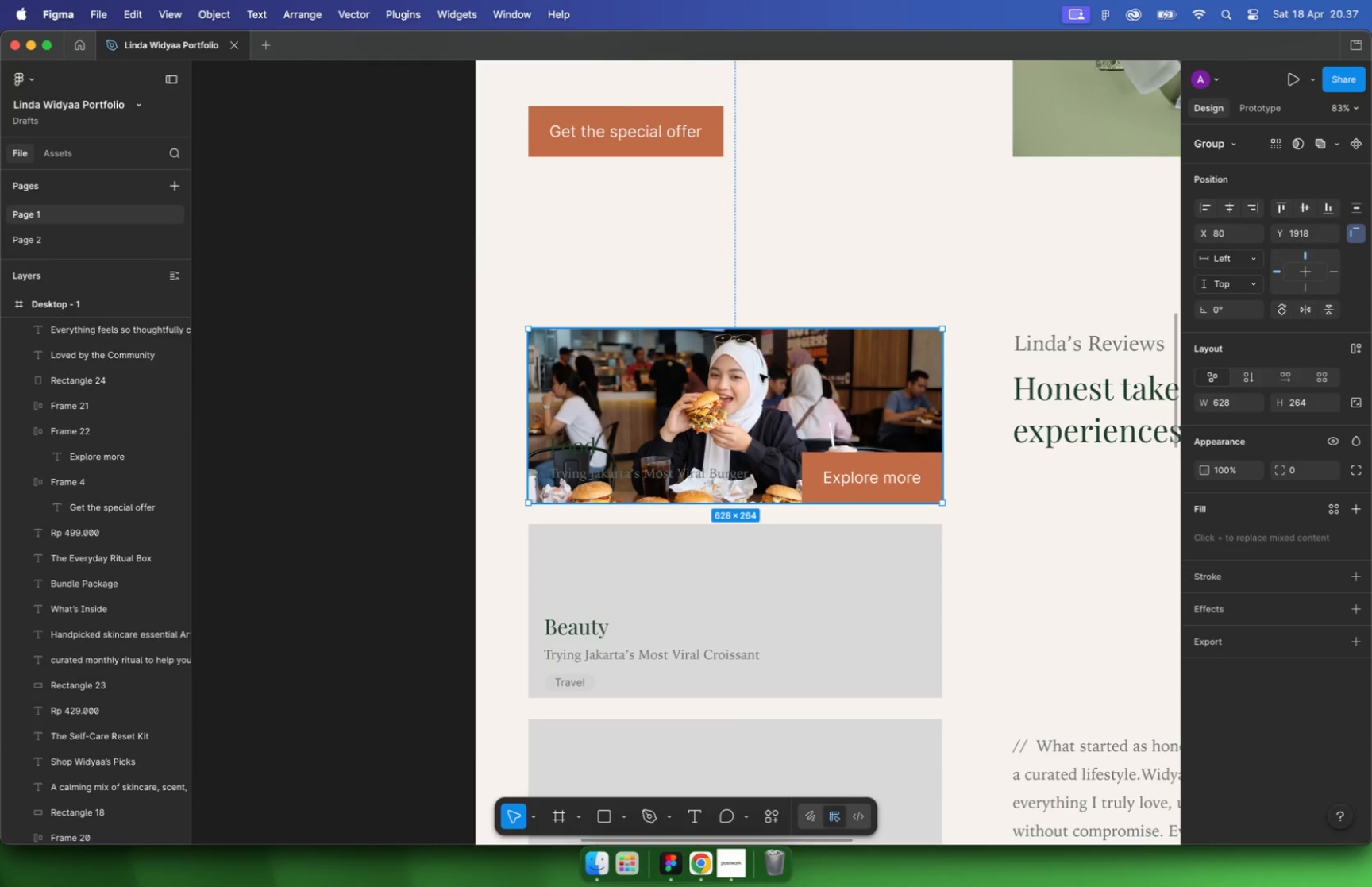 
hold_key(key=CommandLeft, duration=1.65)
scroll: coordinate [561, 529], scroll_direction: up, amount: 8.0
 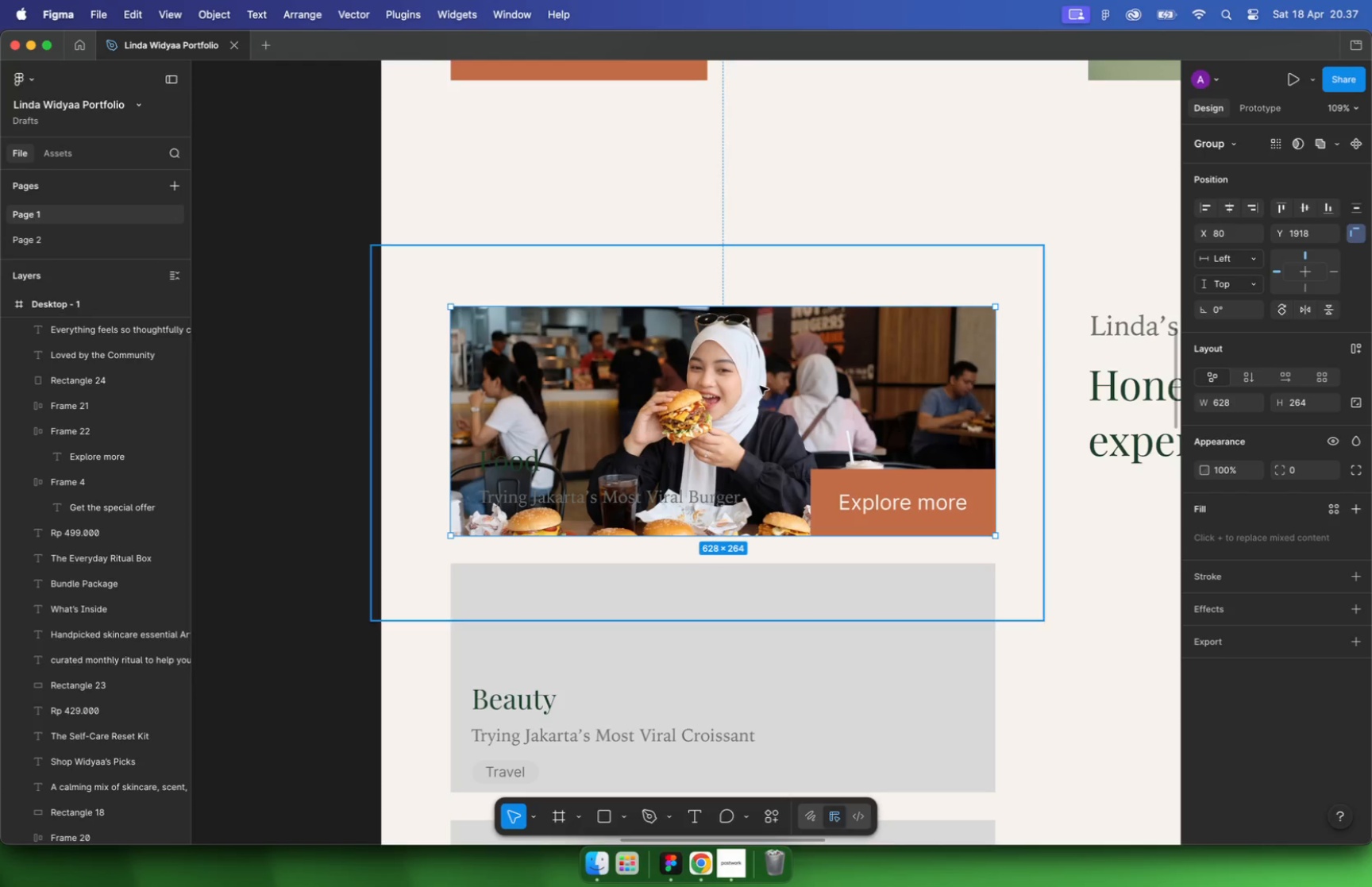 
left_click([572, 484])
 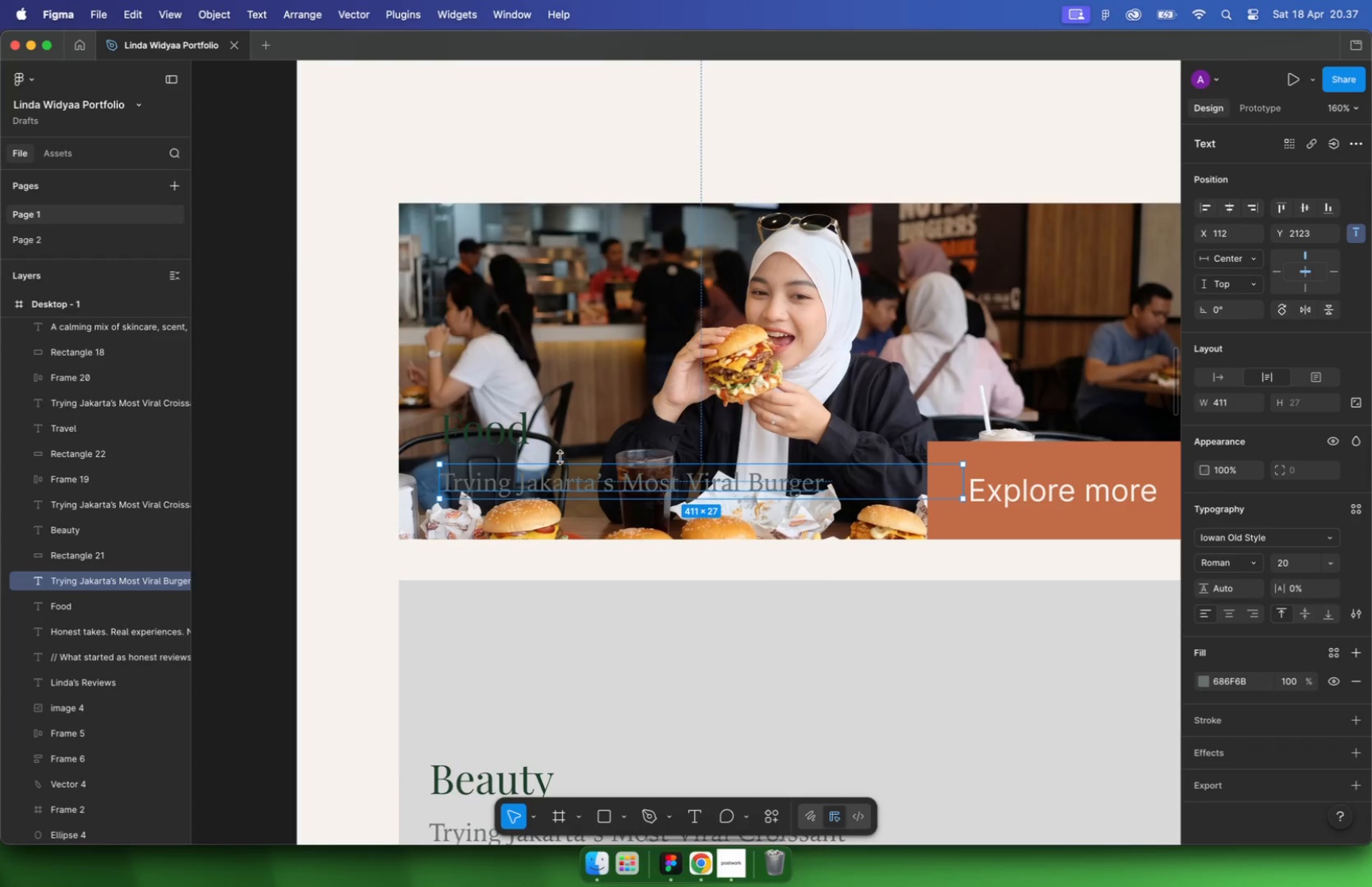 
hold_key(key=CommandLeft, duration=0.74)
scroll: coordinate [561, 457], scroll_direction: down, amount: 5.0
 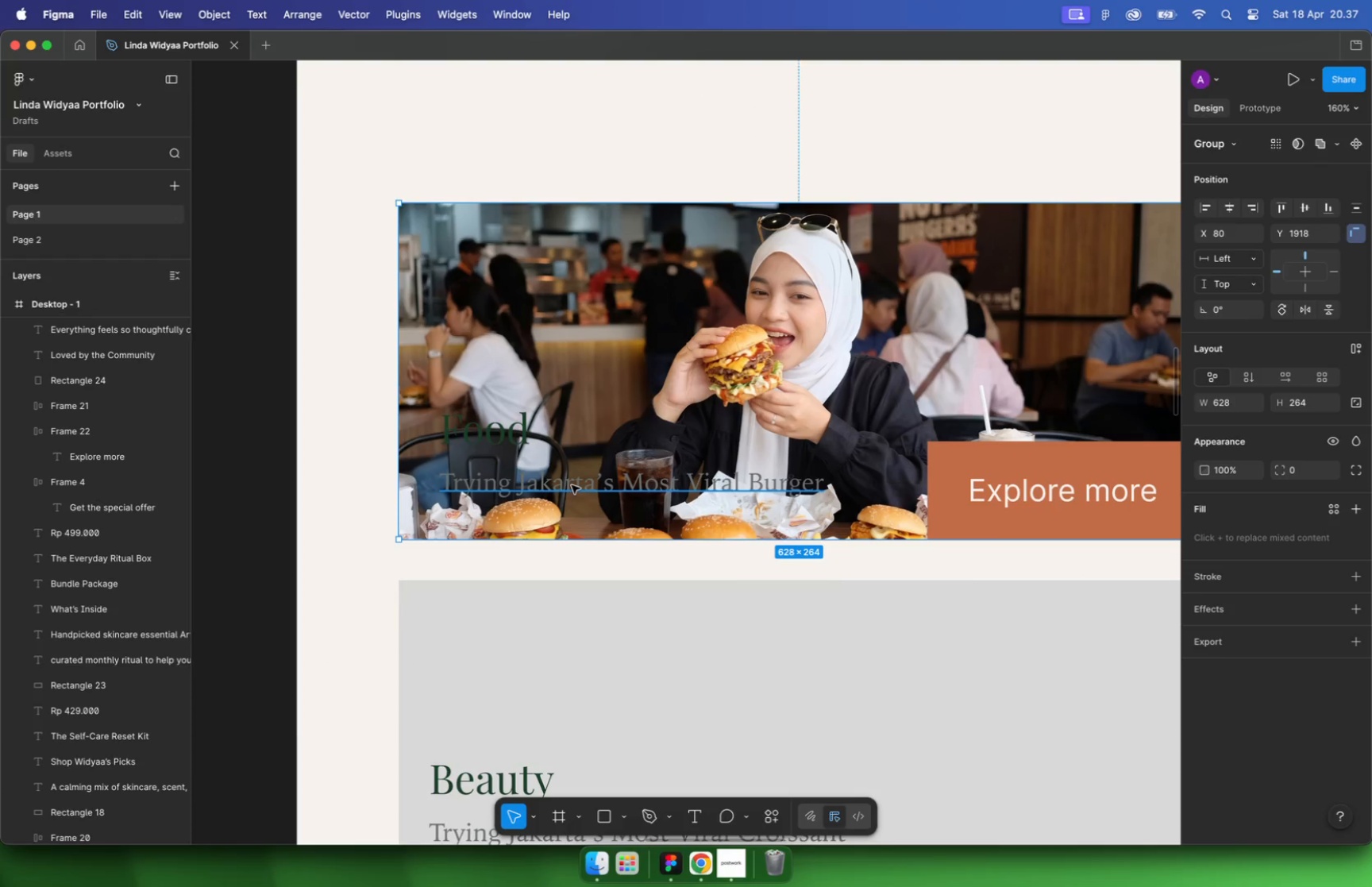 
left_click([1010, 499])
 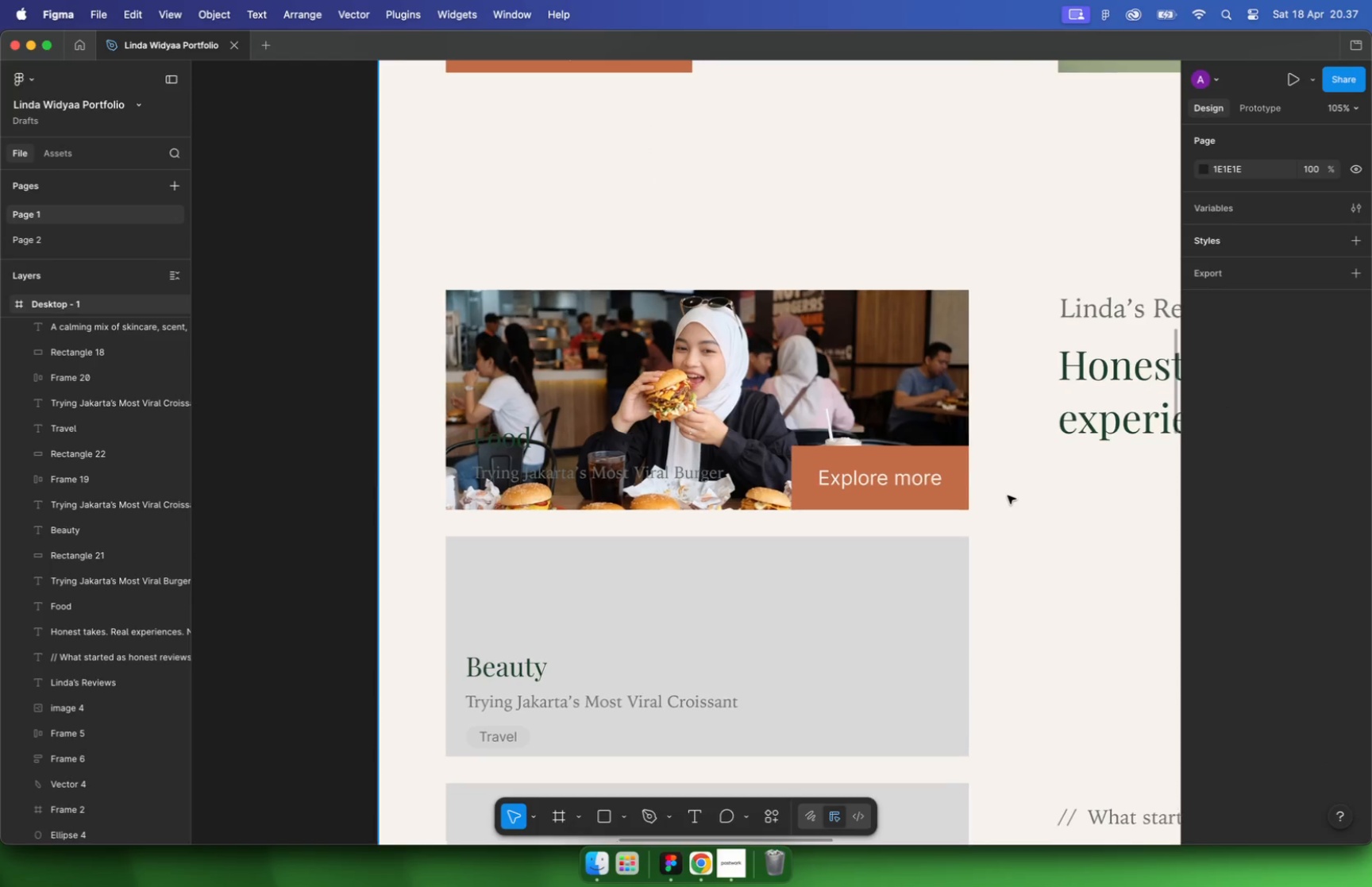 
hold_key(key=CommandLeft, duration=0.6)
scroll: coordinate [1008, 496], scroll_direction: up, amount: 1.0
 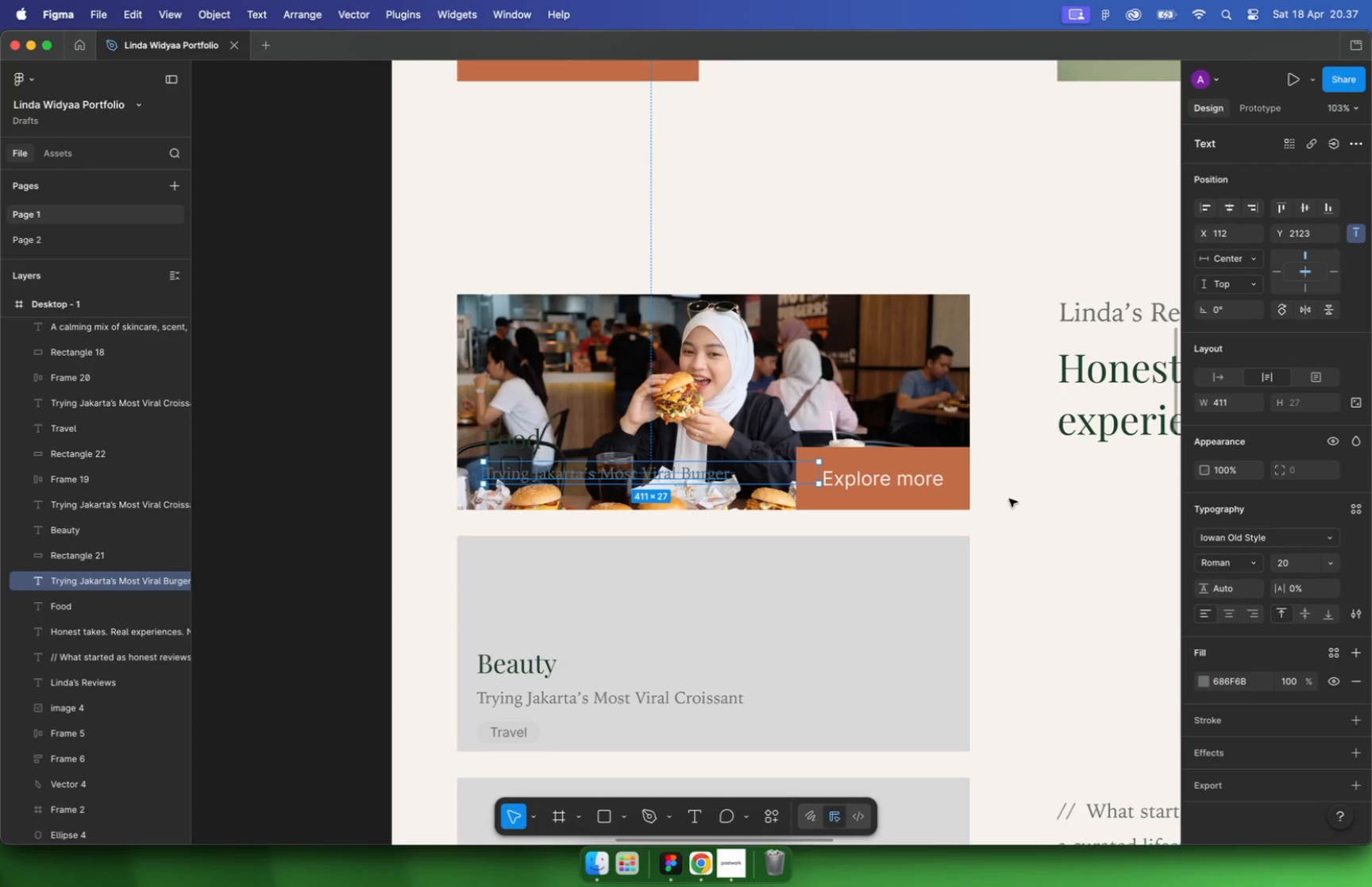 
left_click([1026, 480])
 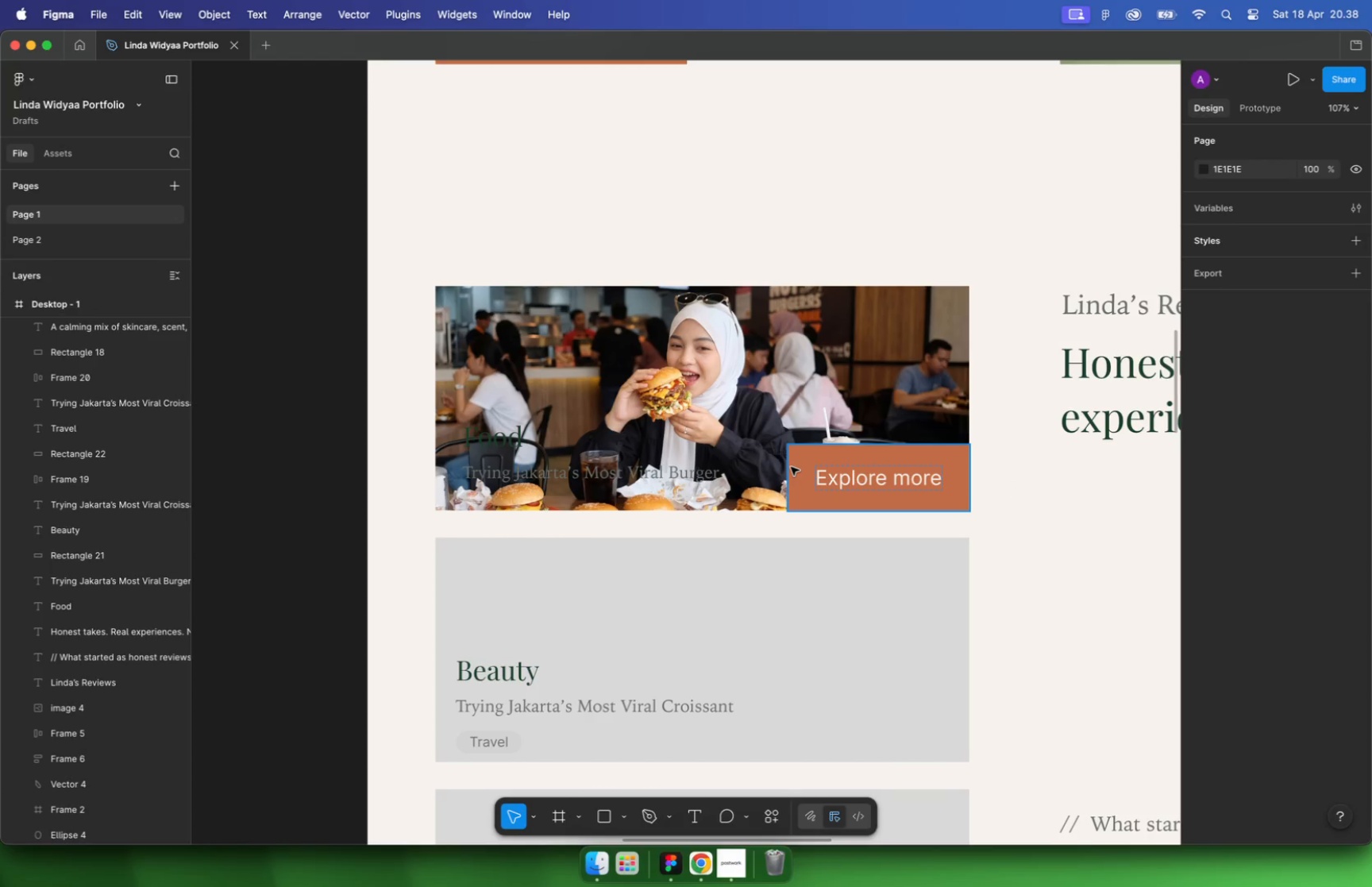 
hold_key(key=CommandLeft, duration=0.33)
scroll: coordinate [954, 482], scroll_direction: up, amount: 1.0
 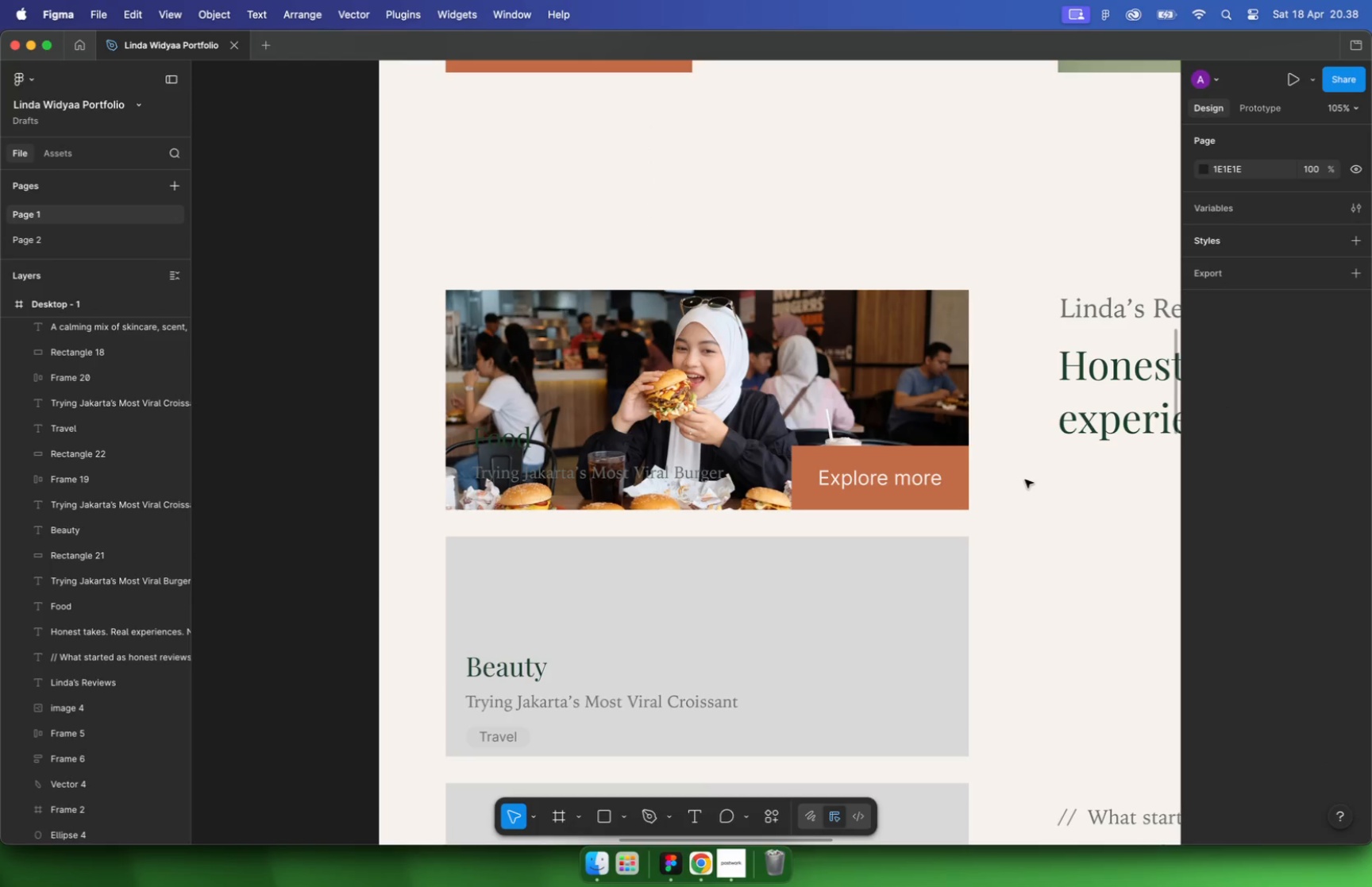 
left_click([703, 530])
 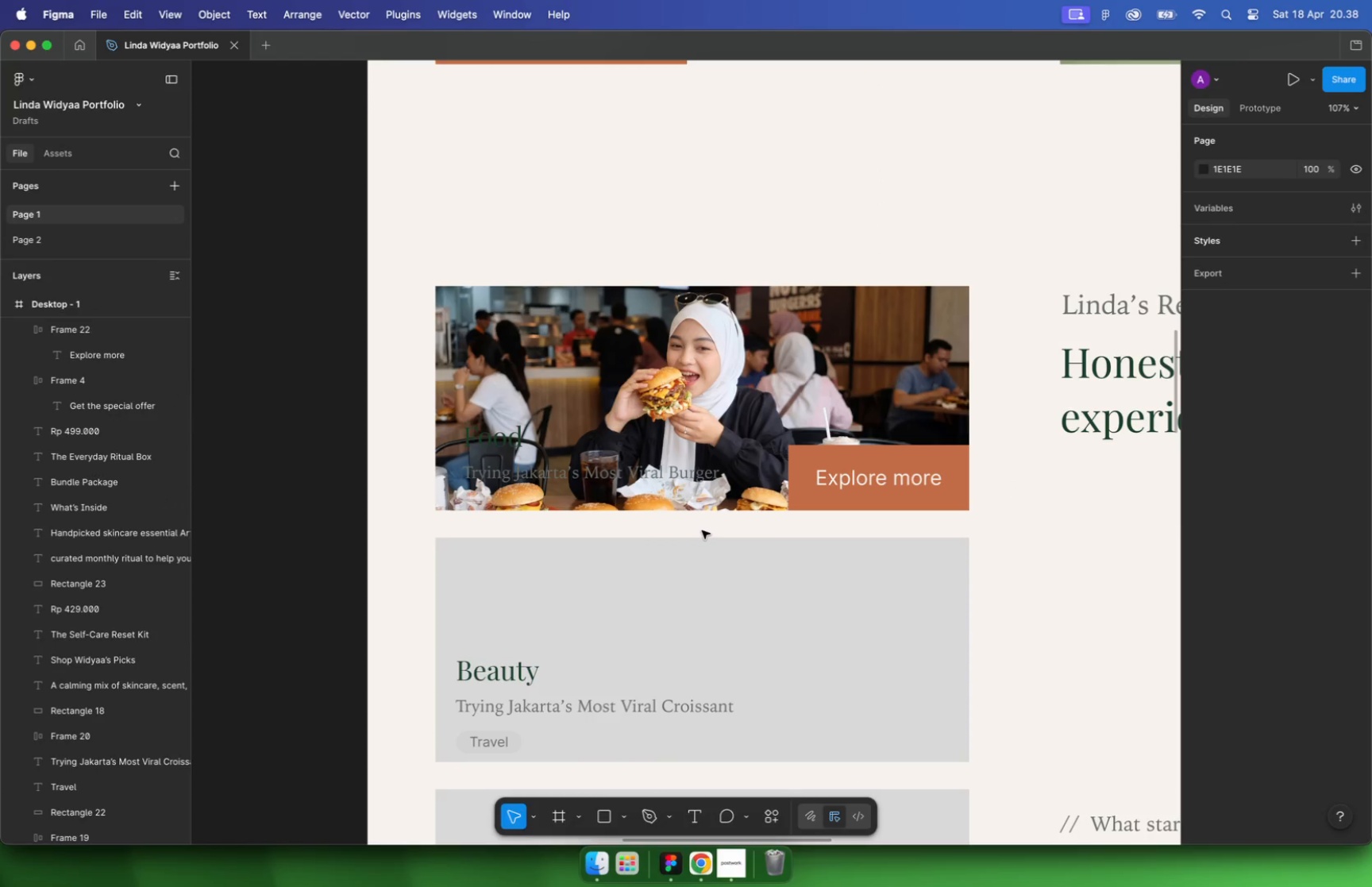 
type(tr)
 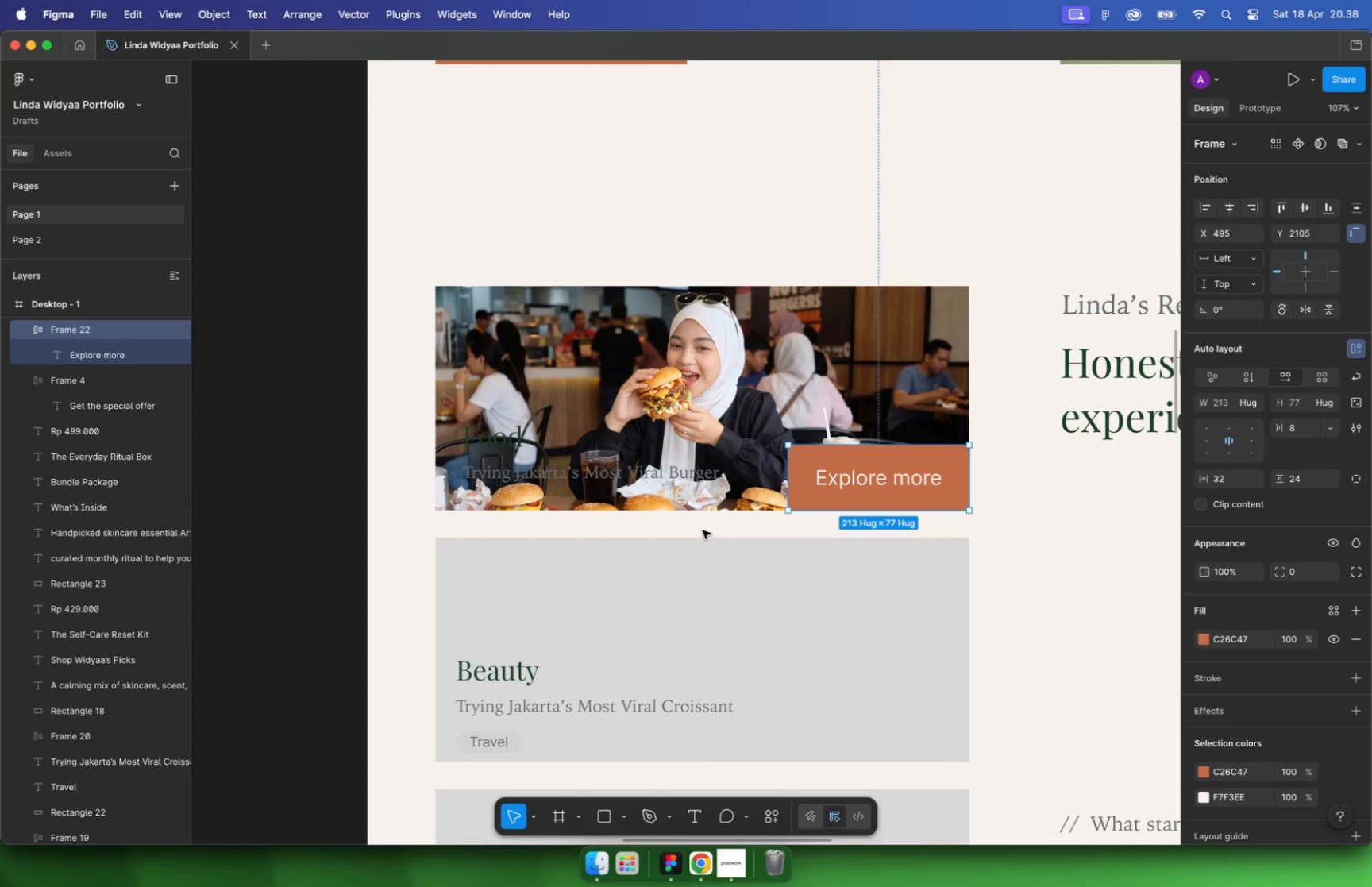 
left_click_drag(start_coordinate=[434, 509], to_coordinate=[789, 445])
 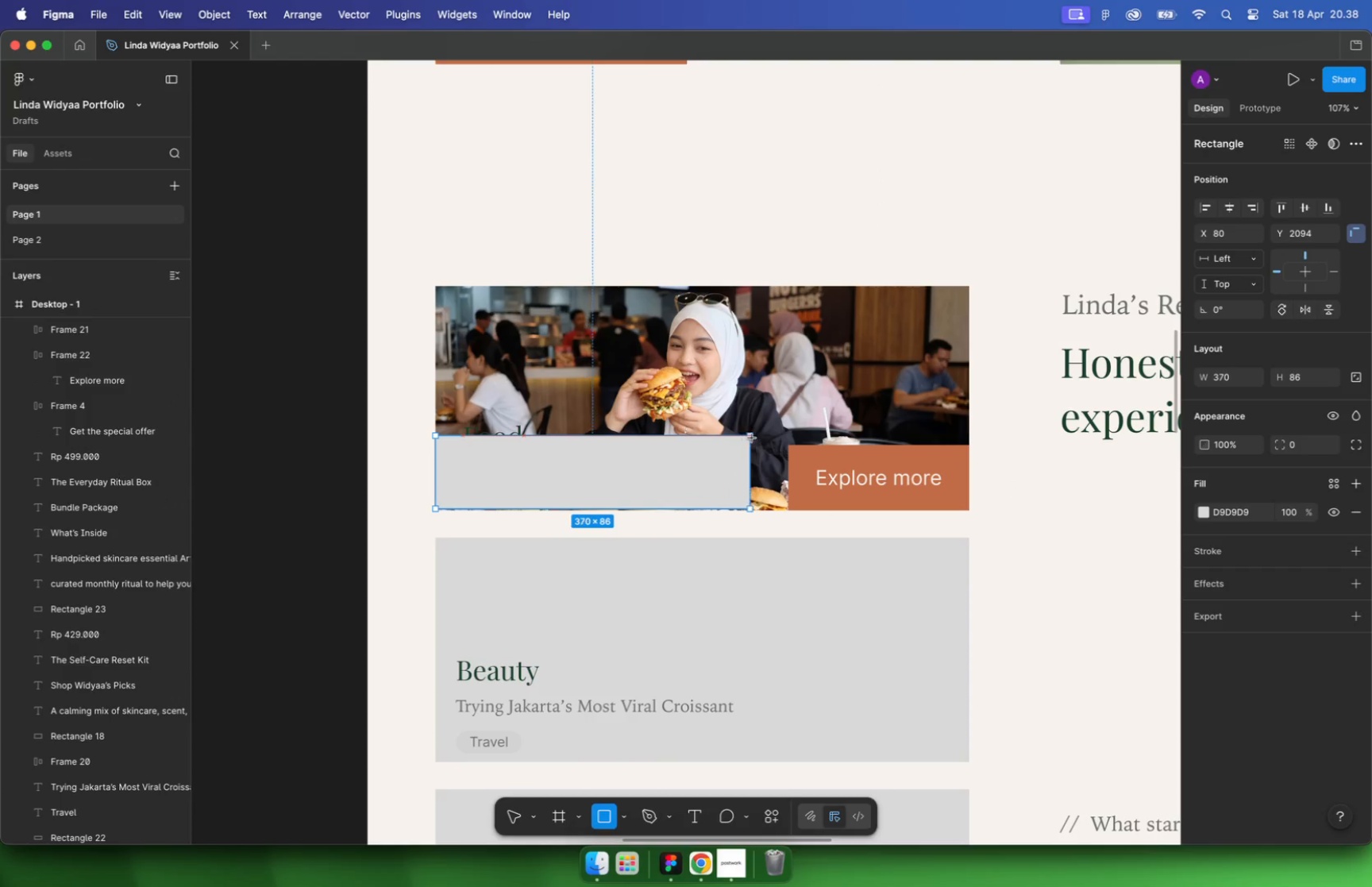 
left_click_drag(start_coordinate=[713, 507], to_coordinate=[713, 512])
 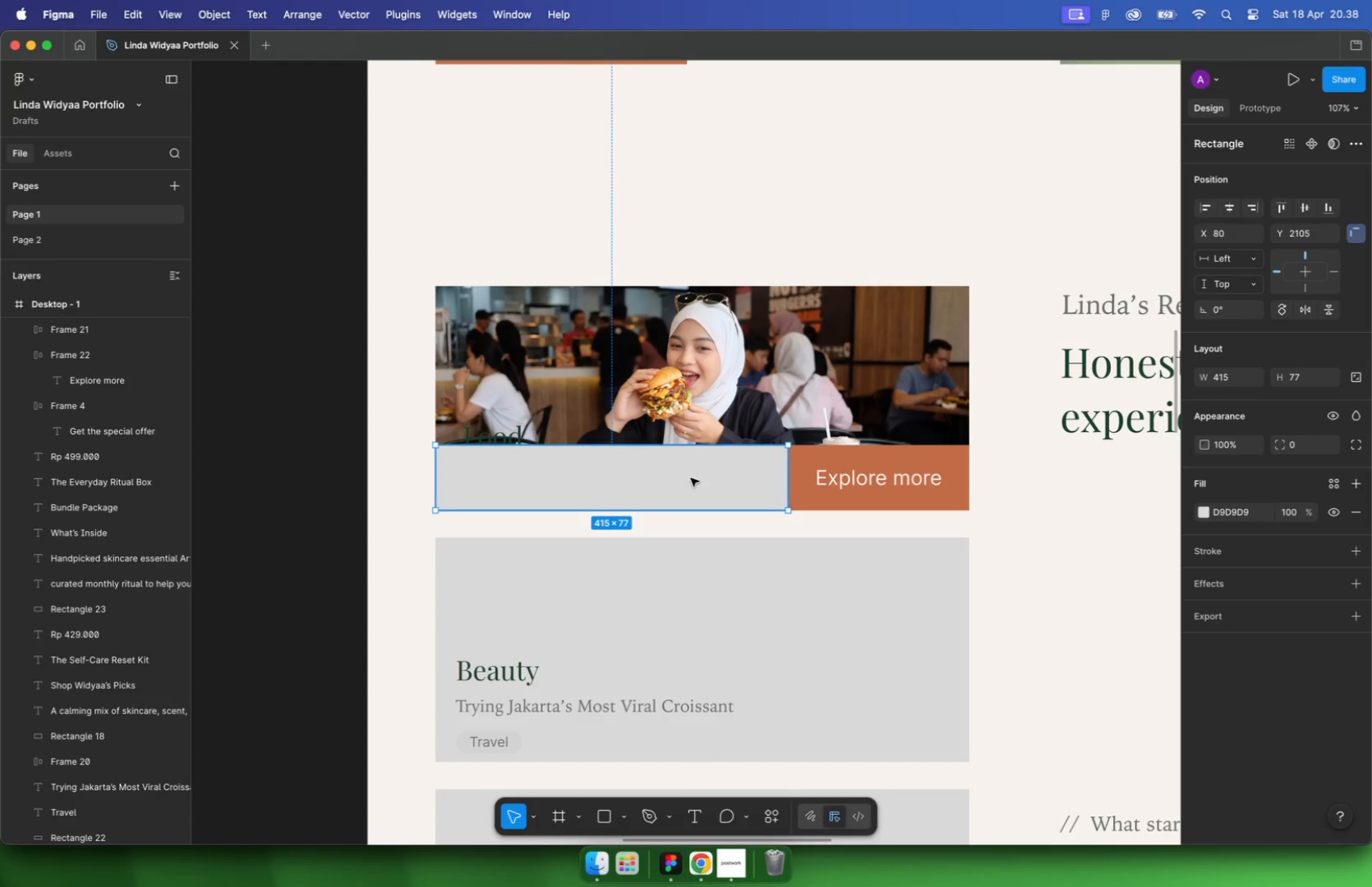 
hold_key(key=X, duration=1.49)
 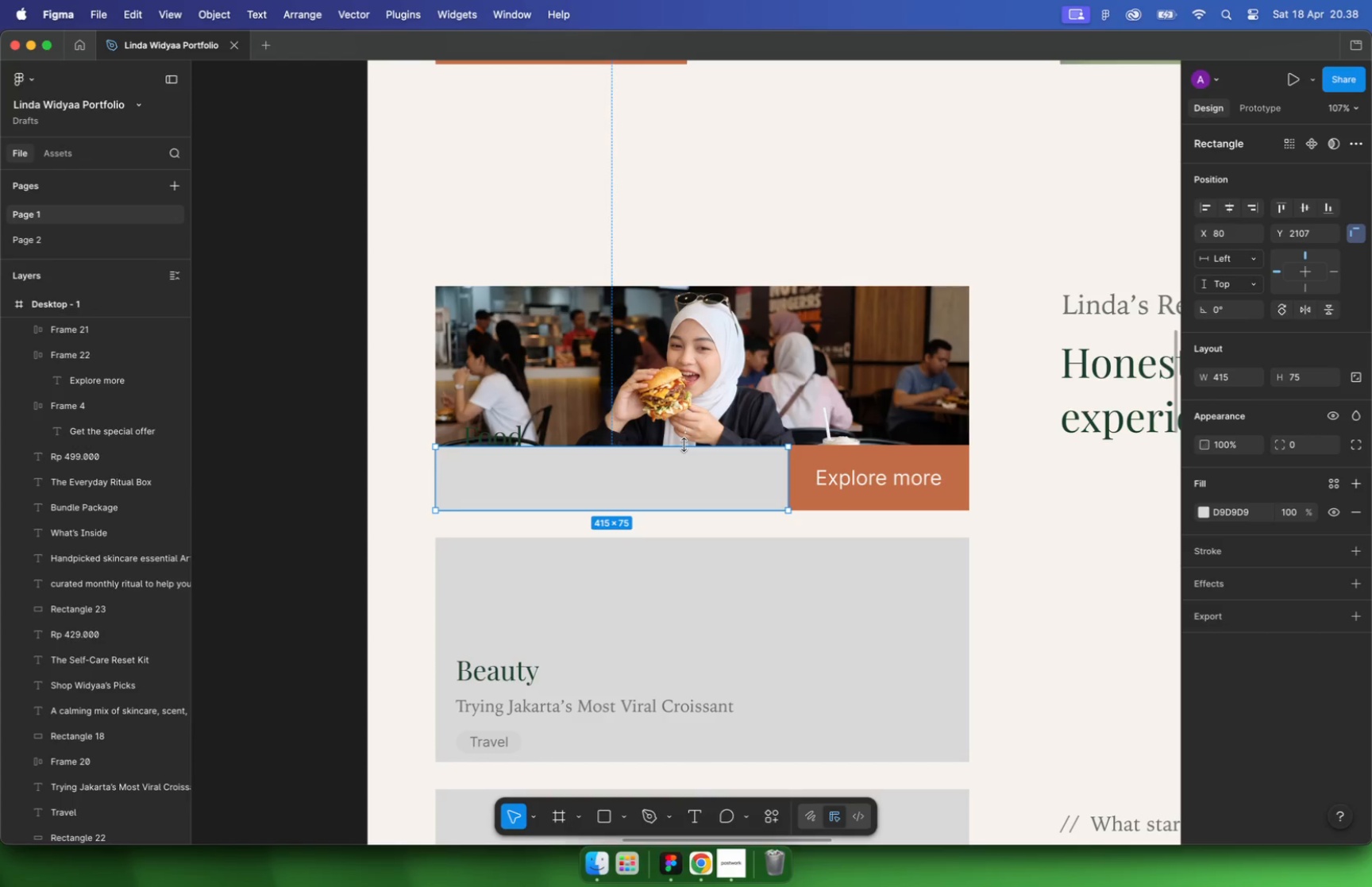 
key(BracketLeft)
 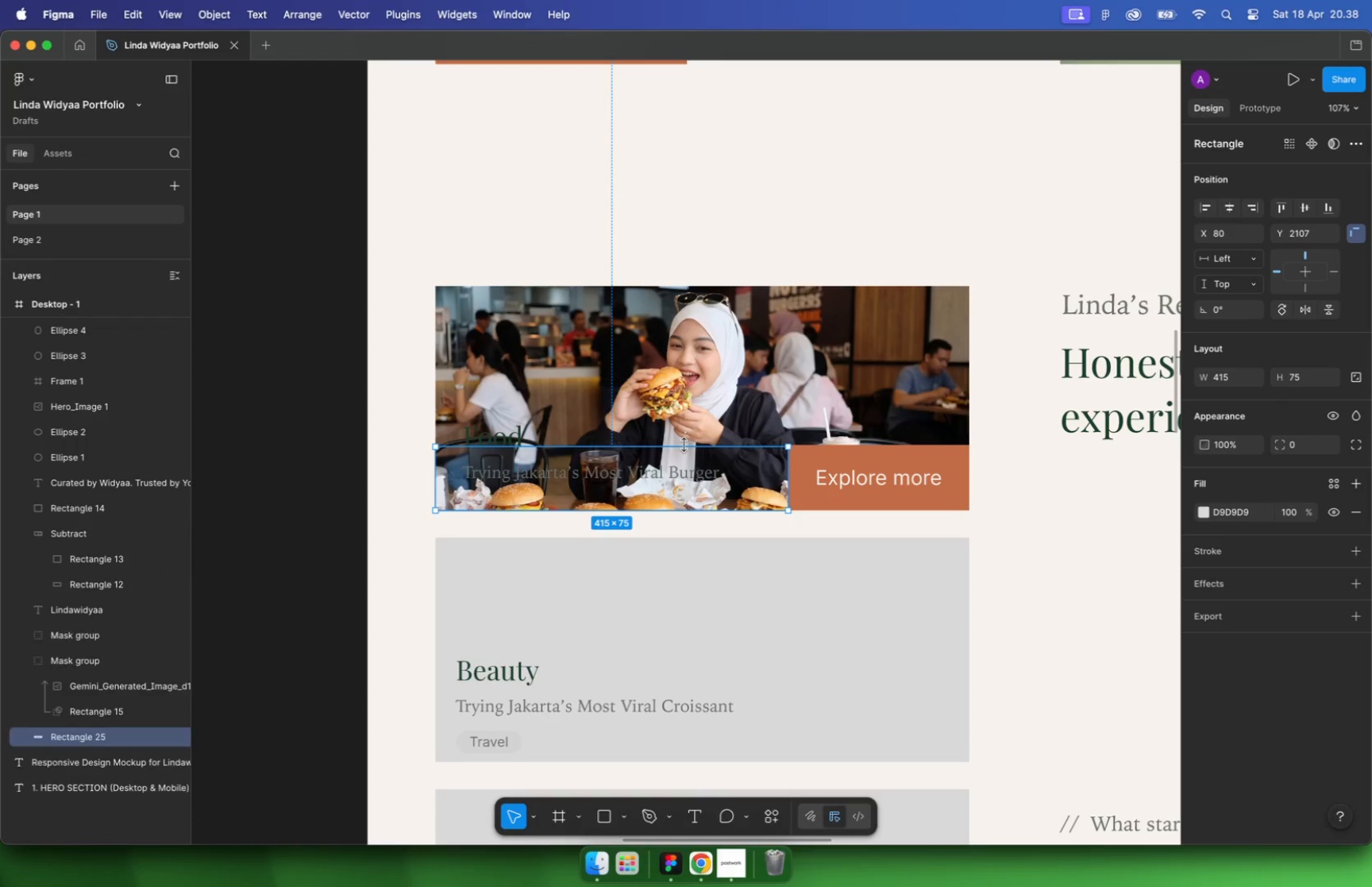 
key(BracketLeft)
 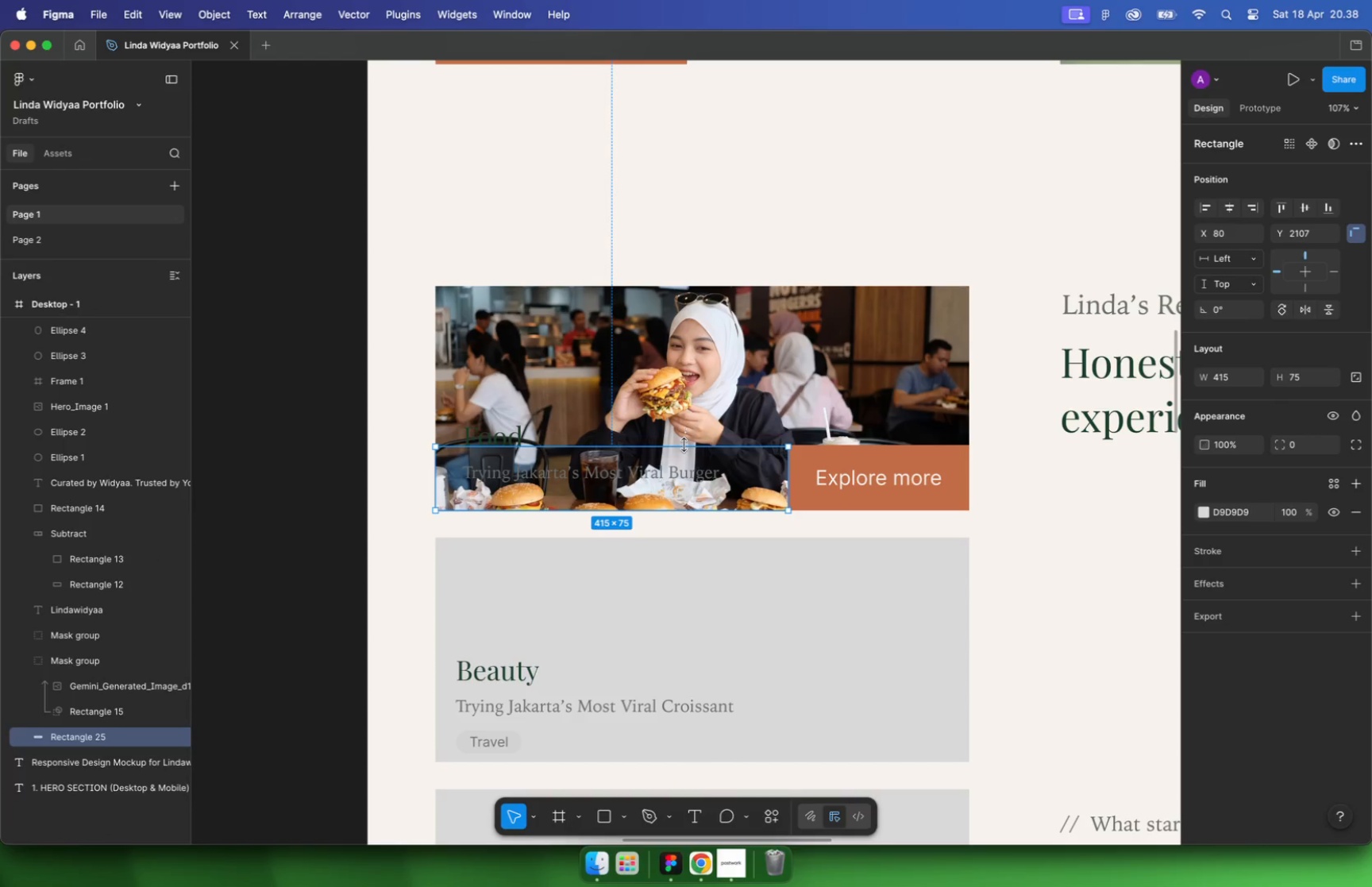 
key(BracketRight)
 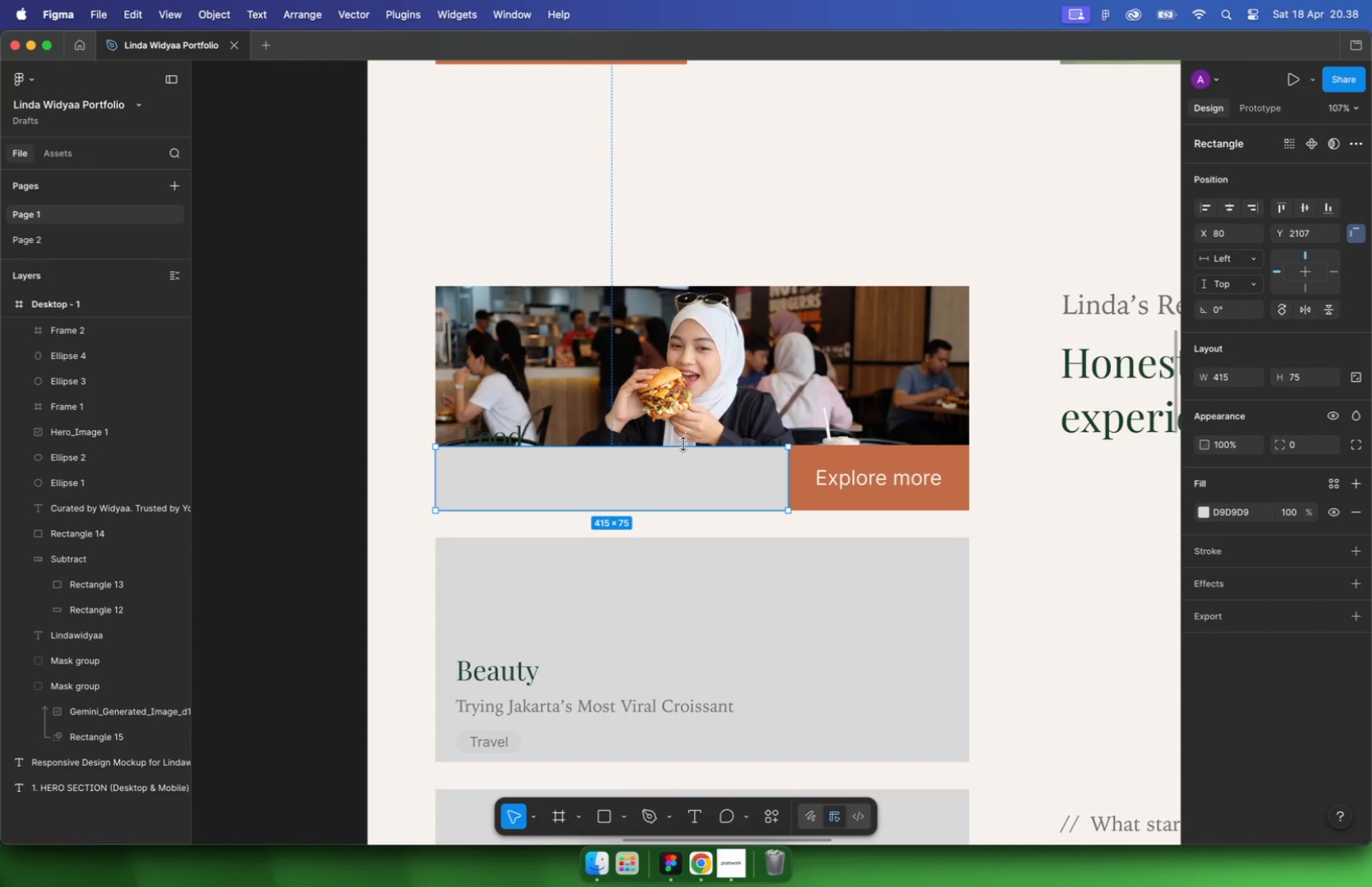 
hold_key(key=X, duration=0.42)
 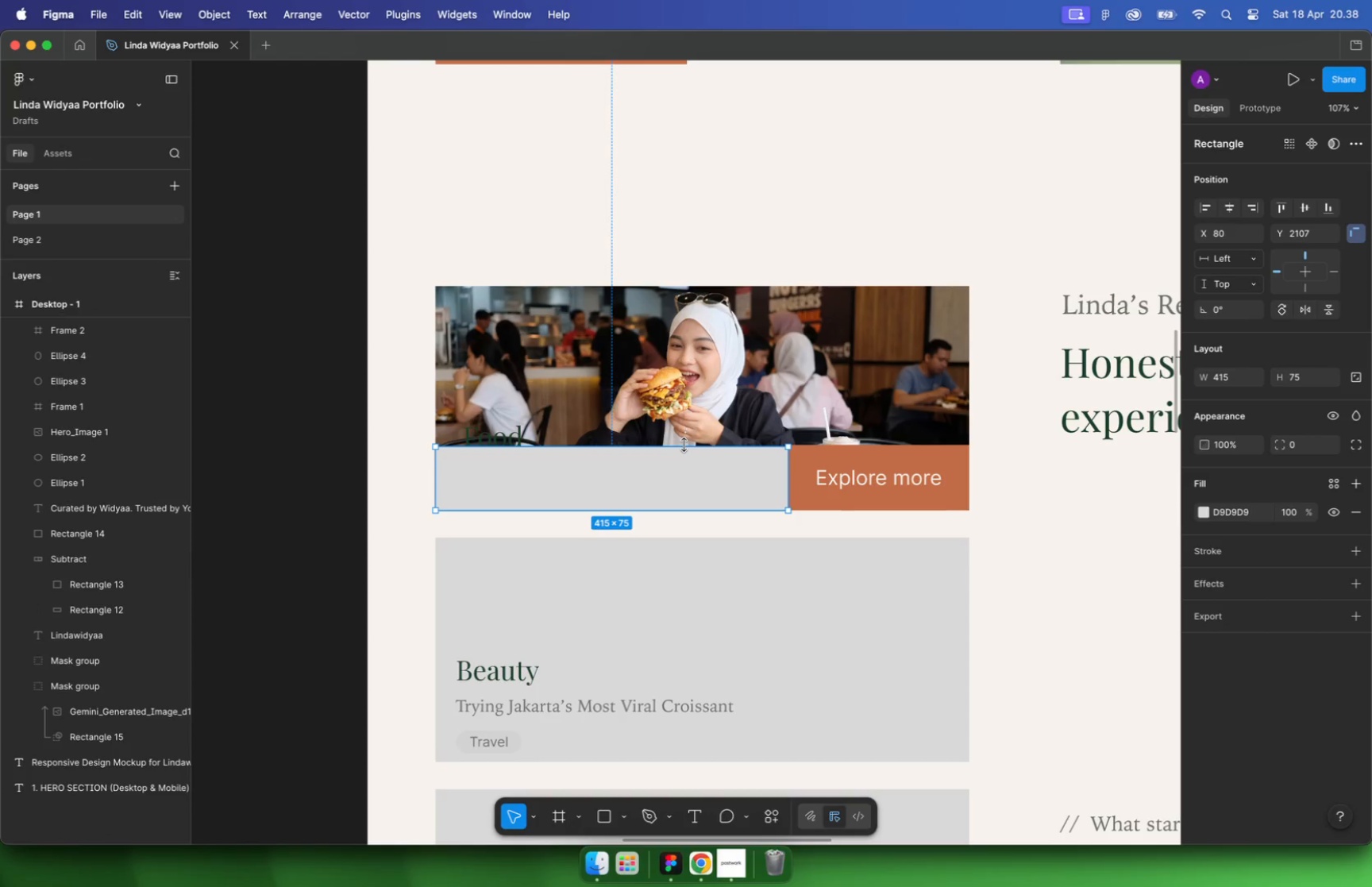 
hold_key(key=X, duration=0.66)
 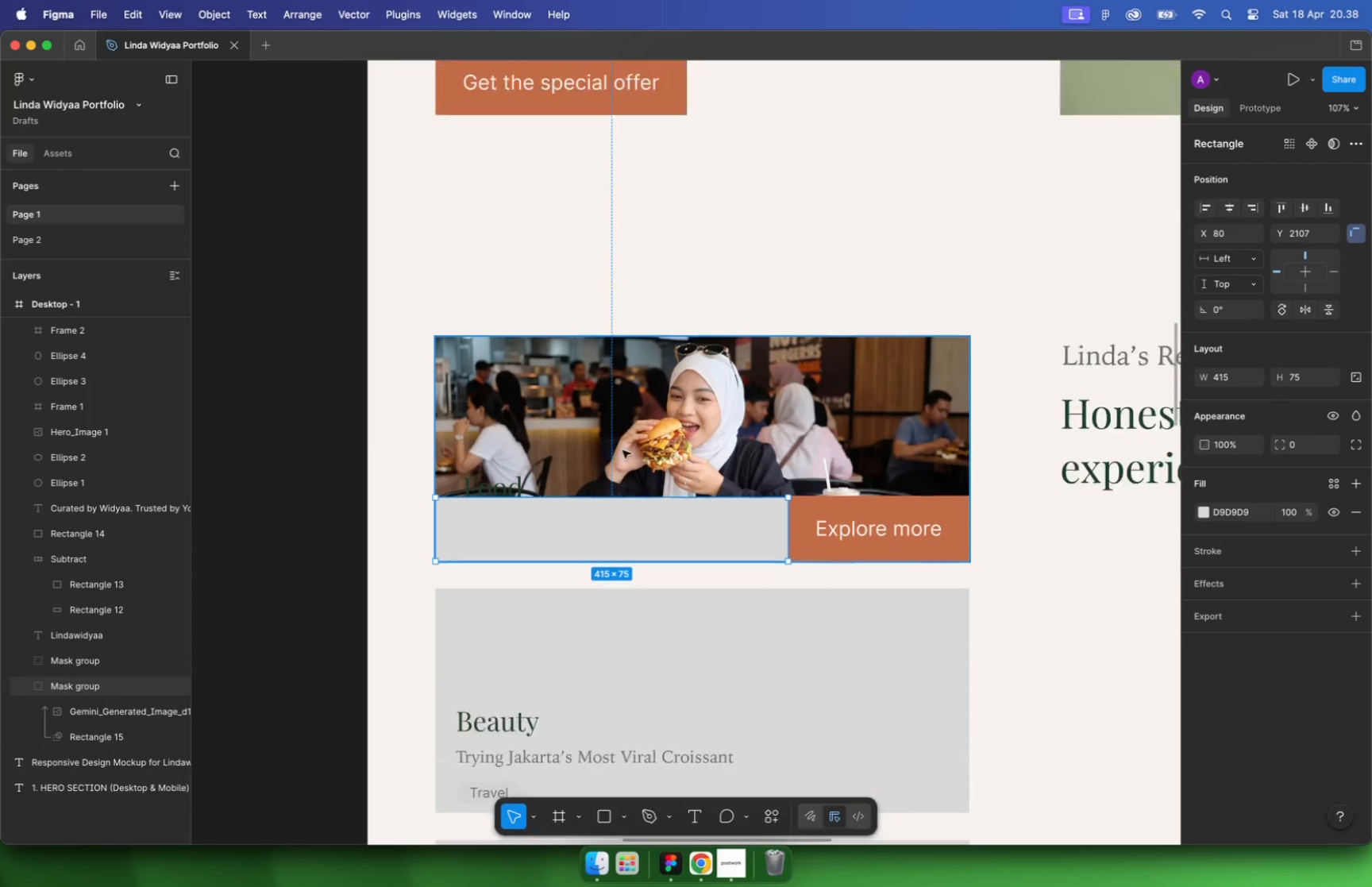 
scroll: coordinate [621, 451], scroll_direction: up, amount: 8.0
 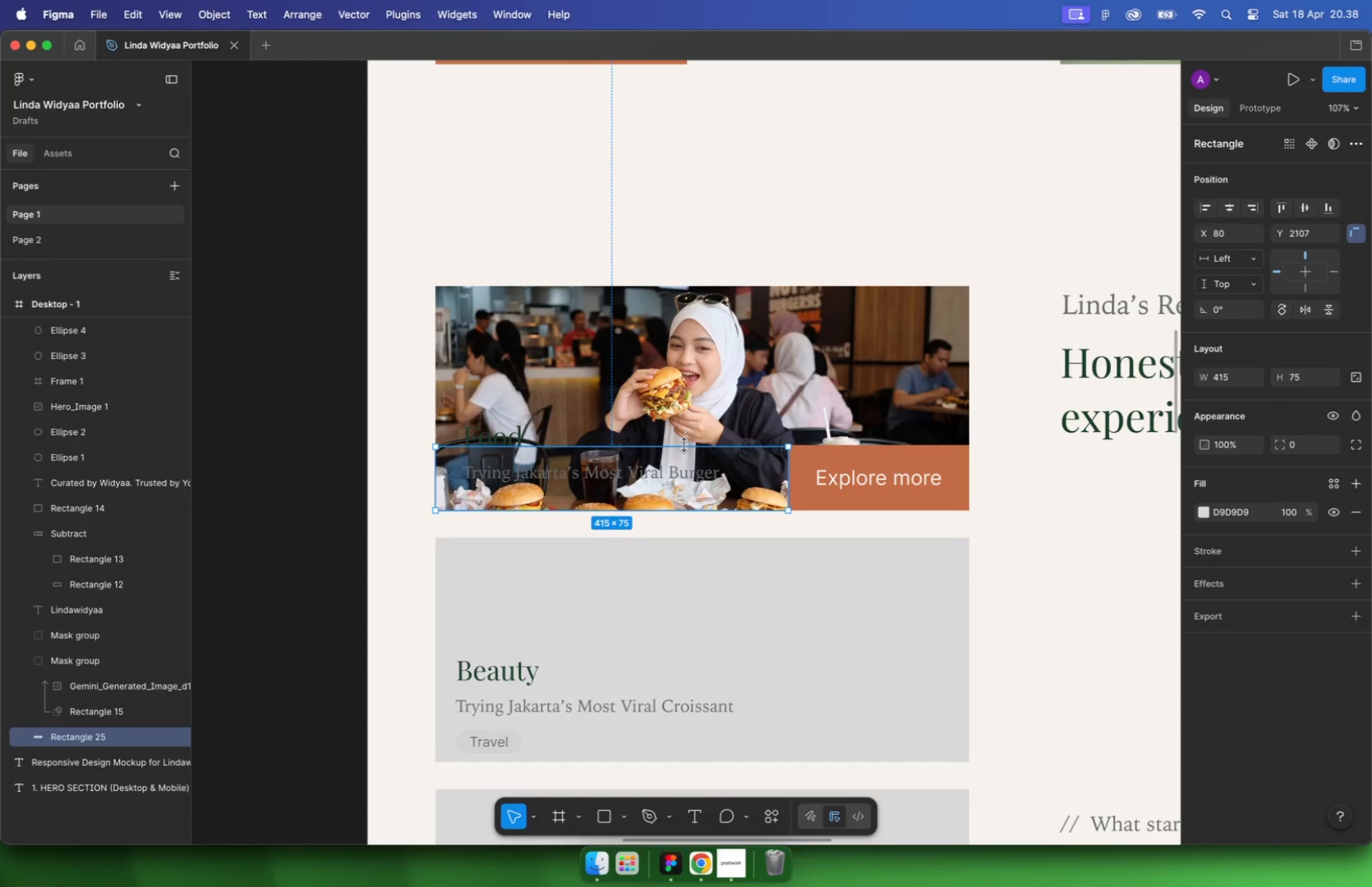 
scroll: coordinate [701, 539], scroll_direction: down, amount: 1.0
 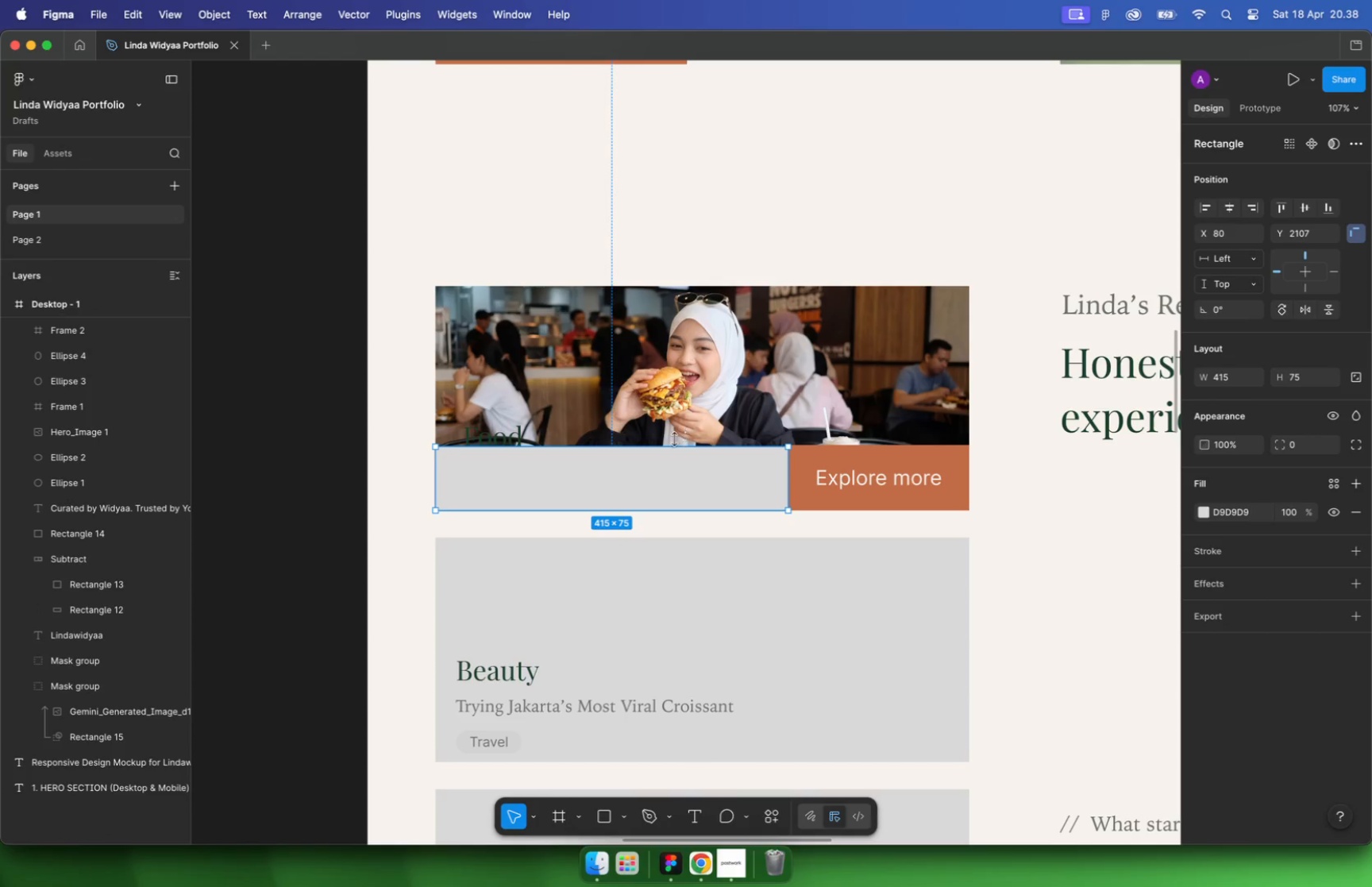 
hold_key(key=X, duration=0.89)
 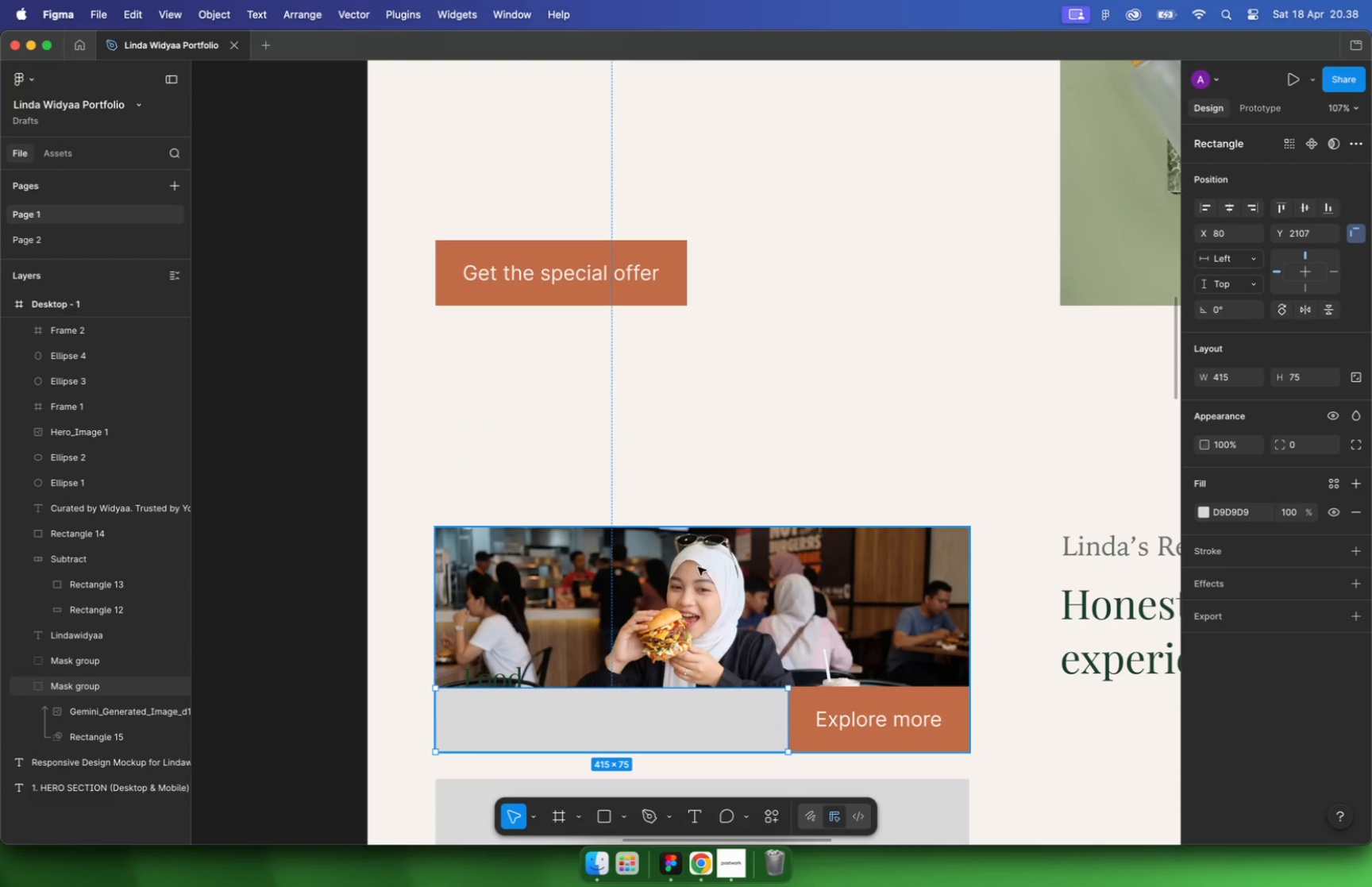 
scroll: coordinate [715, 568], scroll_direction: down, amount: 5.0
 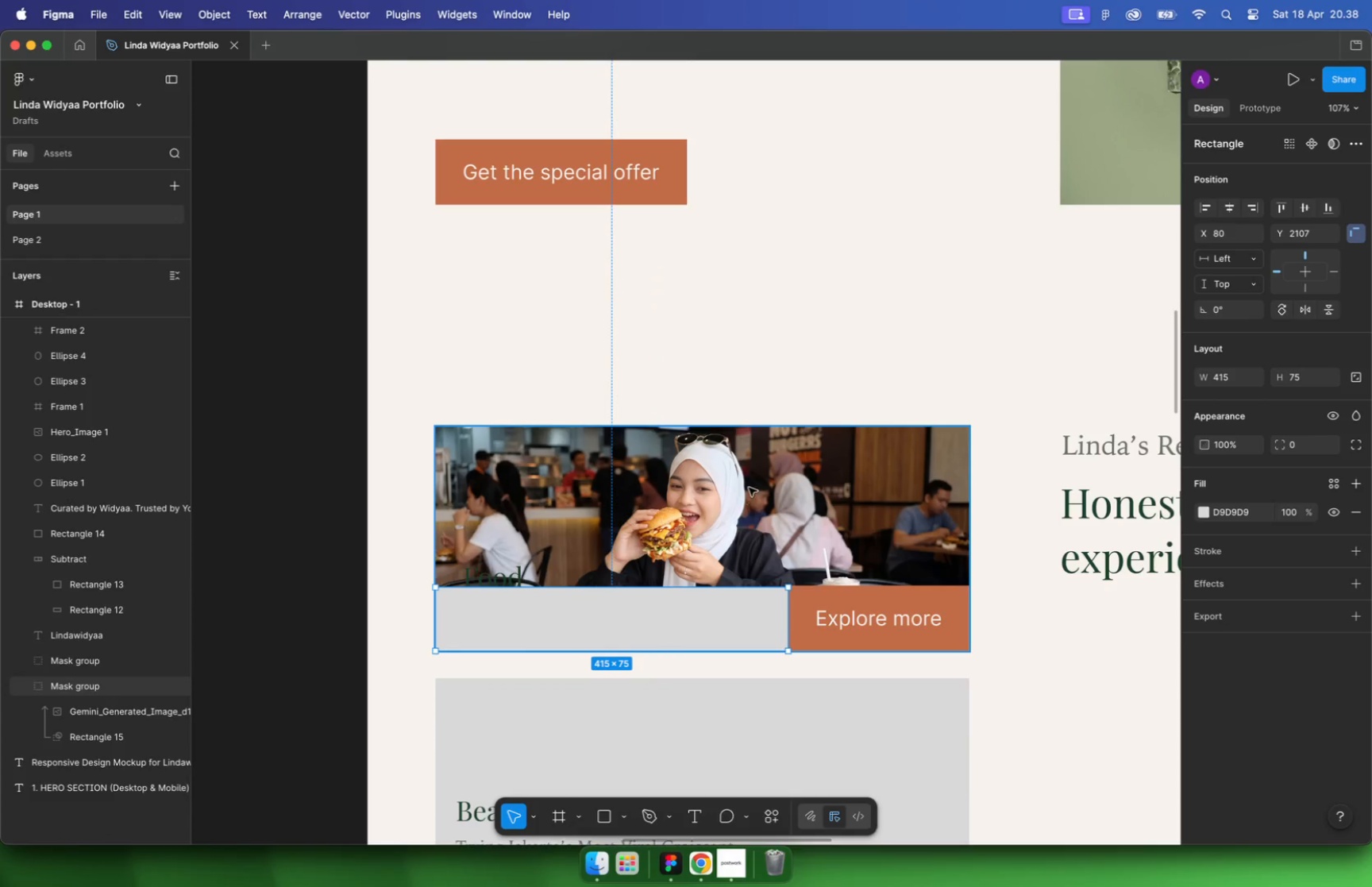 
double_click([699, 663])
 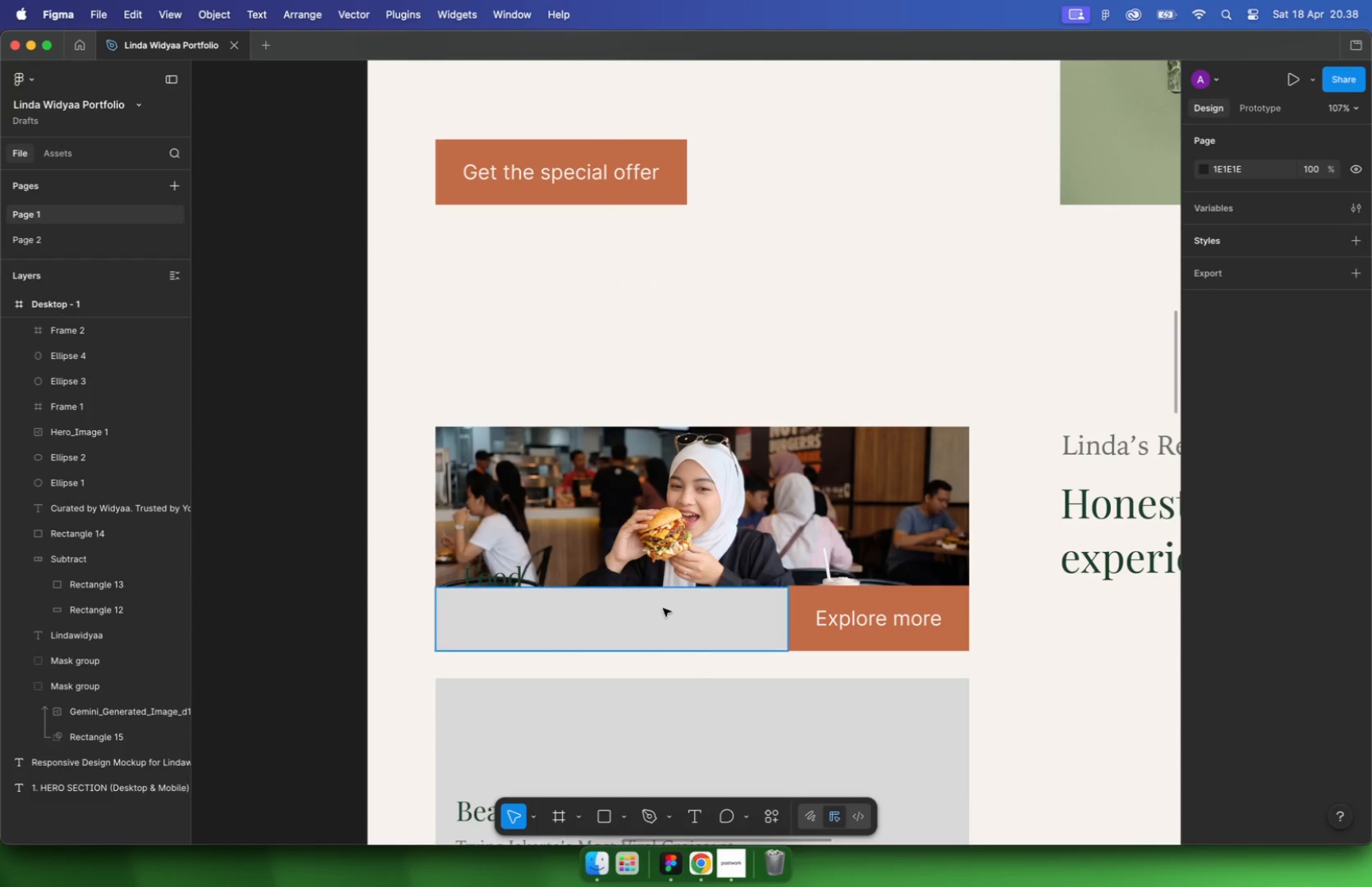 
triple_click([663, 608])
 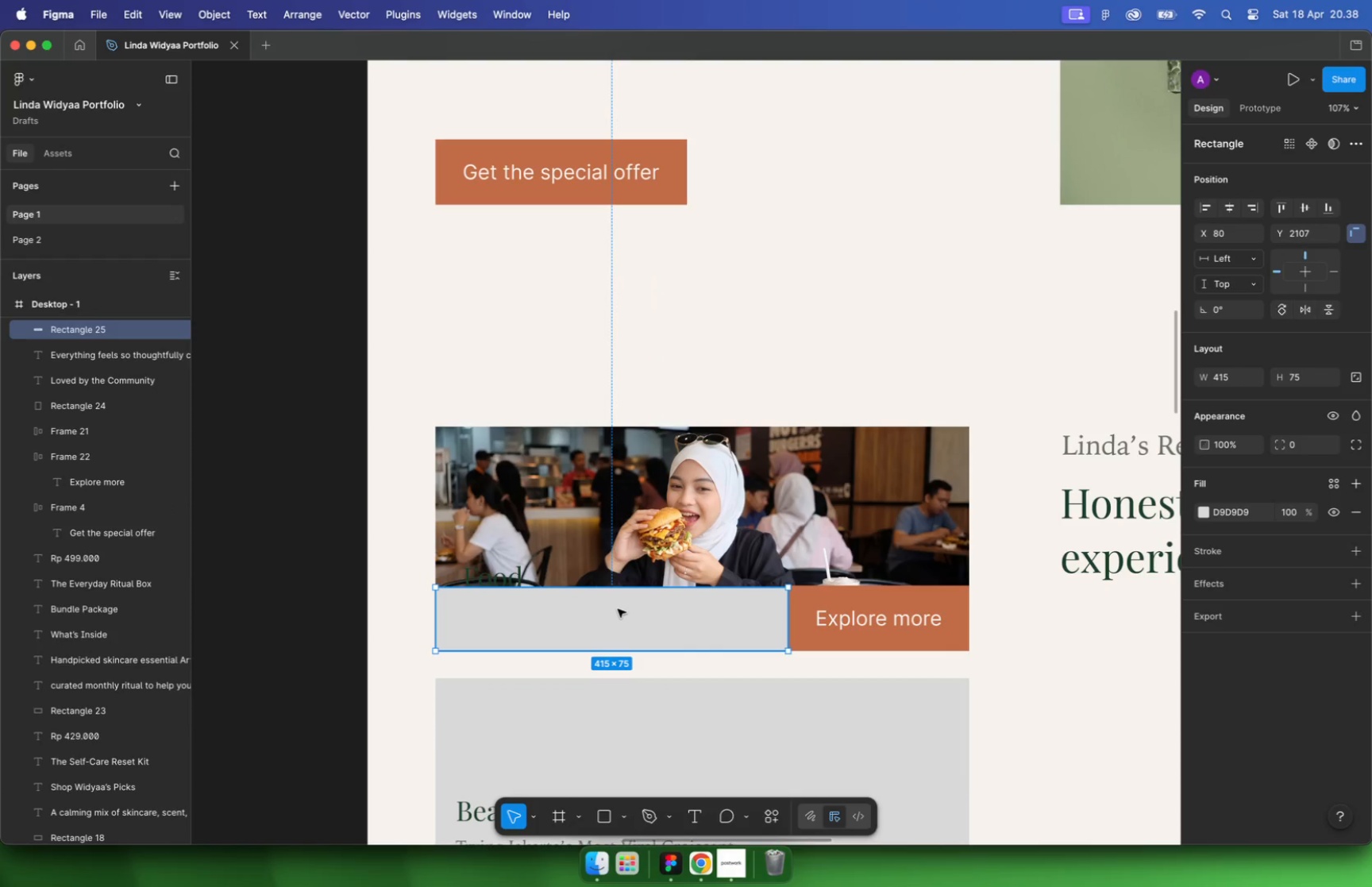 
left_click_drag(start_coordinate=[618, 609], to_coordinate=[732, 571])
 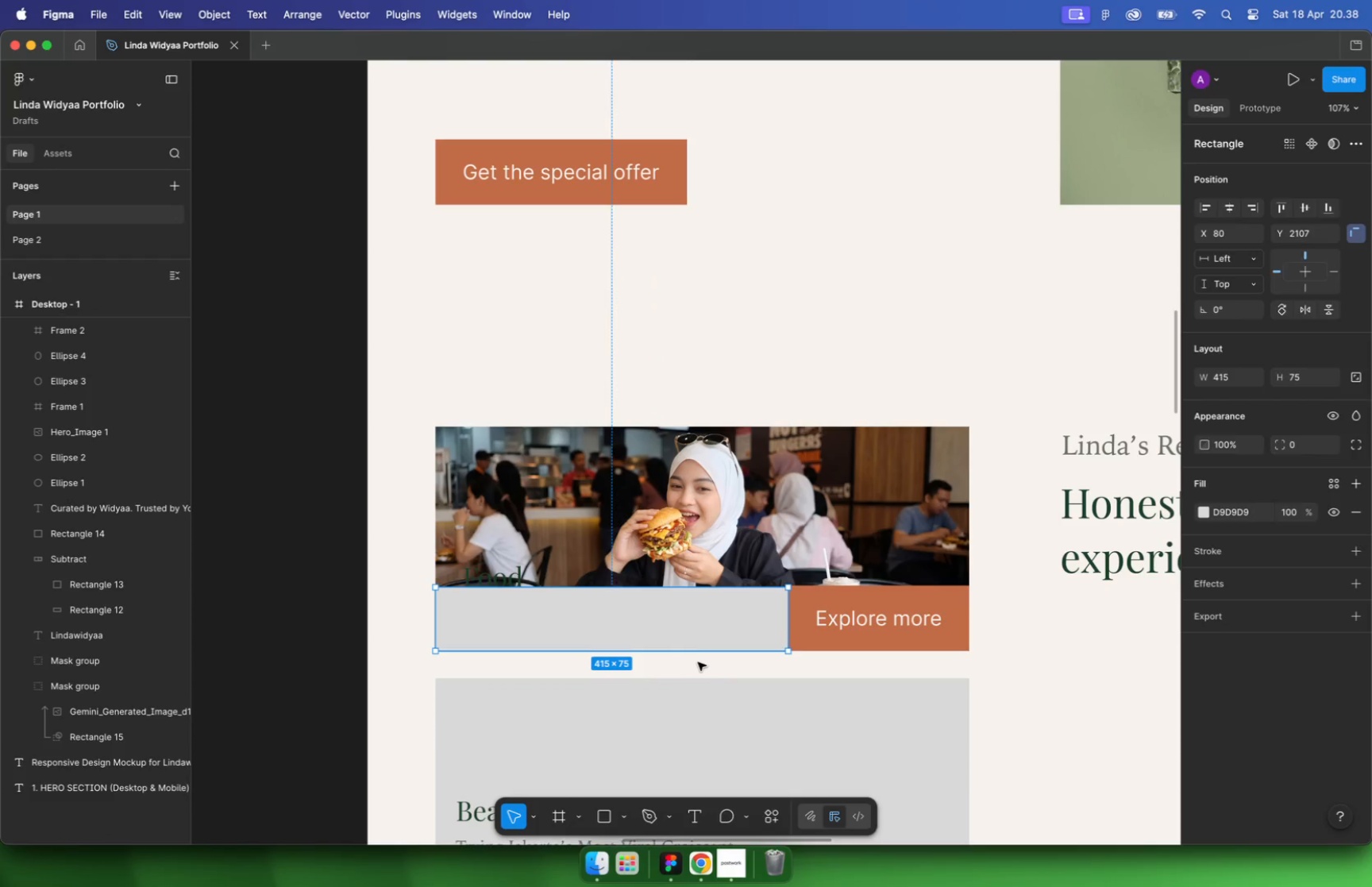 
type(xs)
 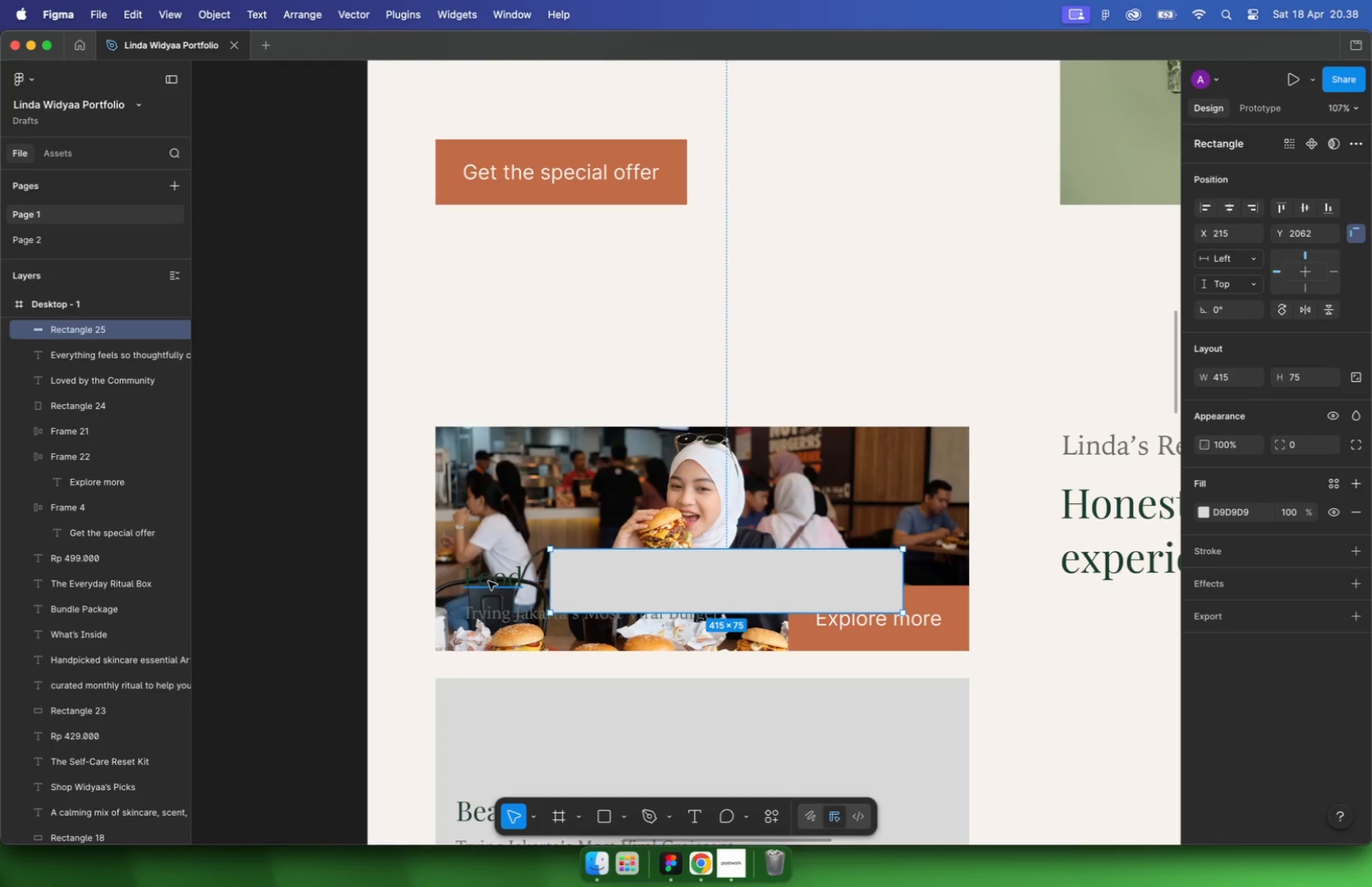 
left_click_drag(start_coordinate=[671, 584], to_coordinate=[574, 589])
 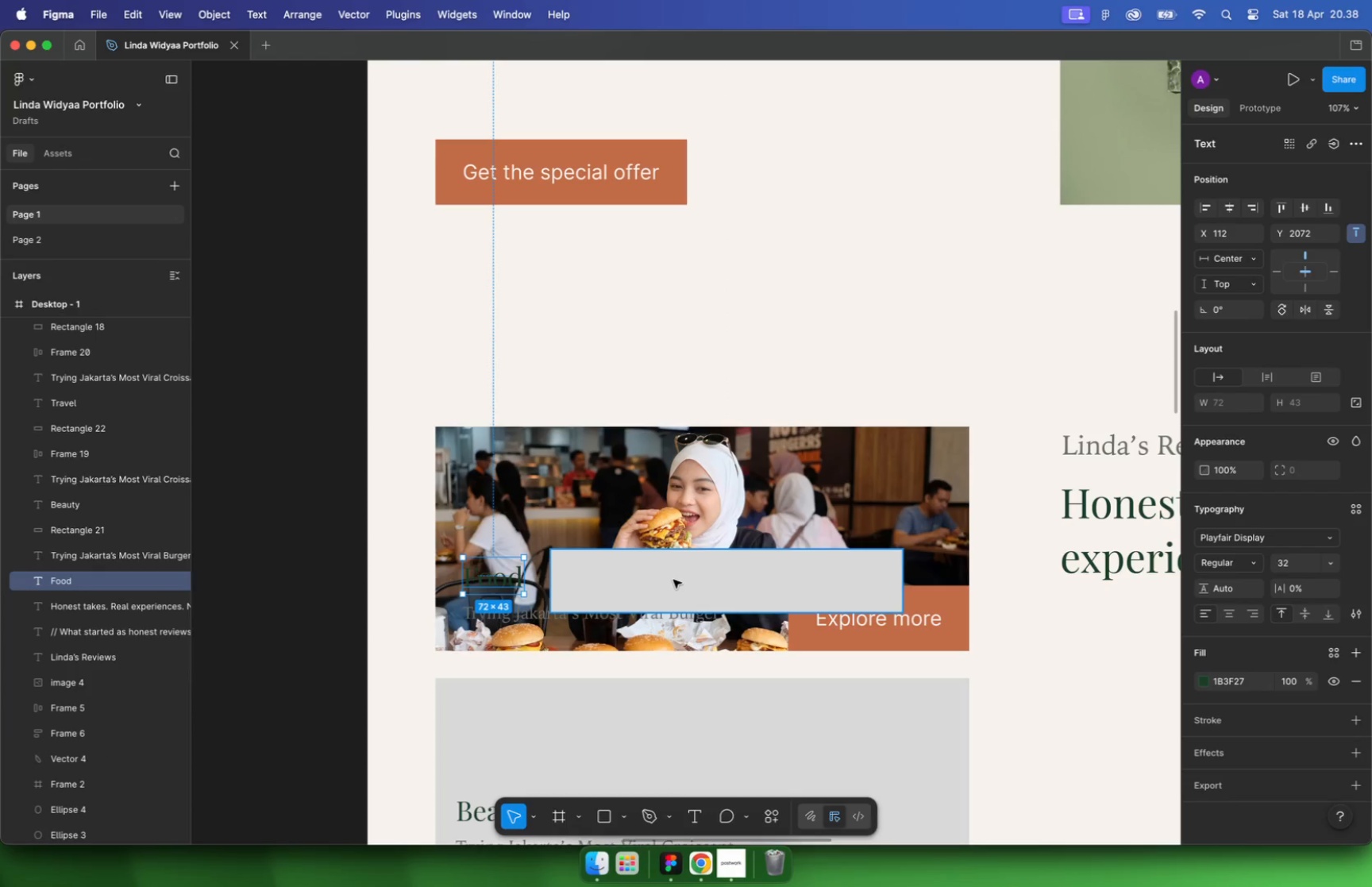 
key(Meta+CommandLeft)
 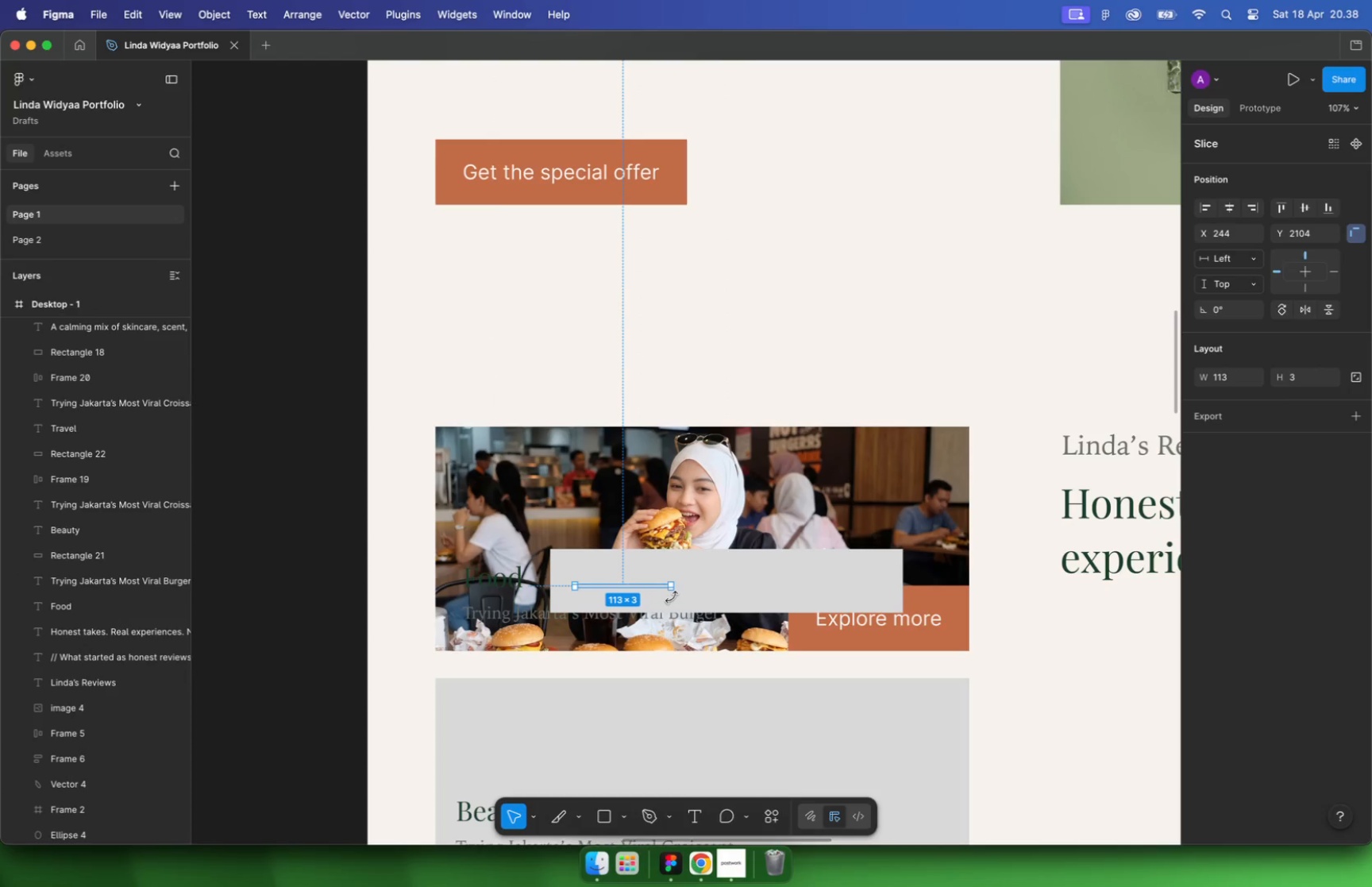 
key(Meta+Z)
 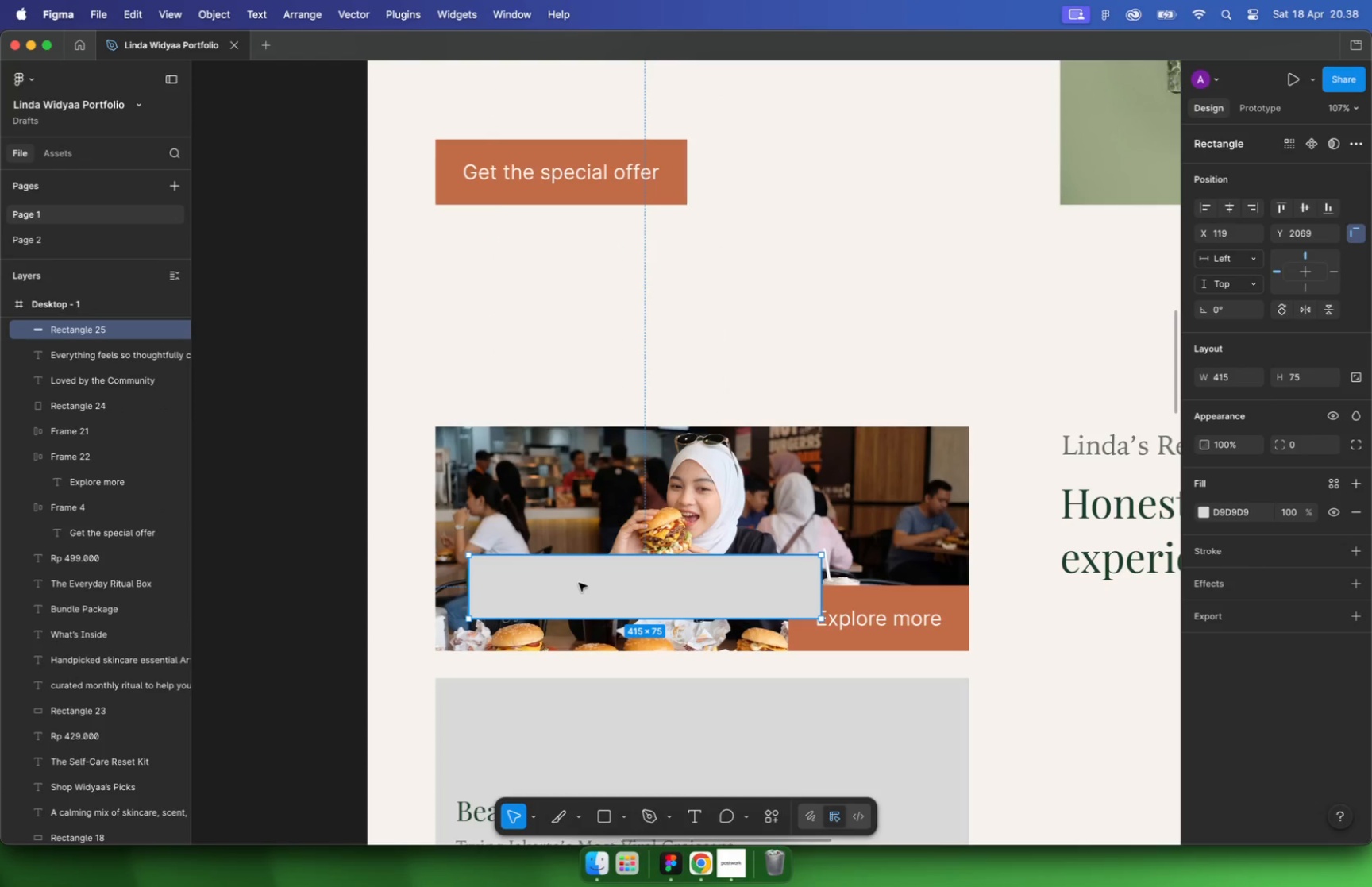 
left_click_drag(start_coordinate=[696, 587], to_coordinate=[690, 588])
 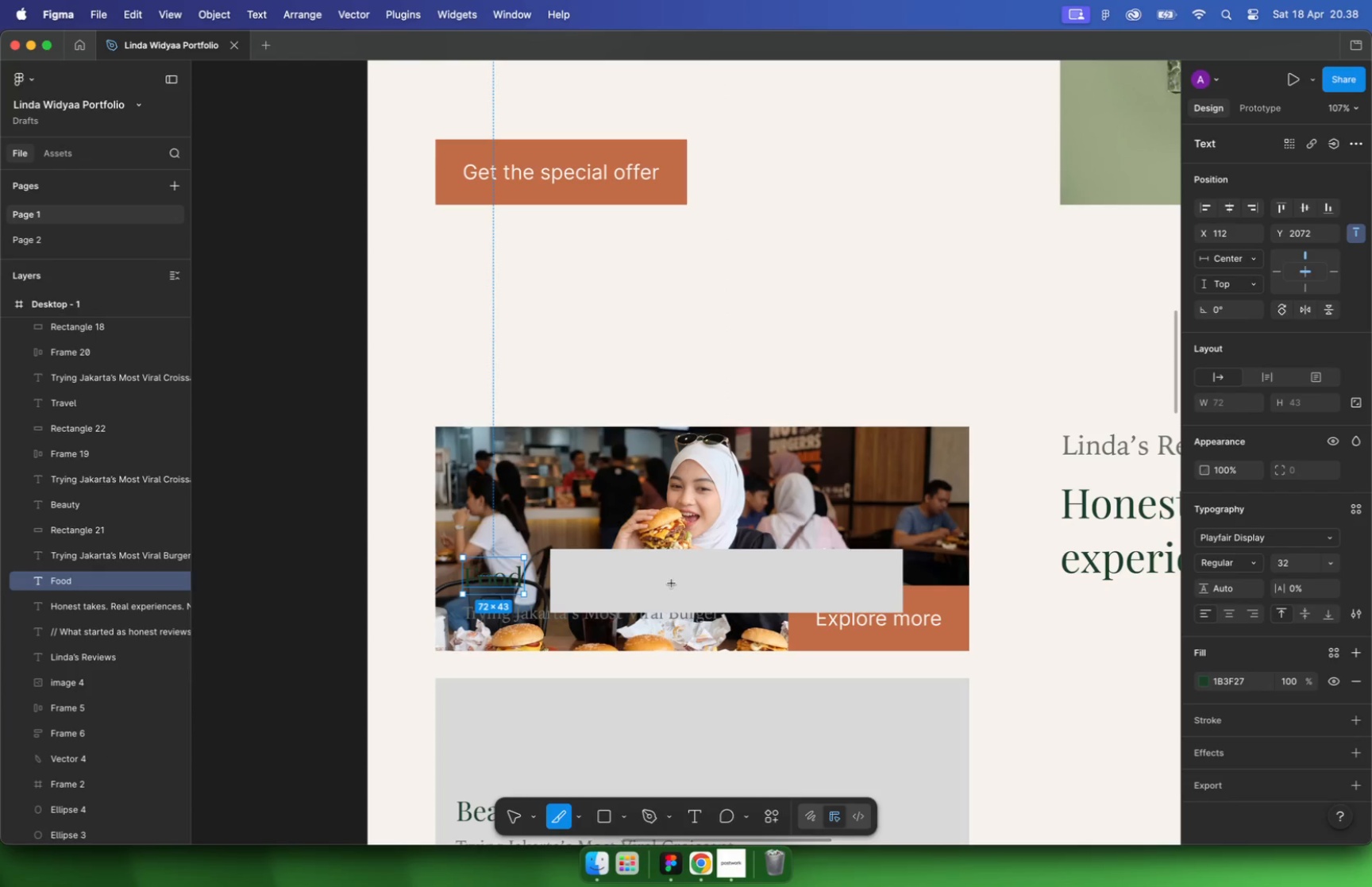 
left_click_drag(start_coordinate=[655, 578], to_coordinate=[579, 583])
 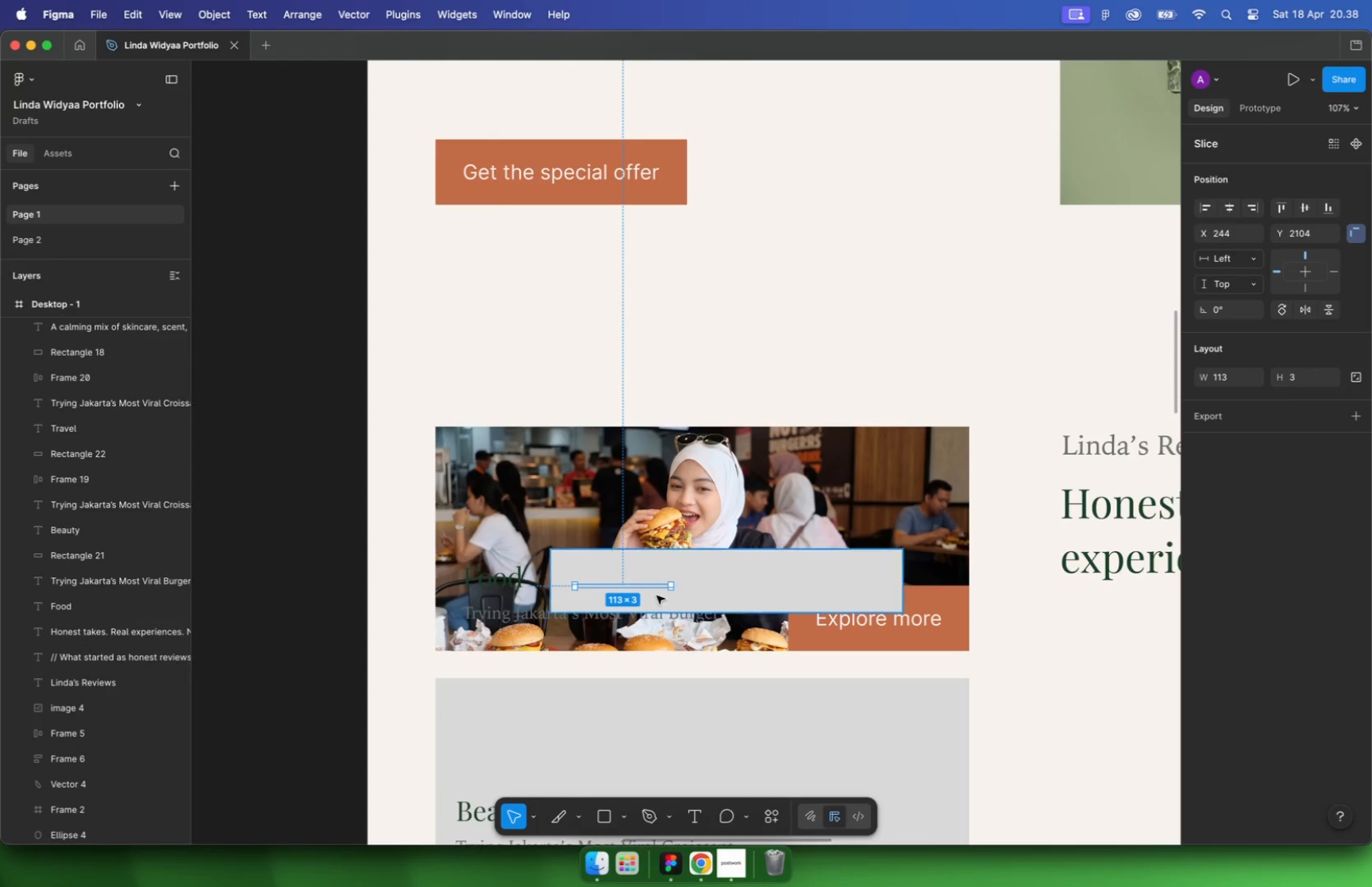 
key(Meta+BracketLeft)
 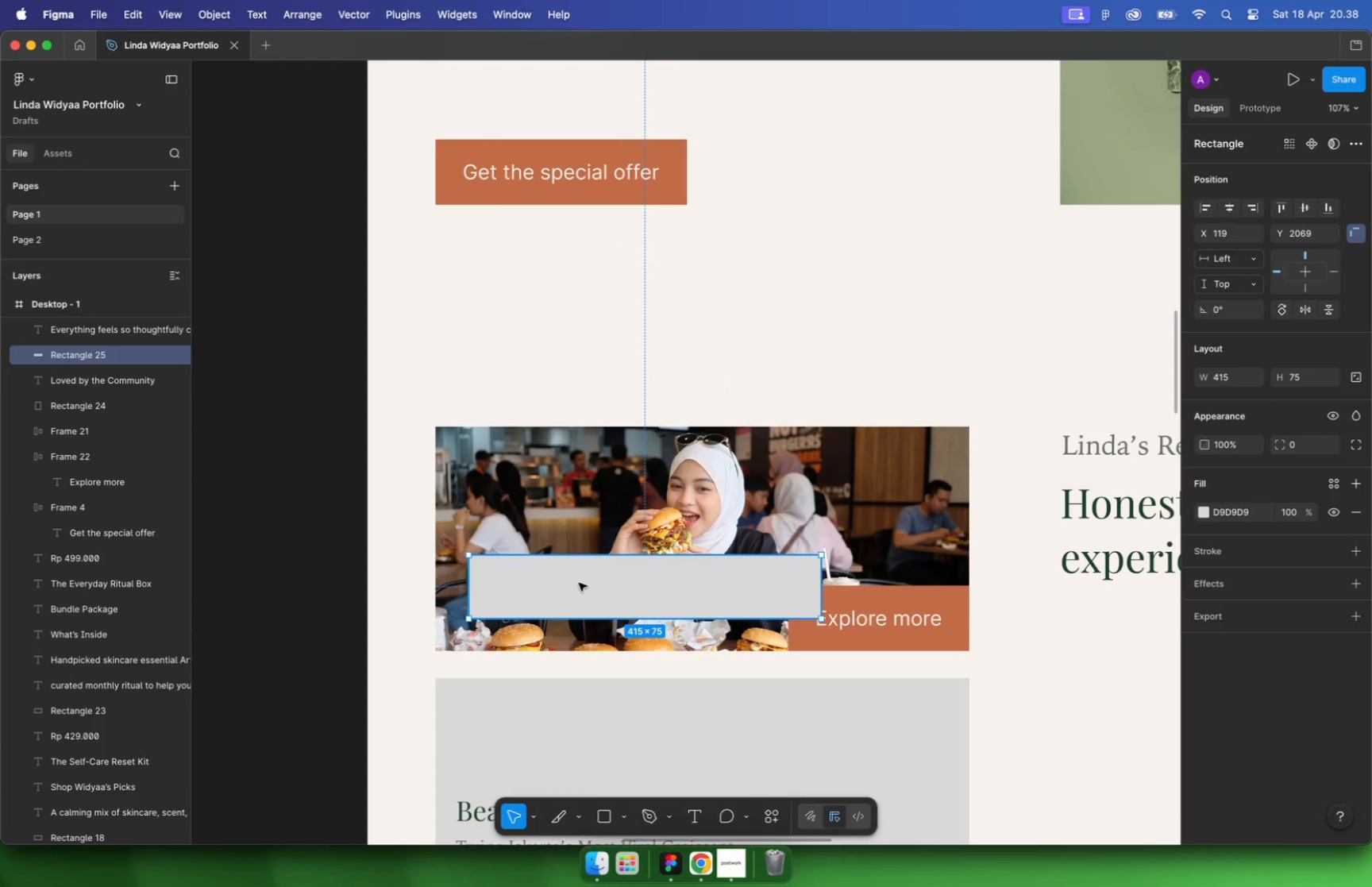 
key(Meta+BracketLeft)
 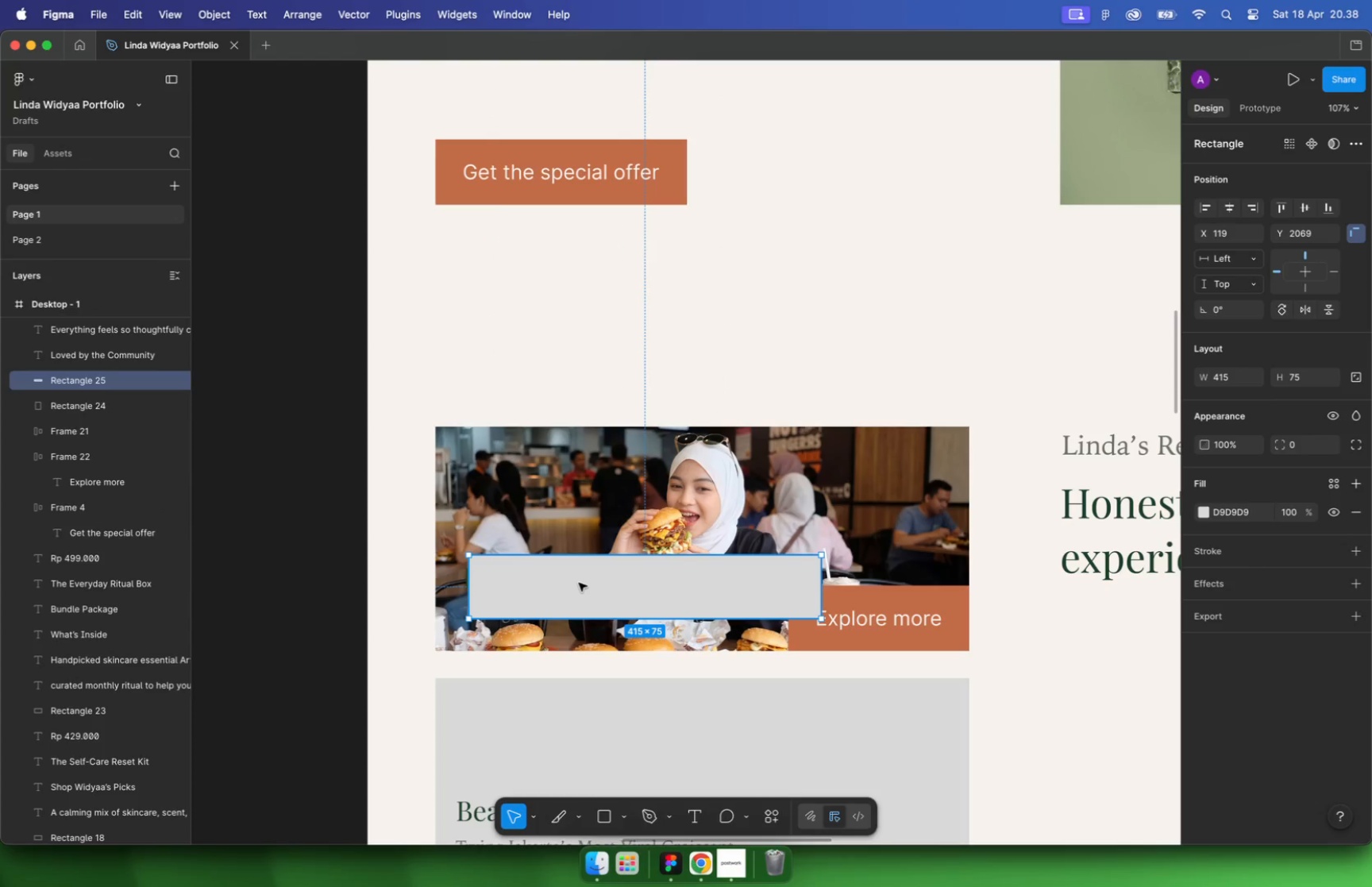 
key(Meta+BracketLeft)
 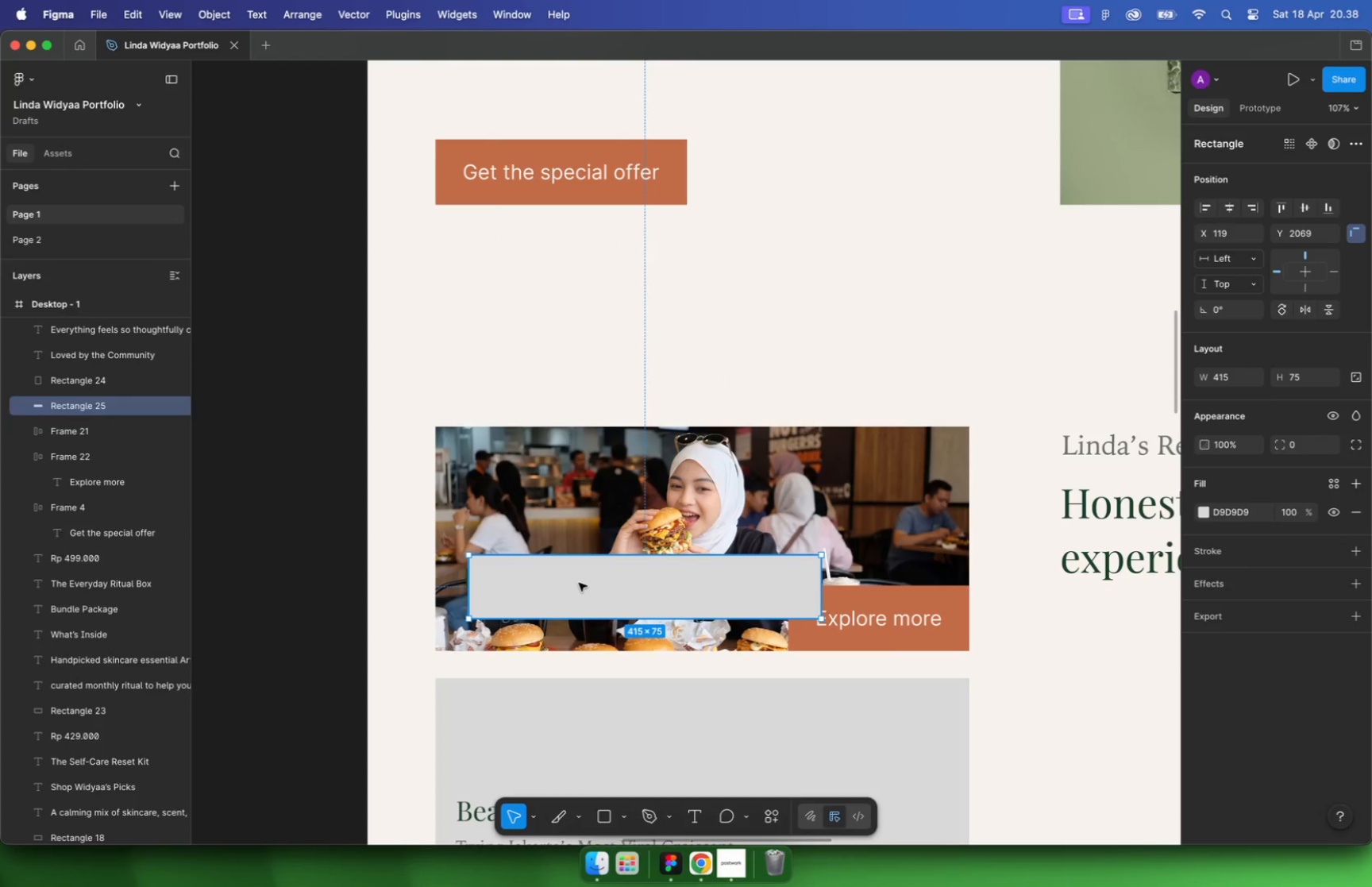 
key(Meta+BracketLeft)
 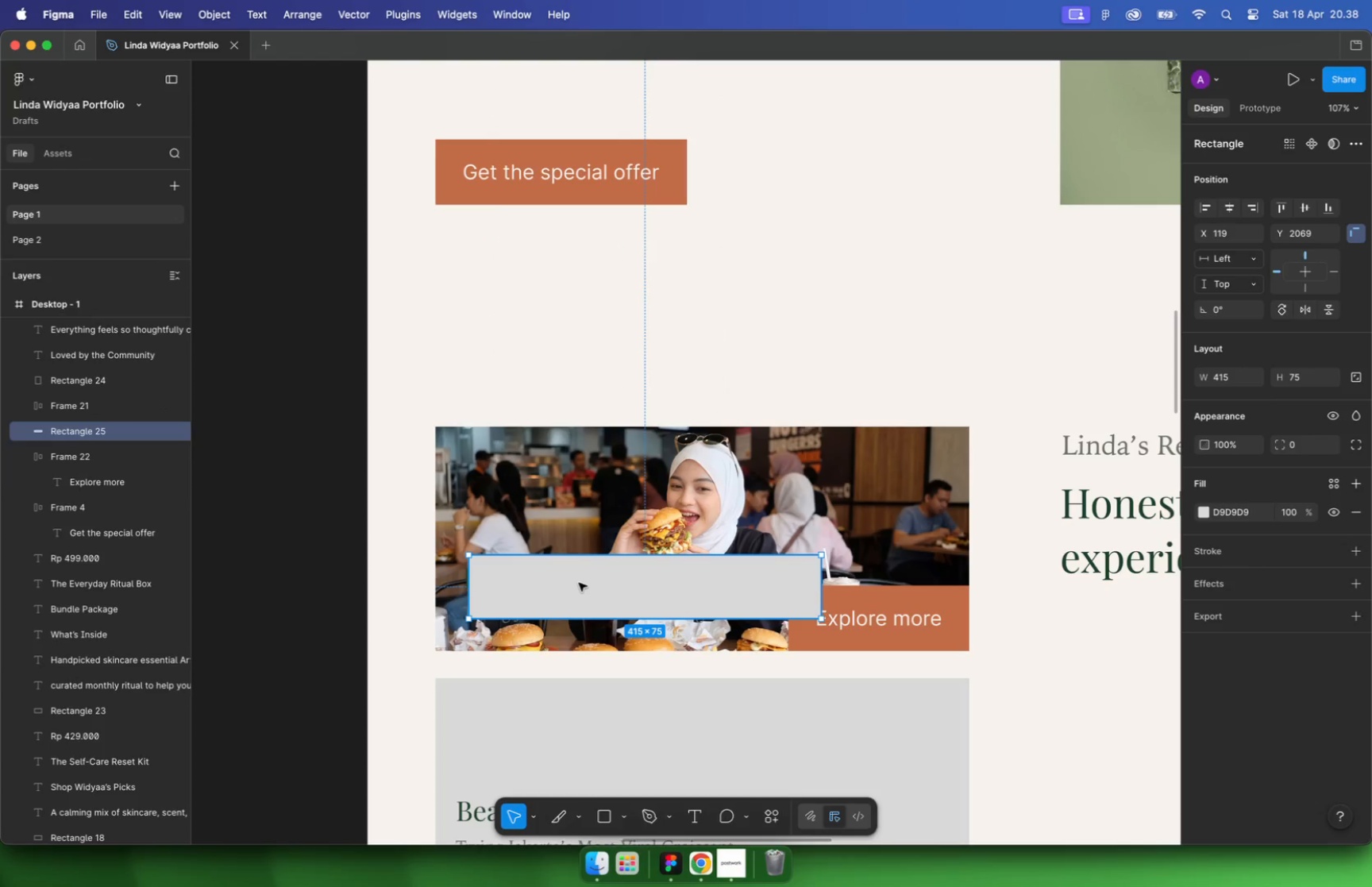 
key(Meta+BracketLeft)
 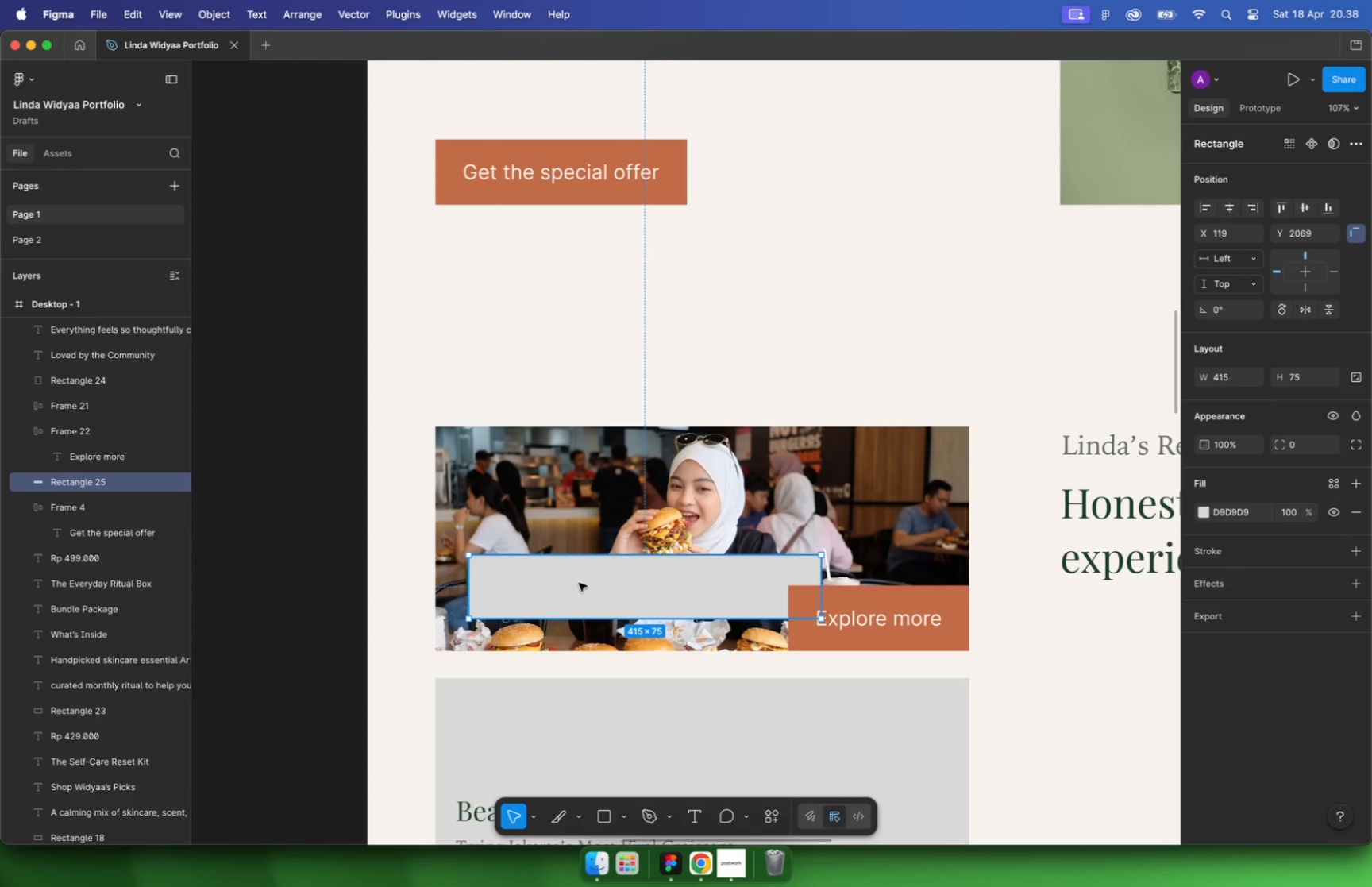 
key(Meta+BracketLeft)
 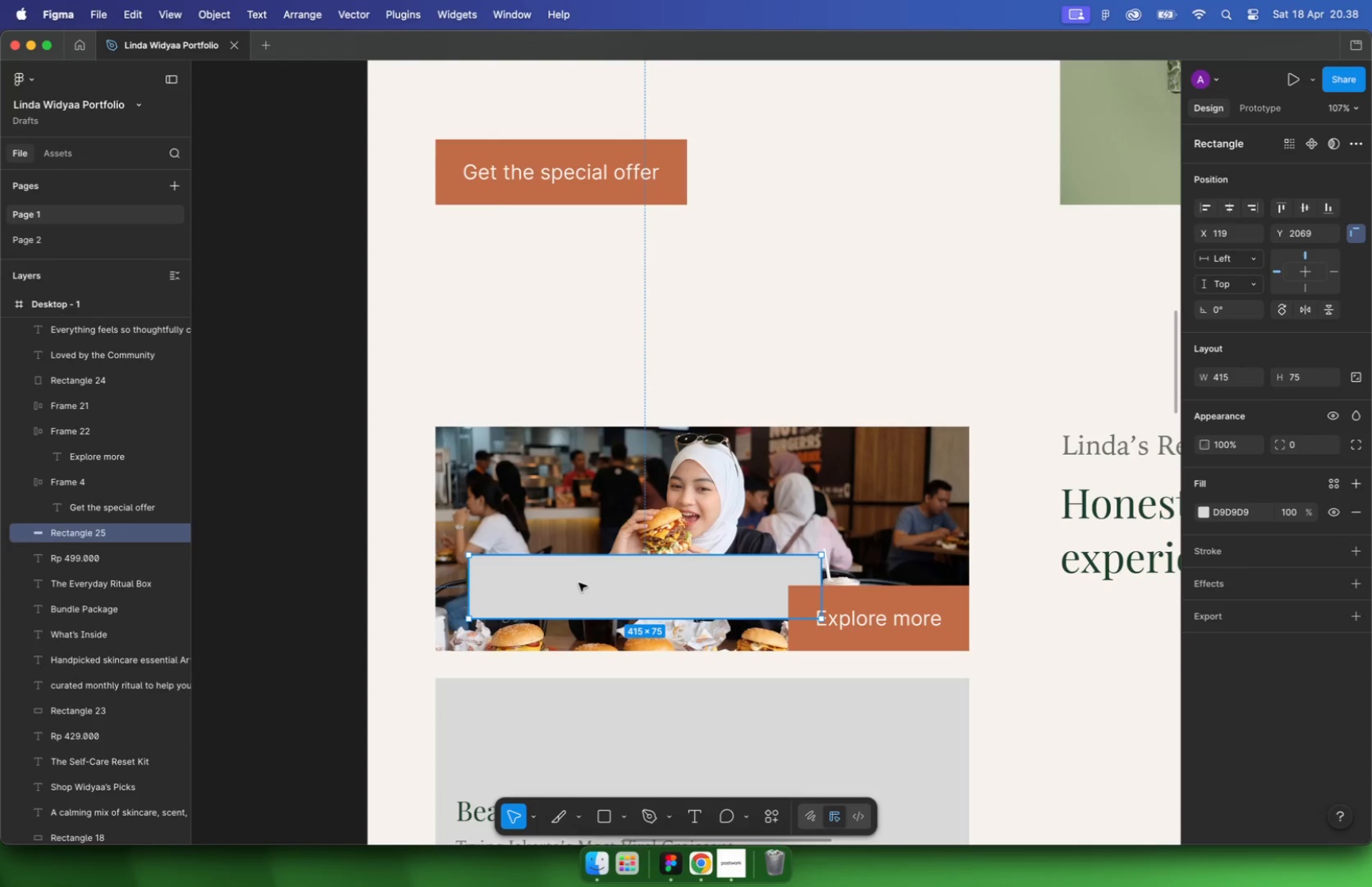 
key(Meta+BracketLeft)
 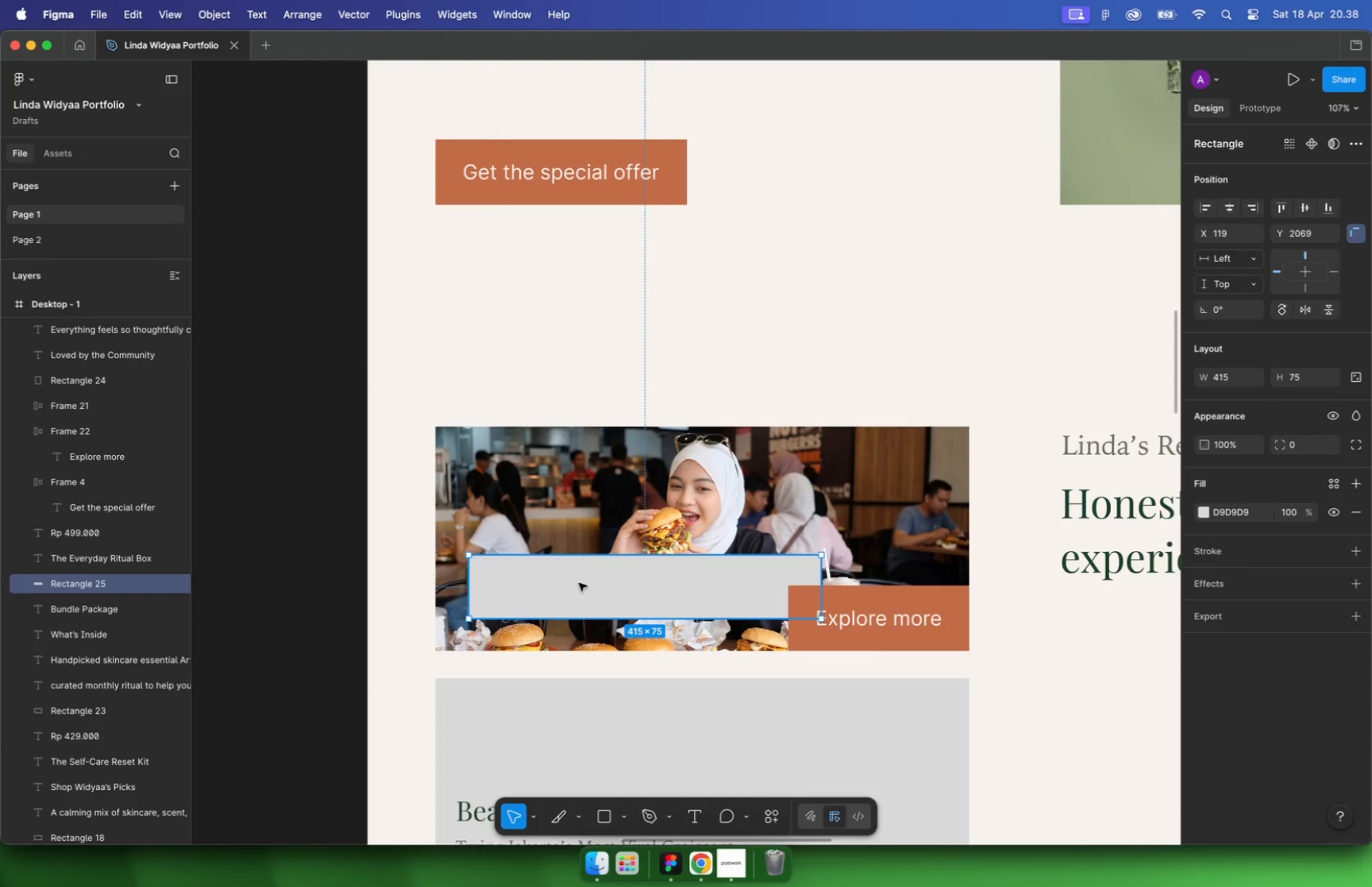 
key(Meta+BracketLeft)
 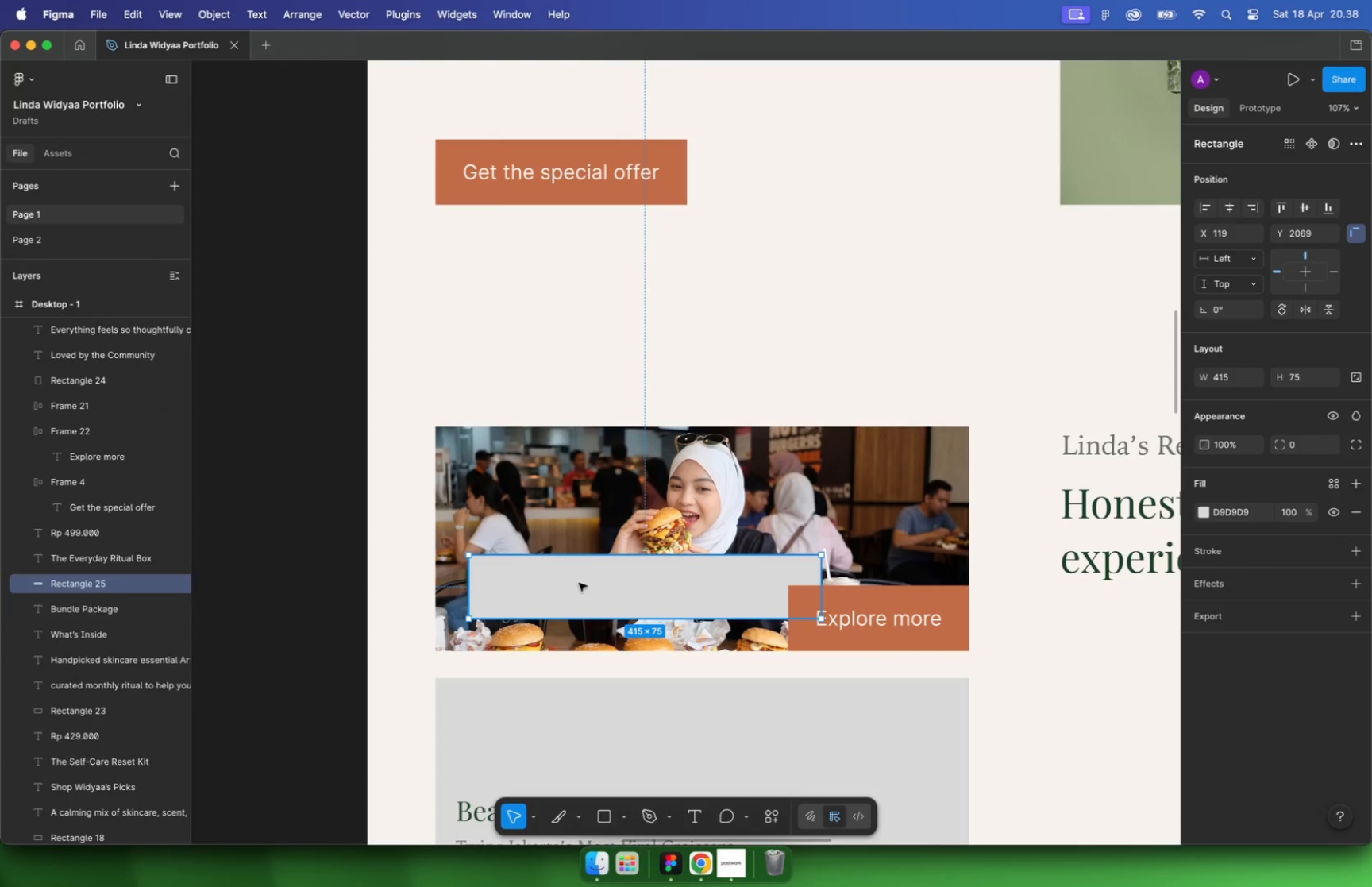 
key(Meta+BracketLeft)
 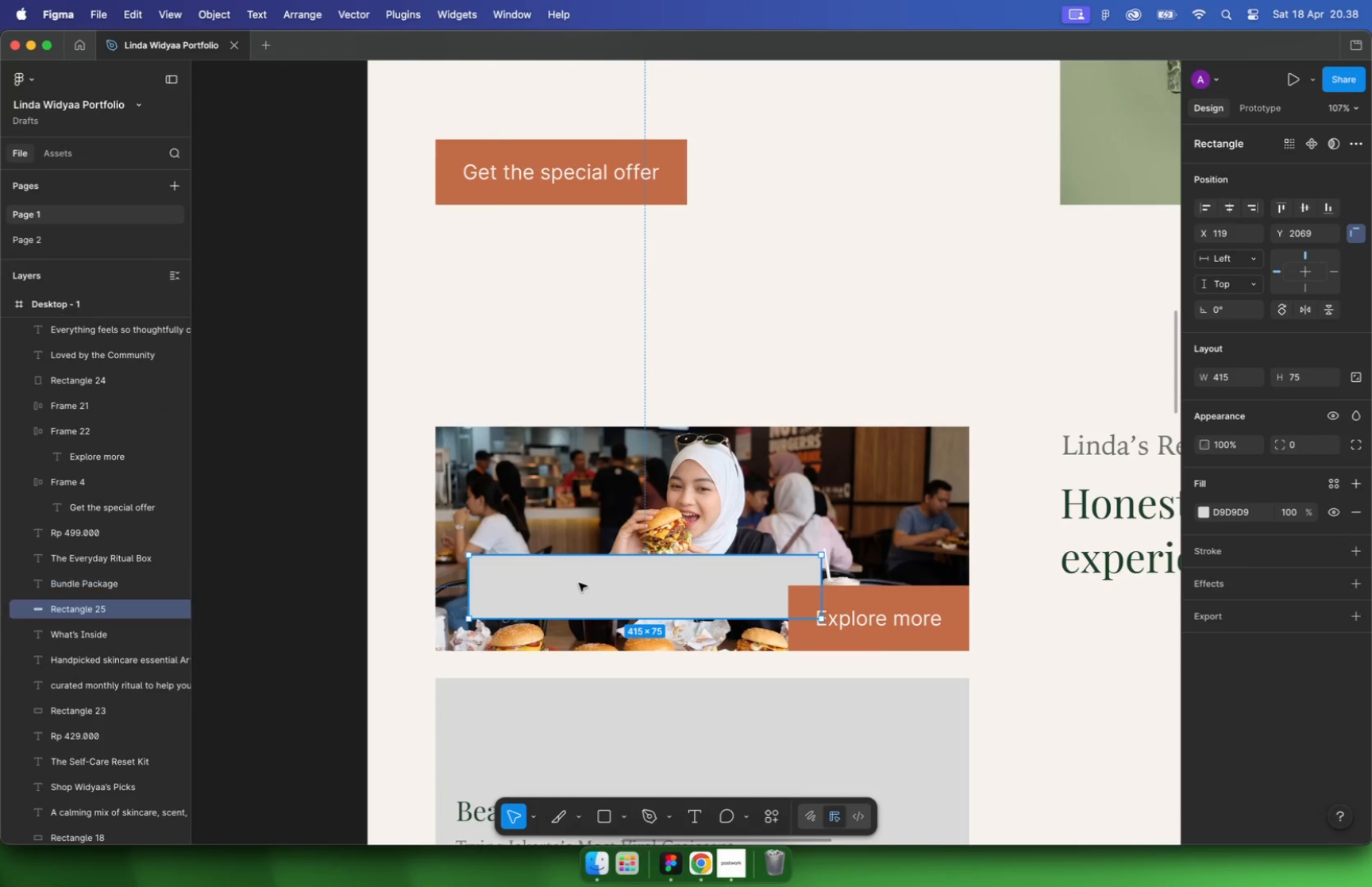 
key(Meta+BracketLeft)
 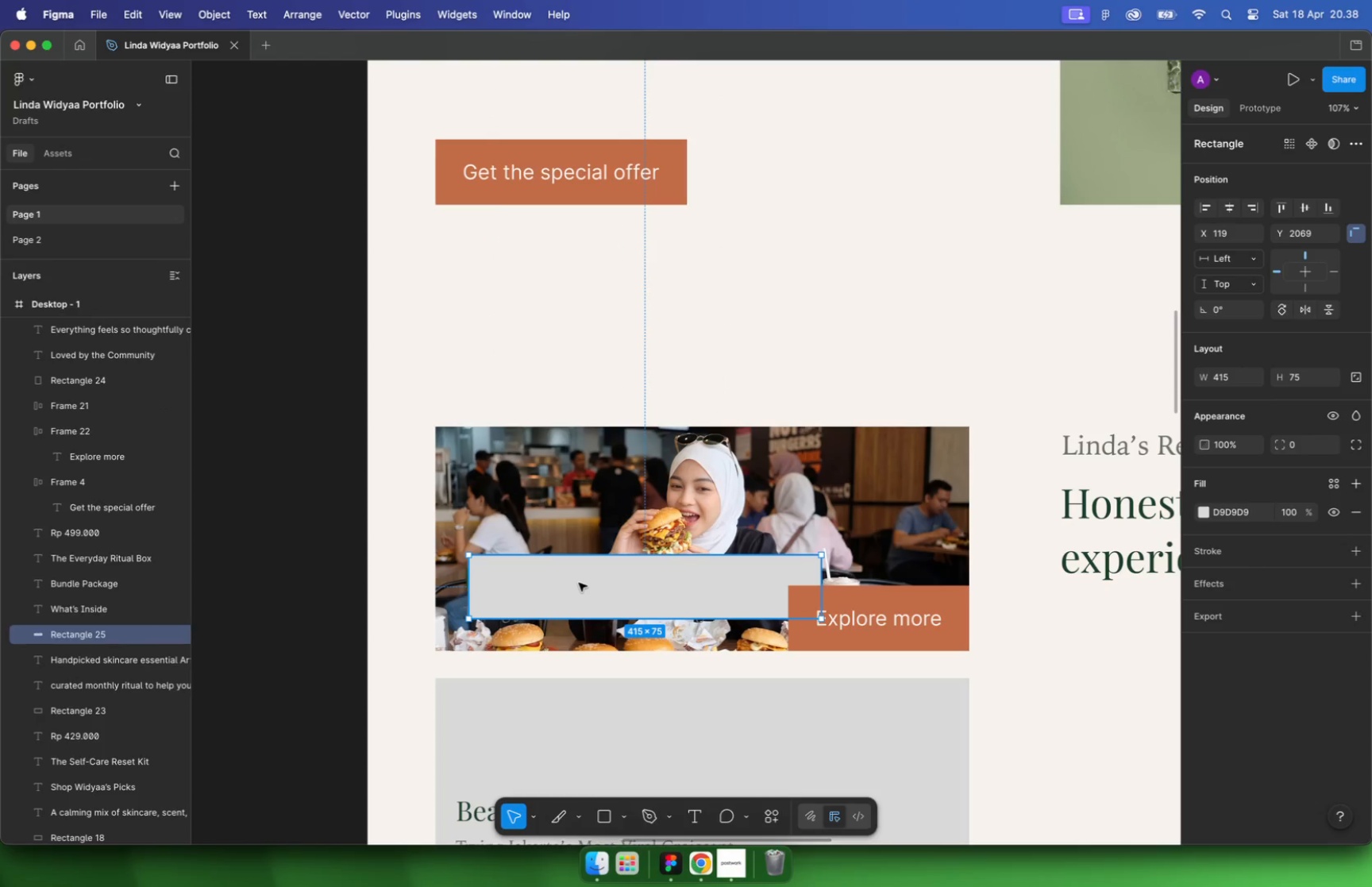 
key(Meta+BracketLeft)
 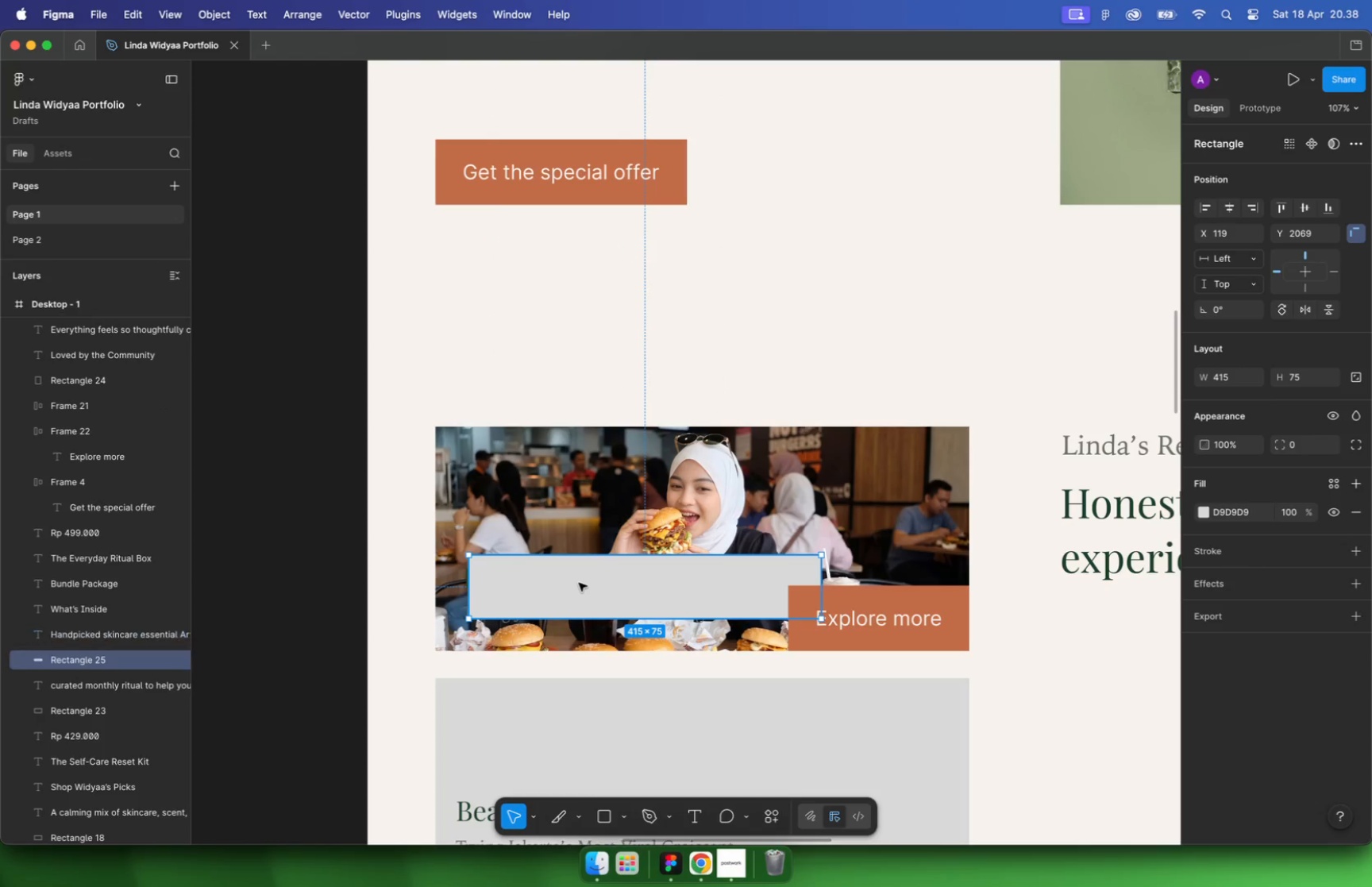 
key(Meta+BracketLeft)
 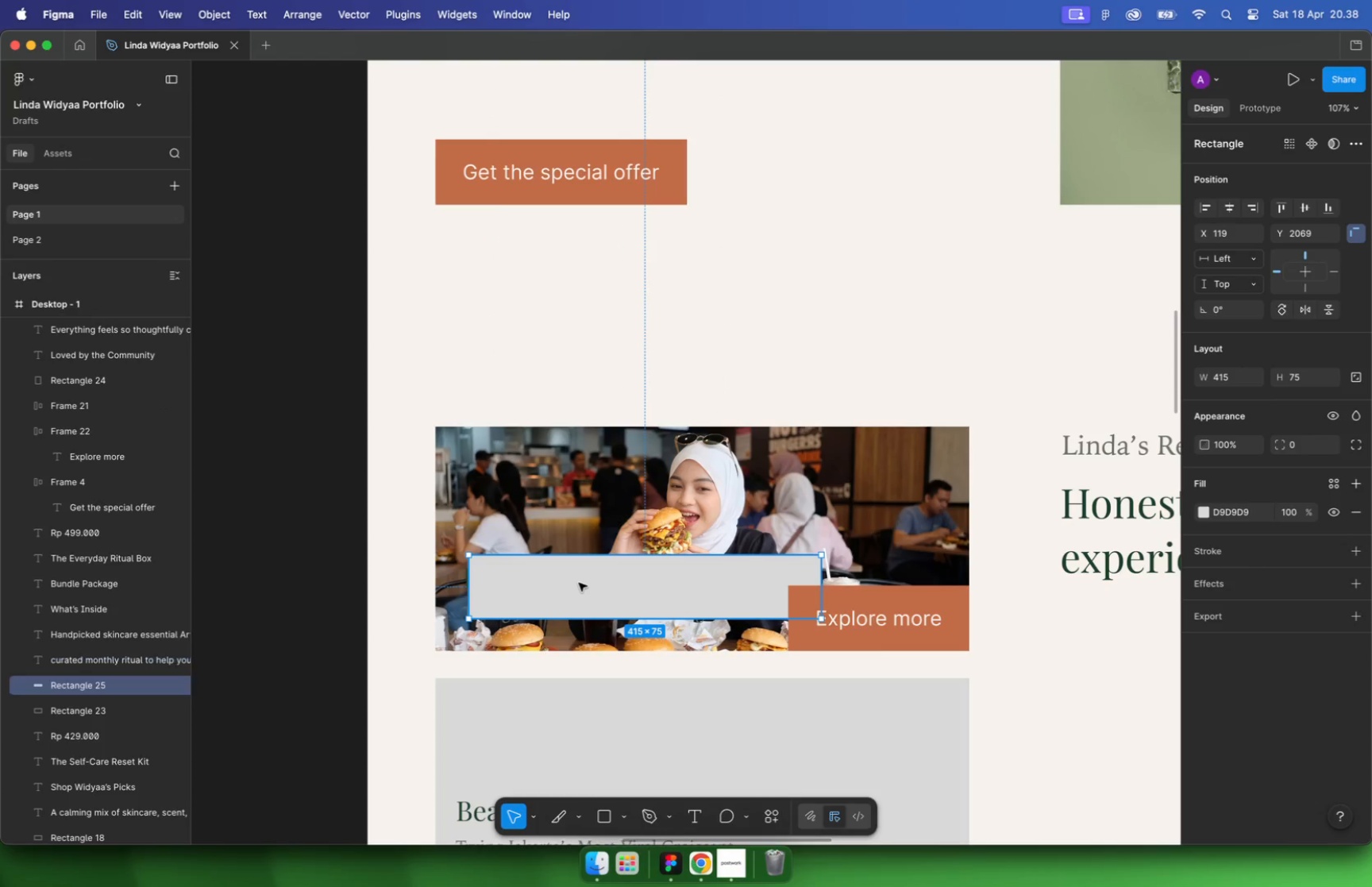 
key(Meta+BracketLeft)
 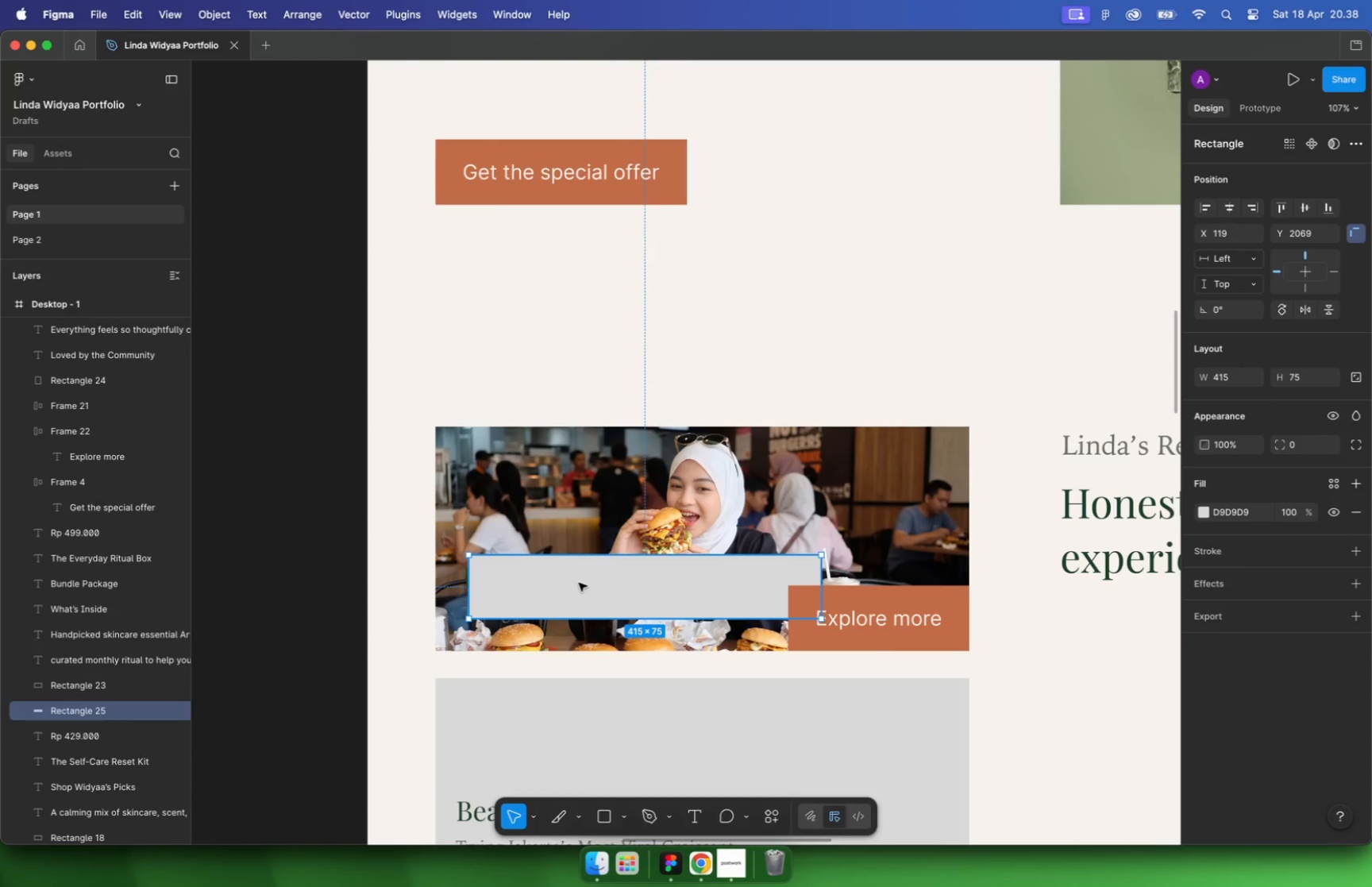 
key(Meta+BracketLeft)
 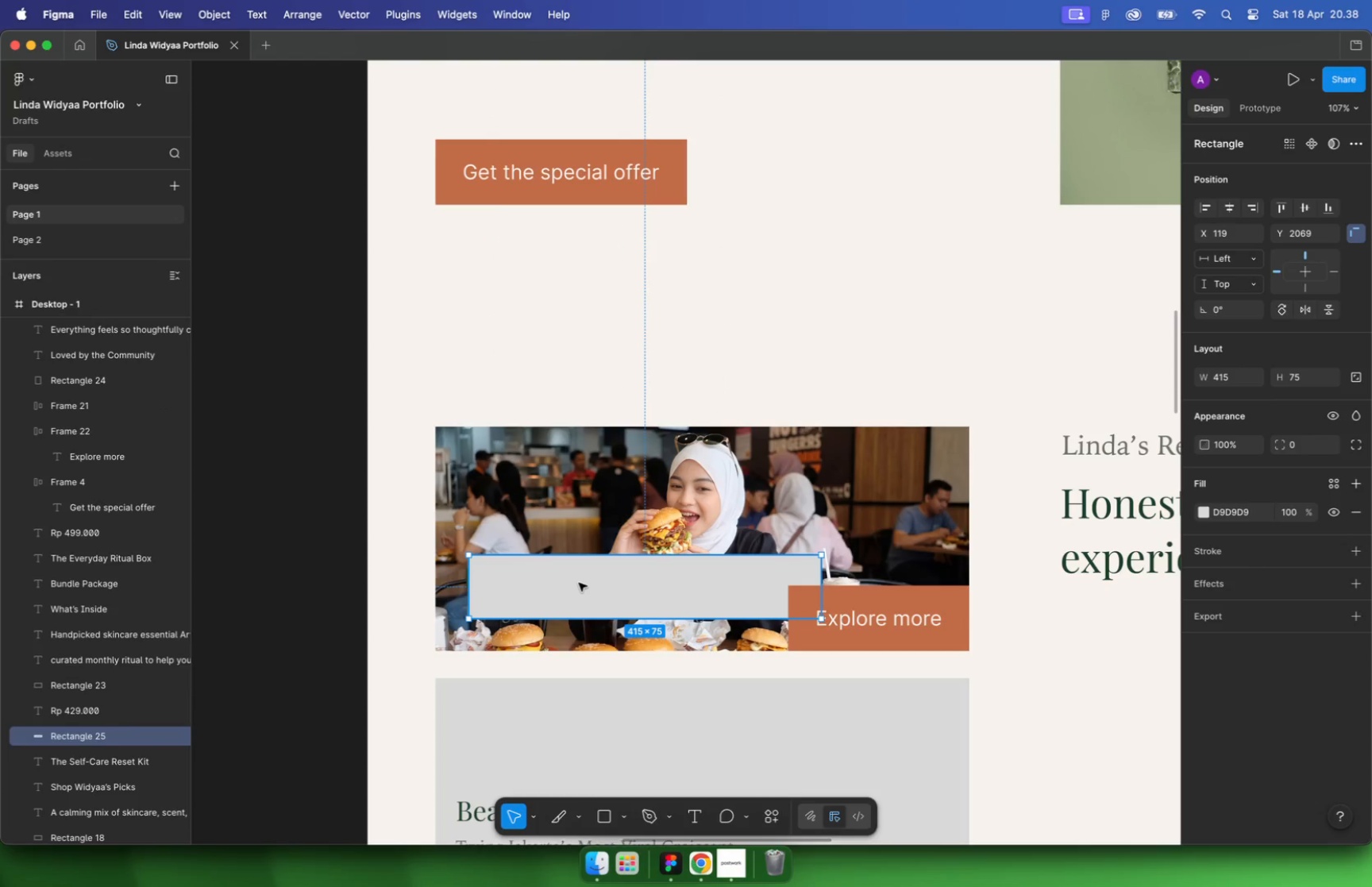 
key(Meta+BracketLeft)
 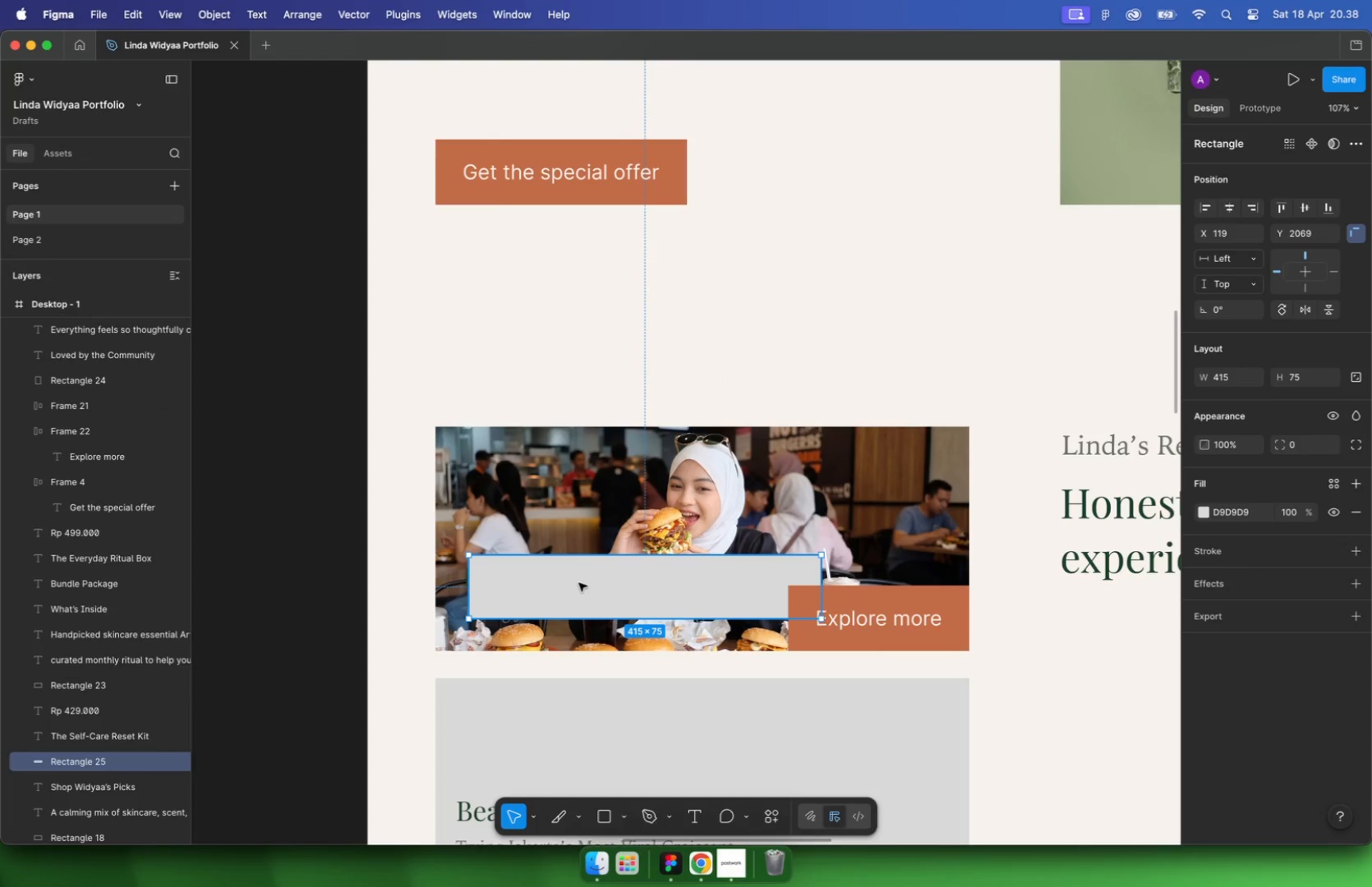 
key(Meta+BracketLeft)
 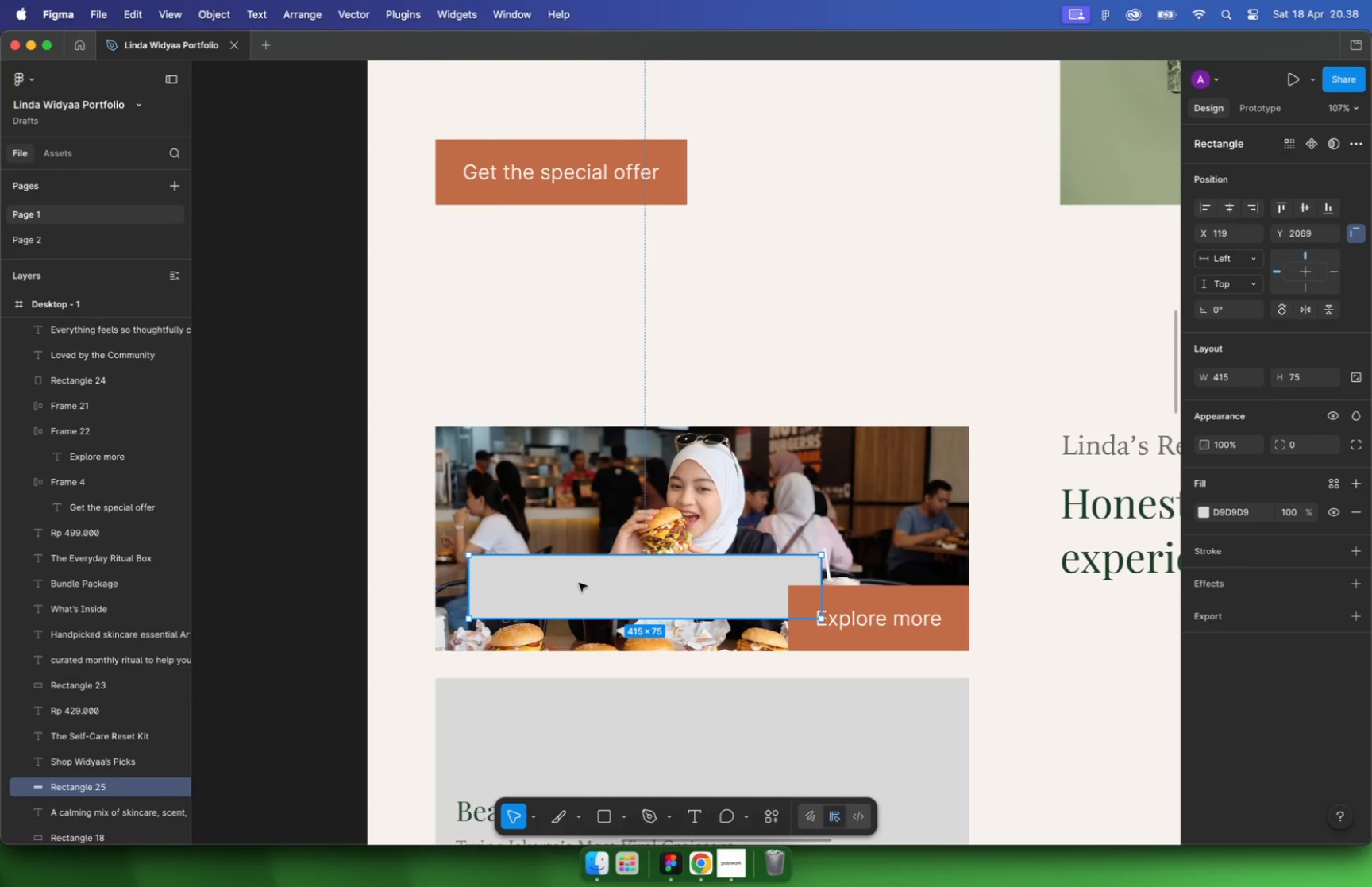 
key(Meta+BracketLeft)
 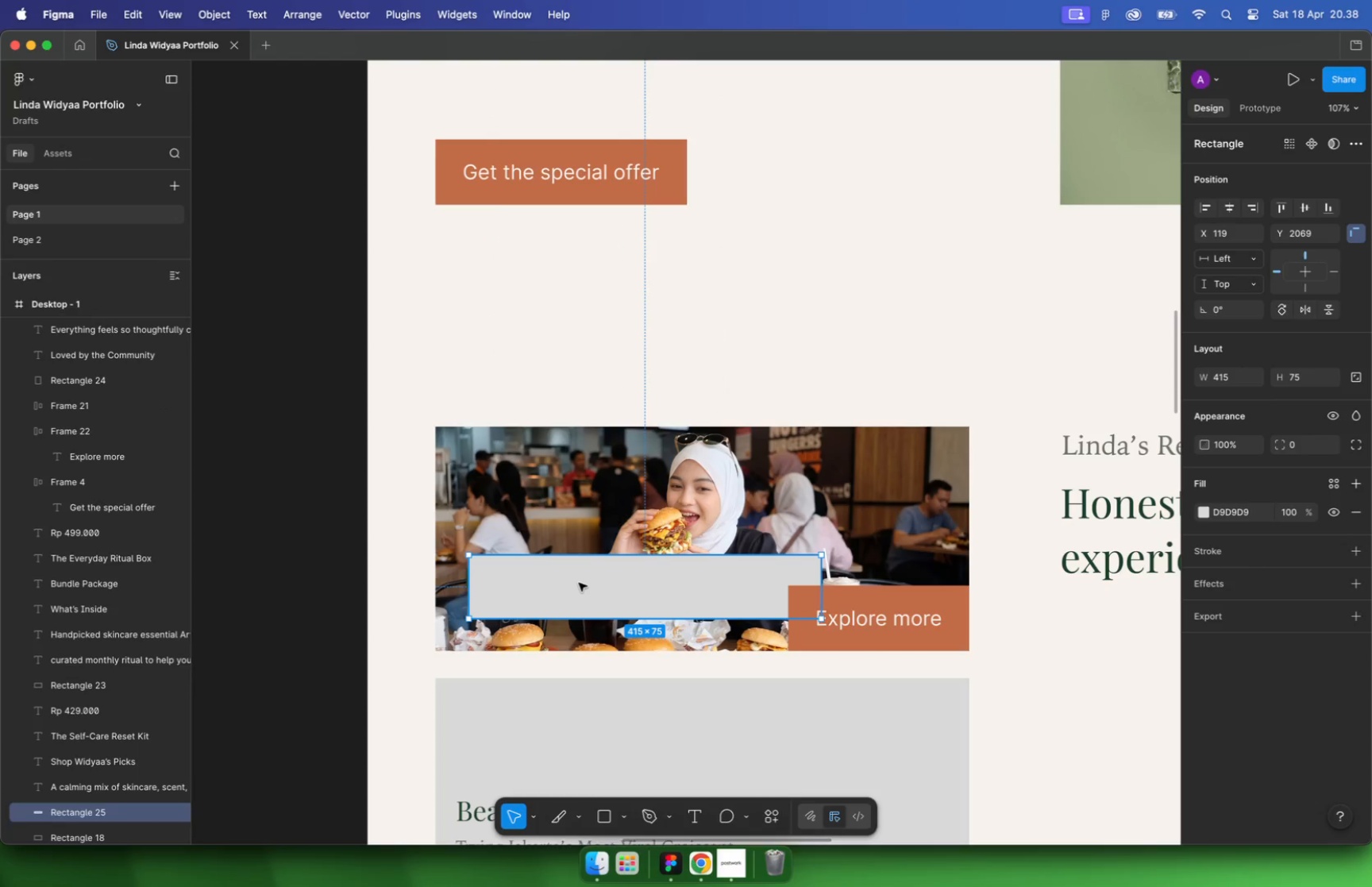 
key(Meta+BracketLeft)
 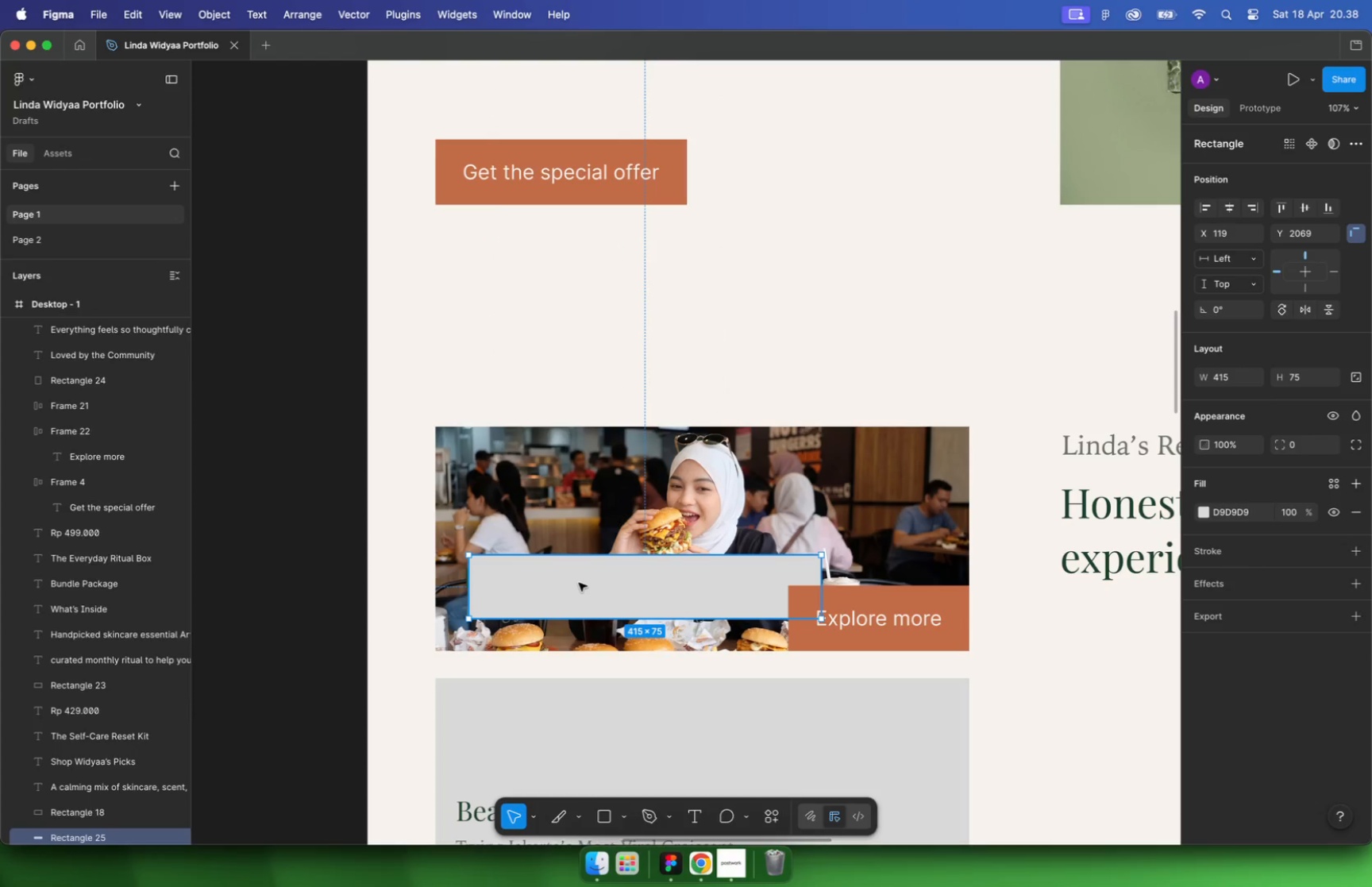 
key(Meta+BracketLeft)
 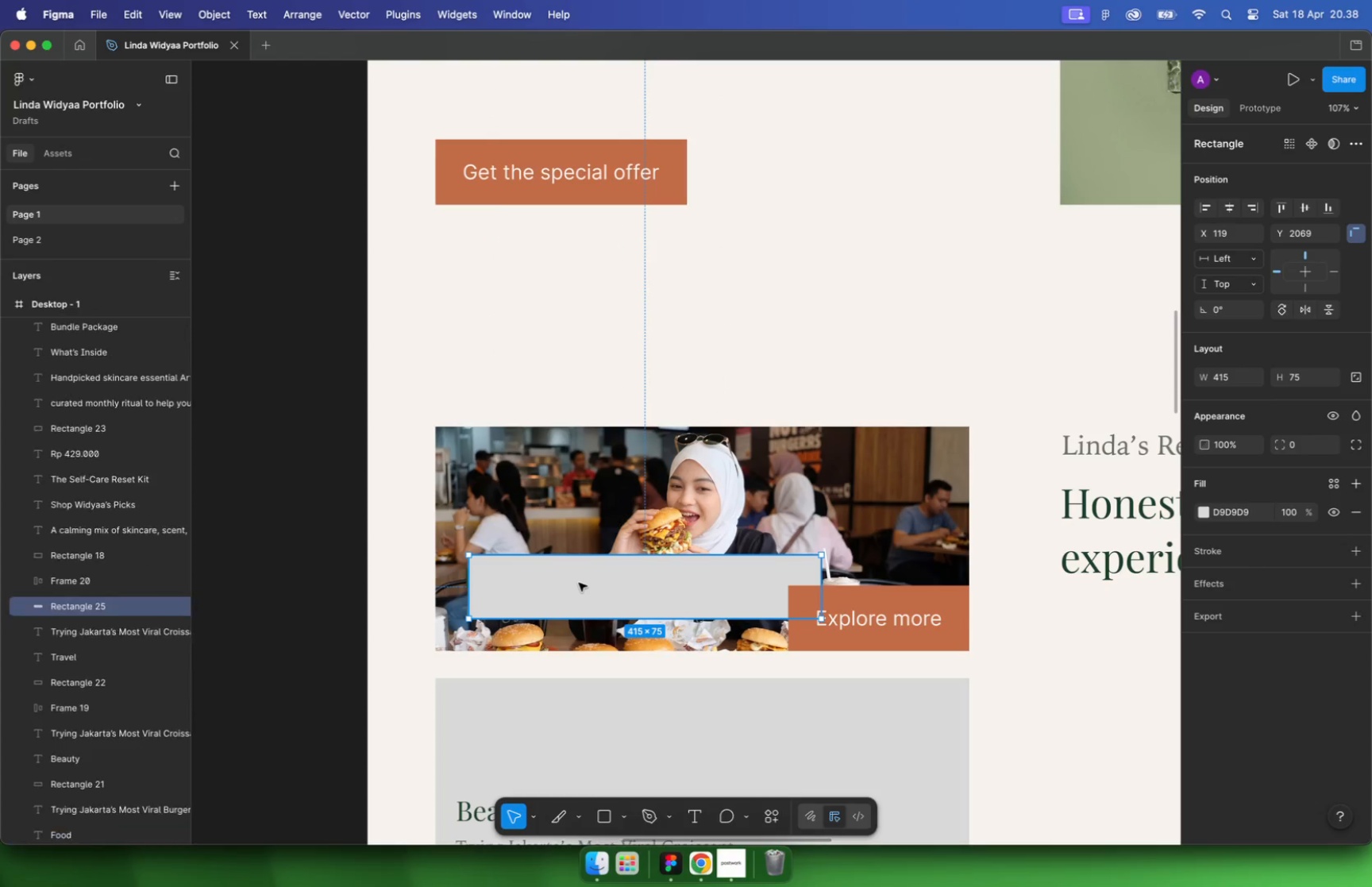 
key(Meta+BracketLeft)
 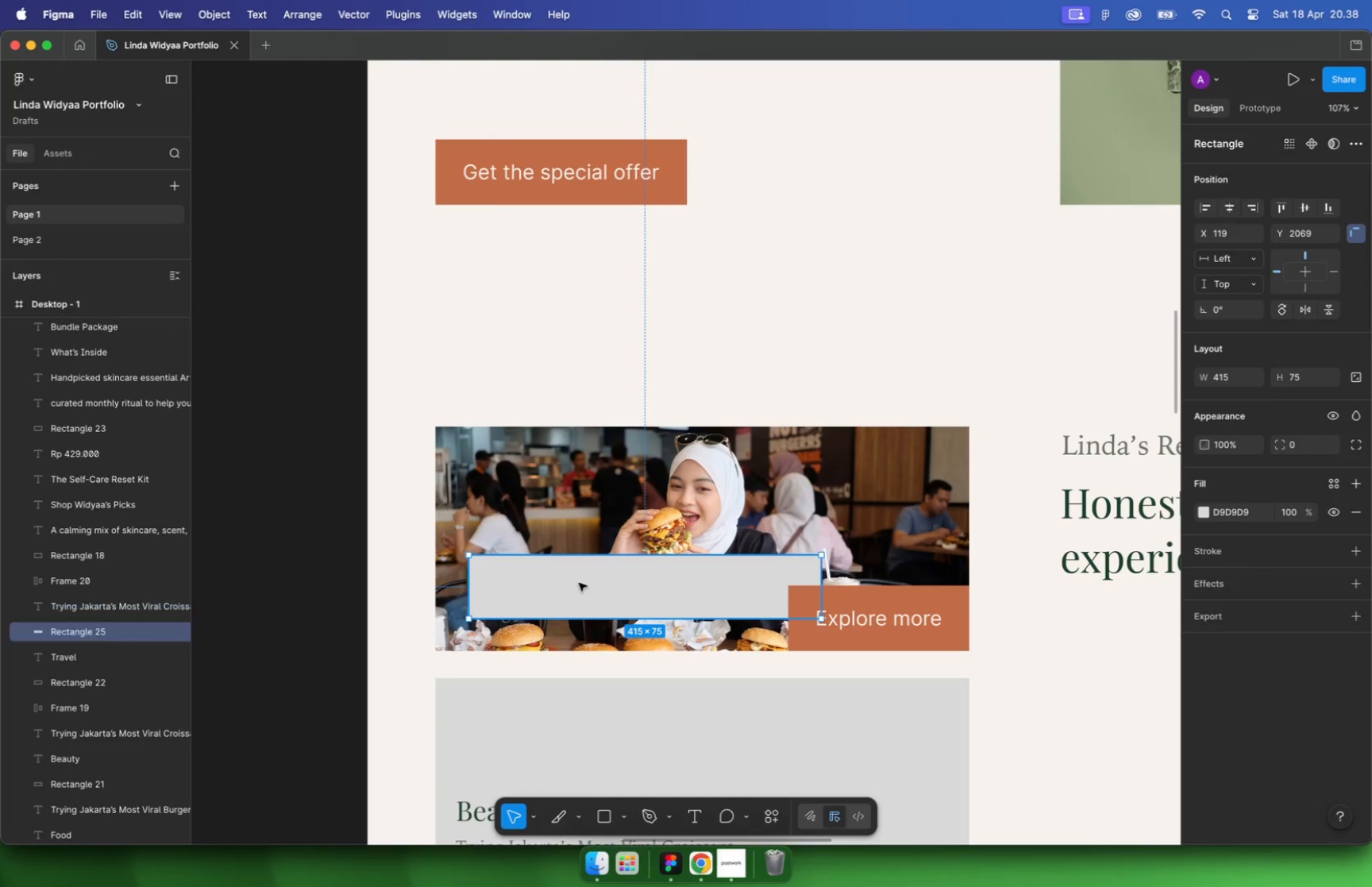 
key(Meta+BracketLeft)
 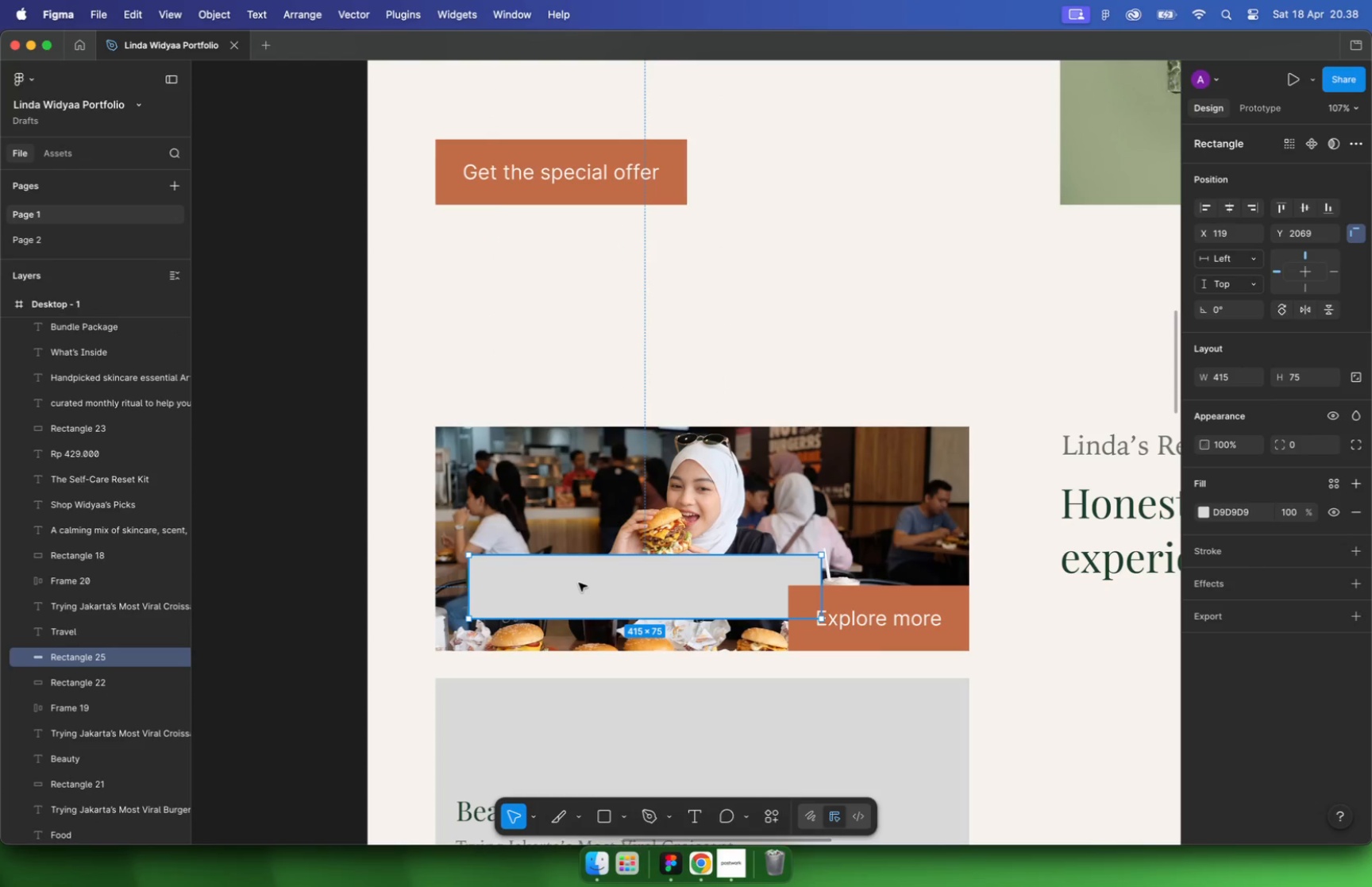 
key(Meta+BracketLeft)
 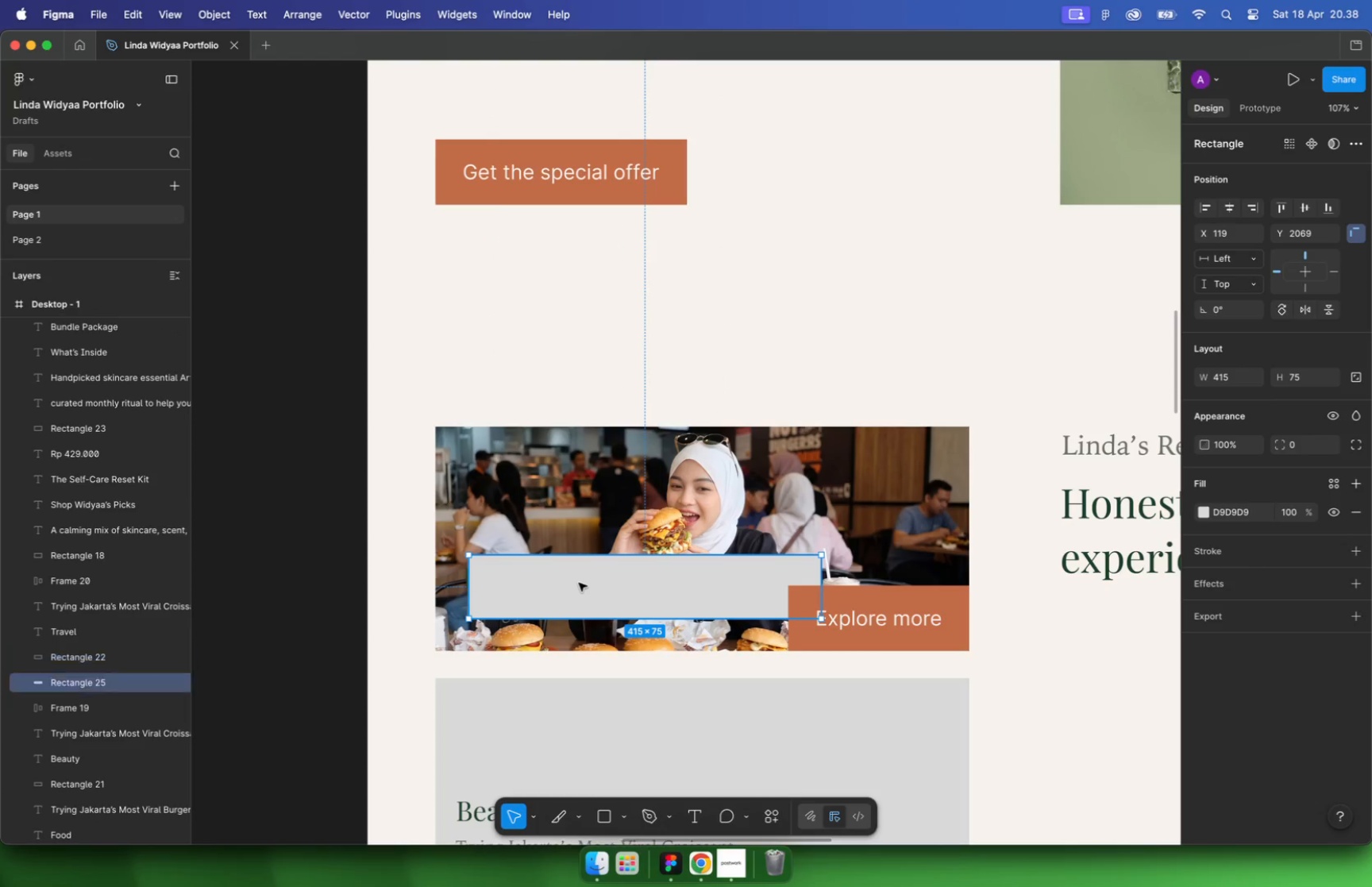 
key(Meta+BracketLeft)
 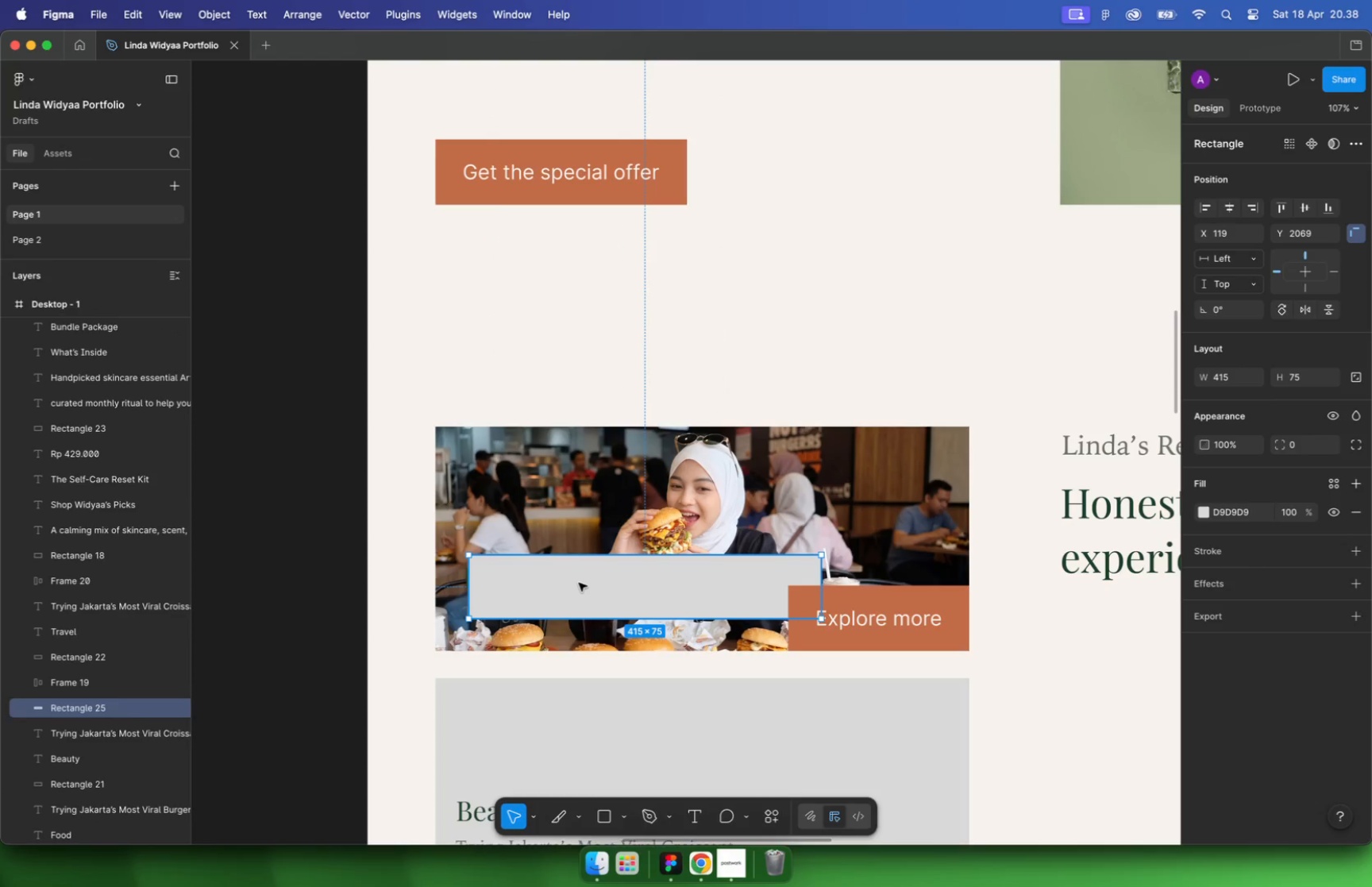 
key(Meta+BracketLeft)
 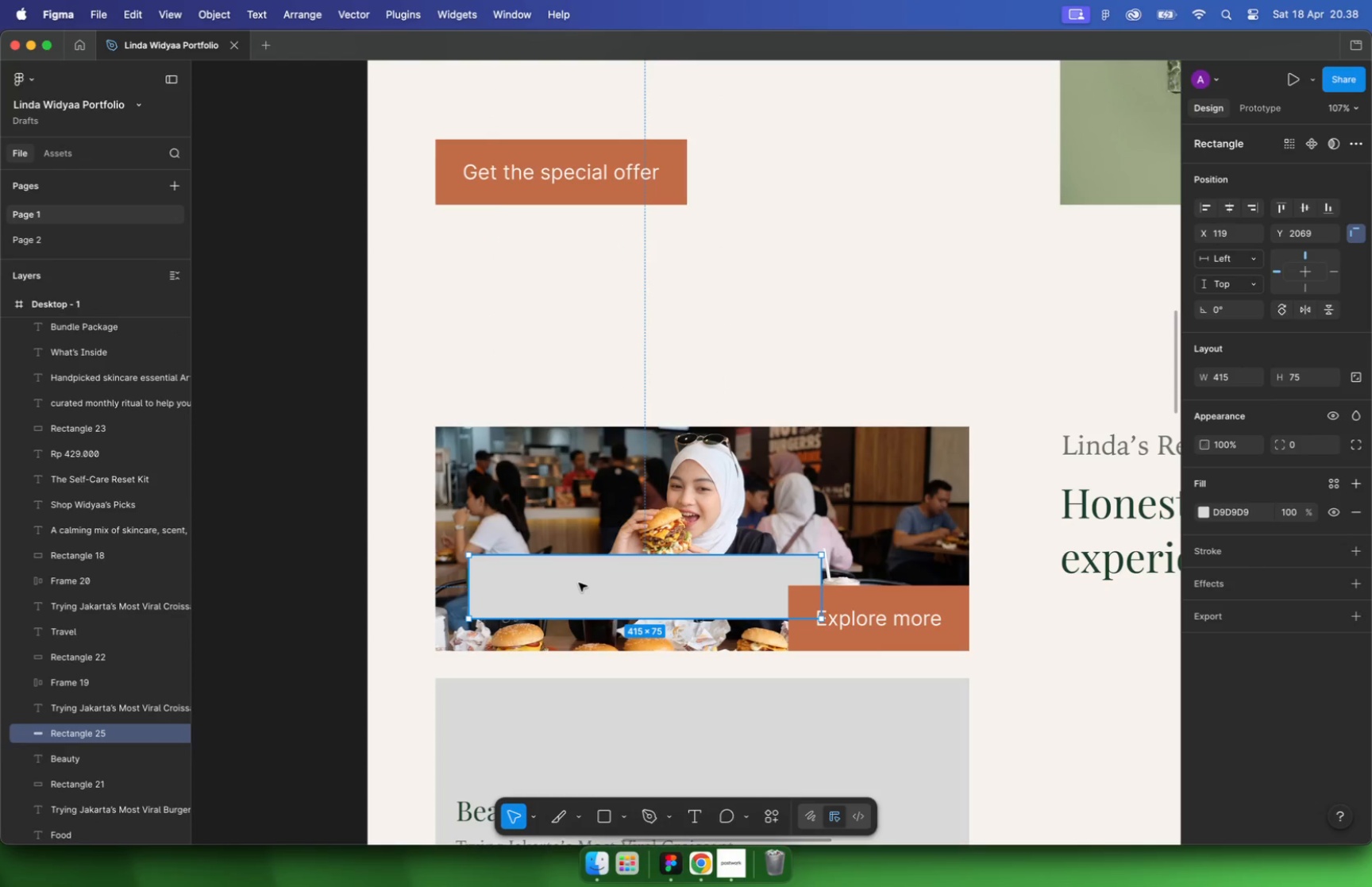 
key(Meta+BracketLeft)
 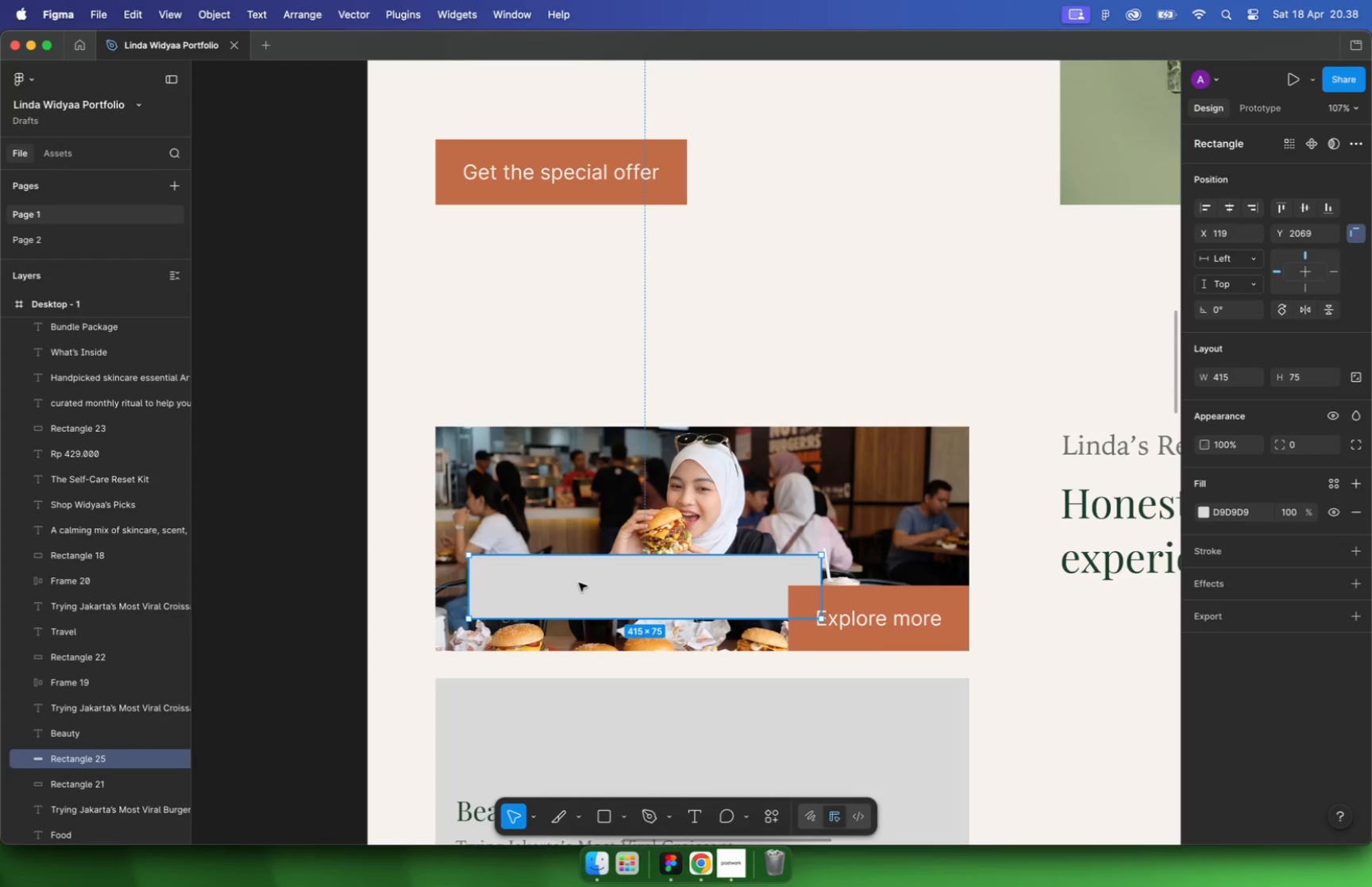 
key(Meta+BracketLeft)
 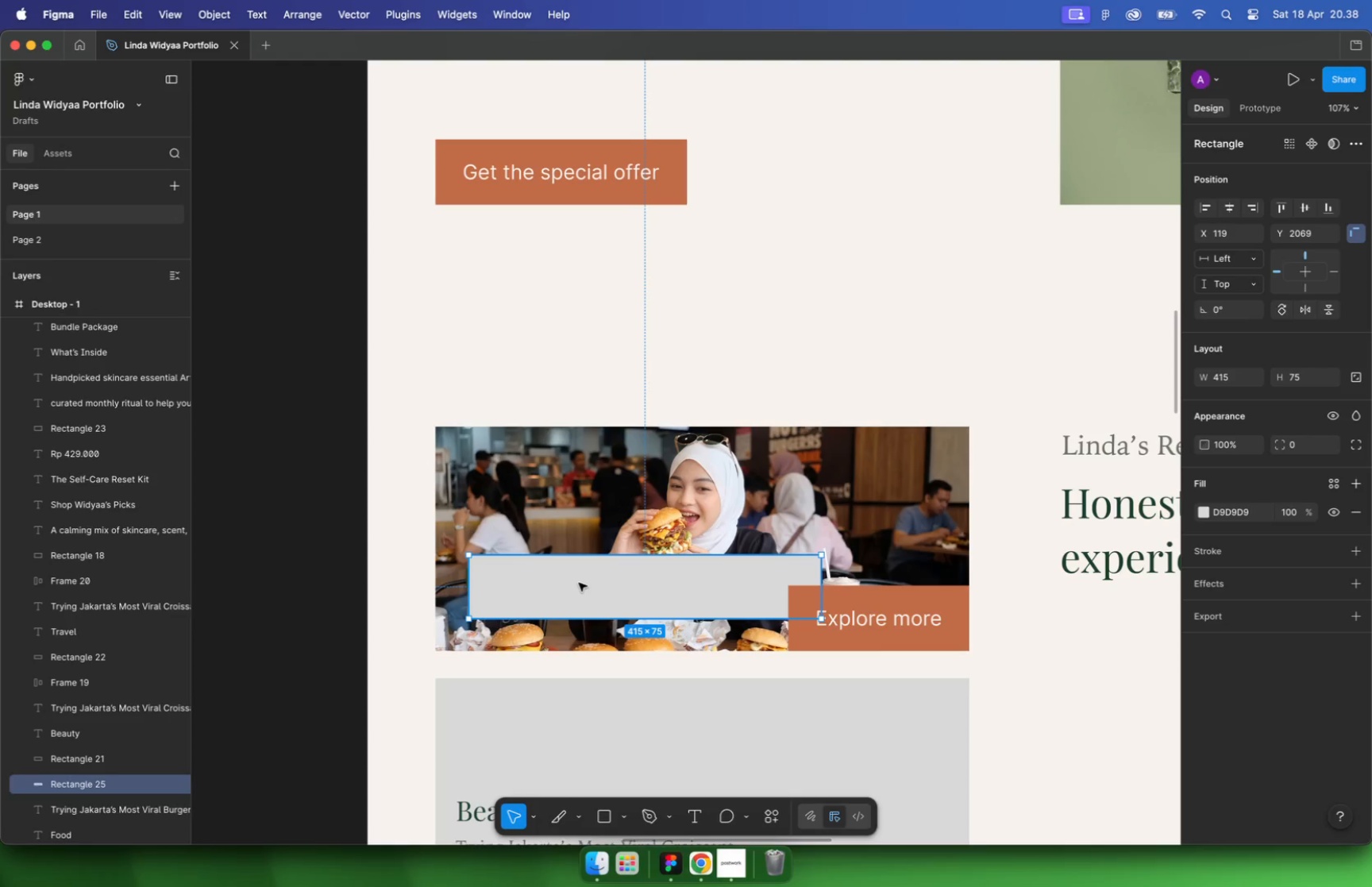 
key(Meta+BracketLeft)
 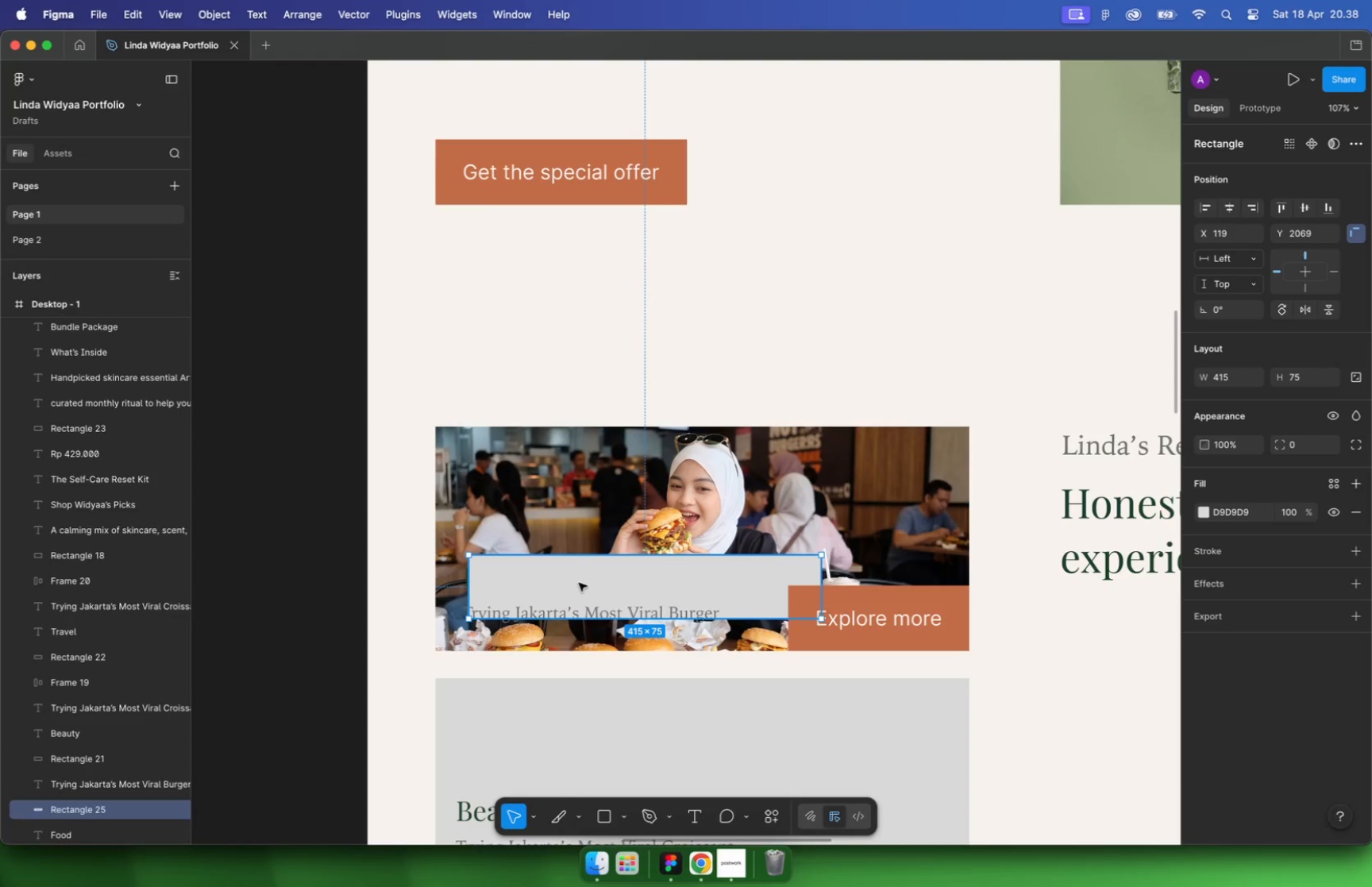 
key(Meta+BracketLeft)
 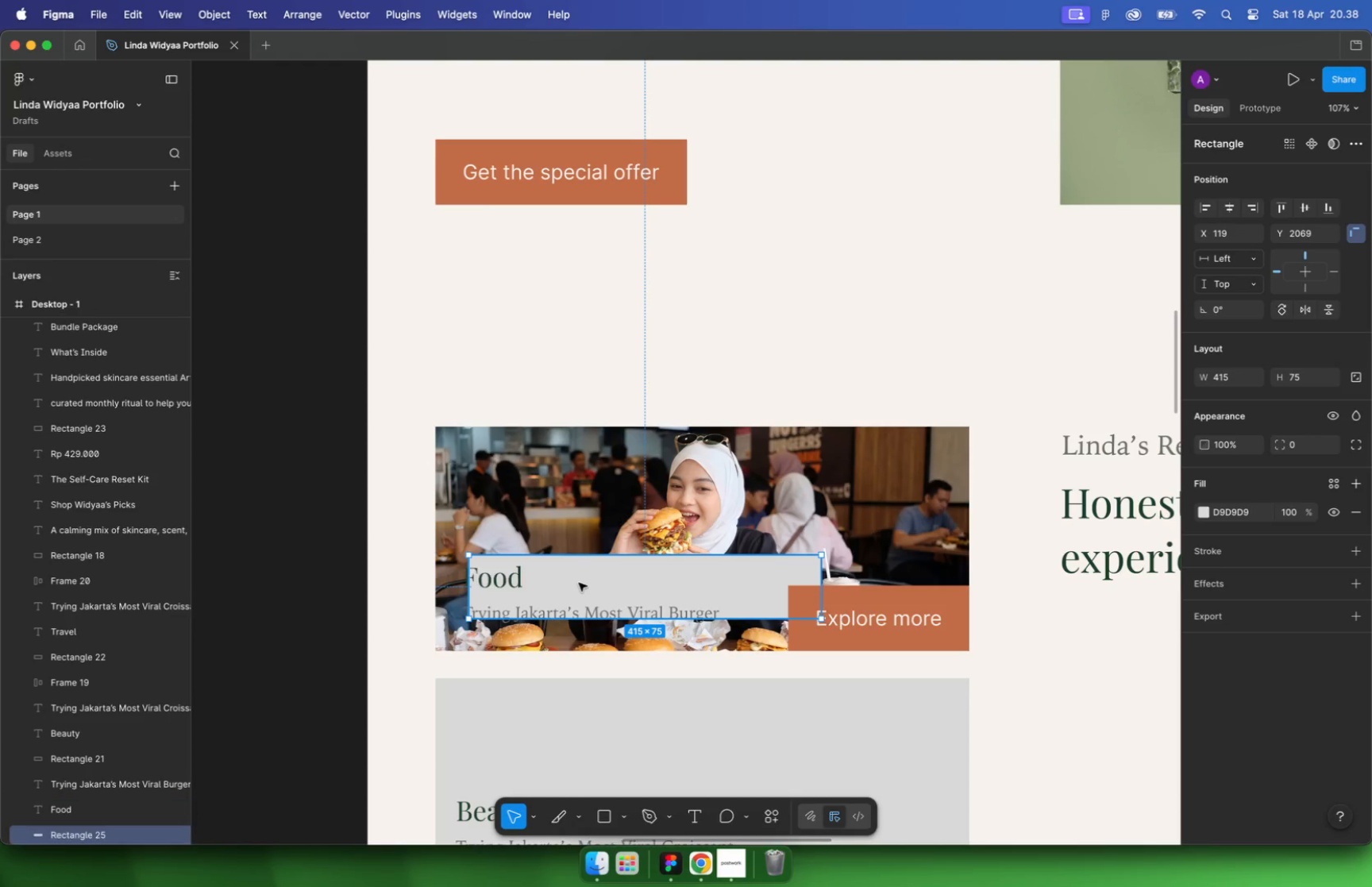 
key(Meta+BracketLeft)
 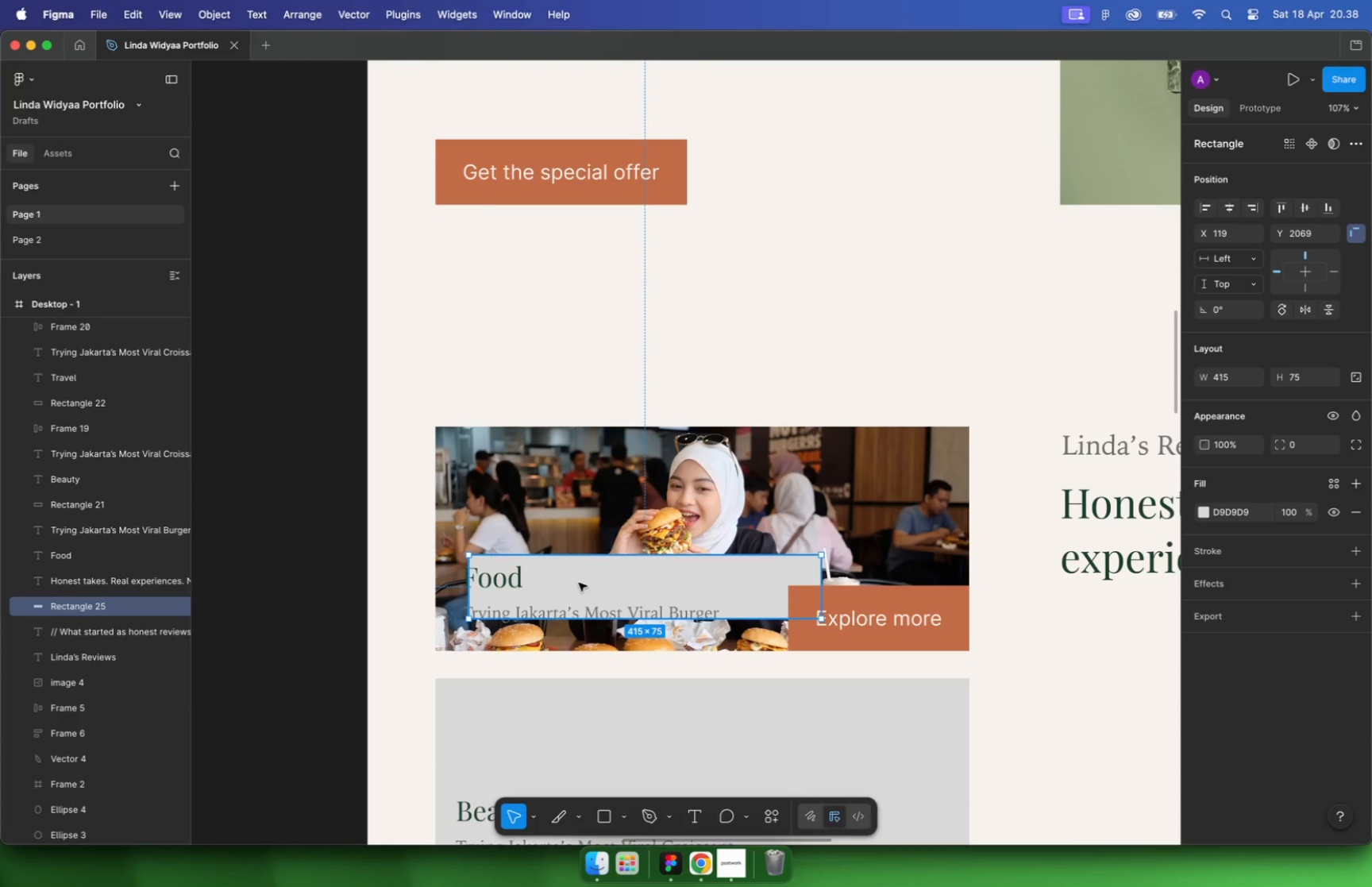 
hold_key(key=CommandLeft, duration=0.49)
 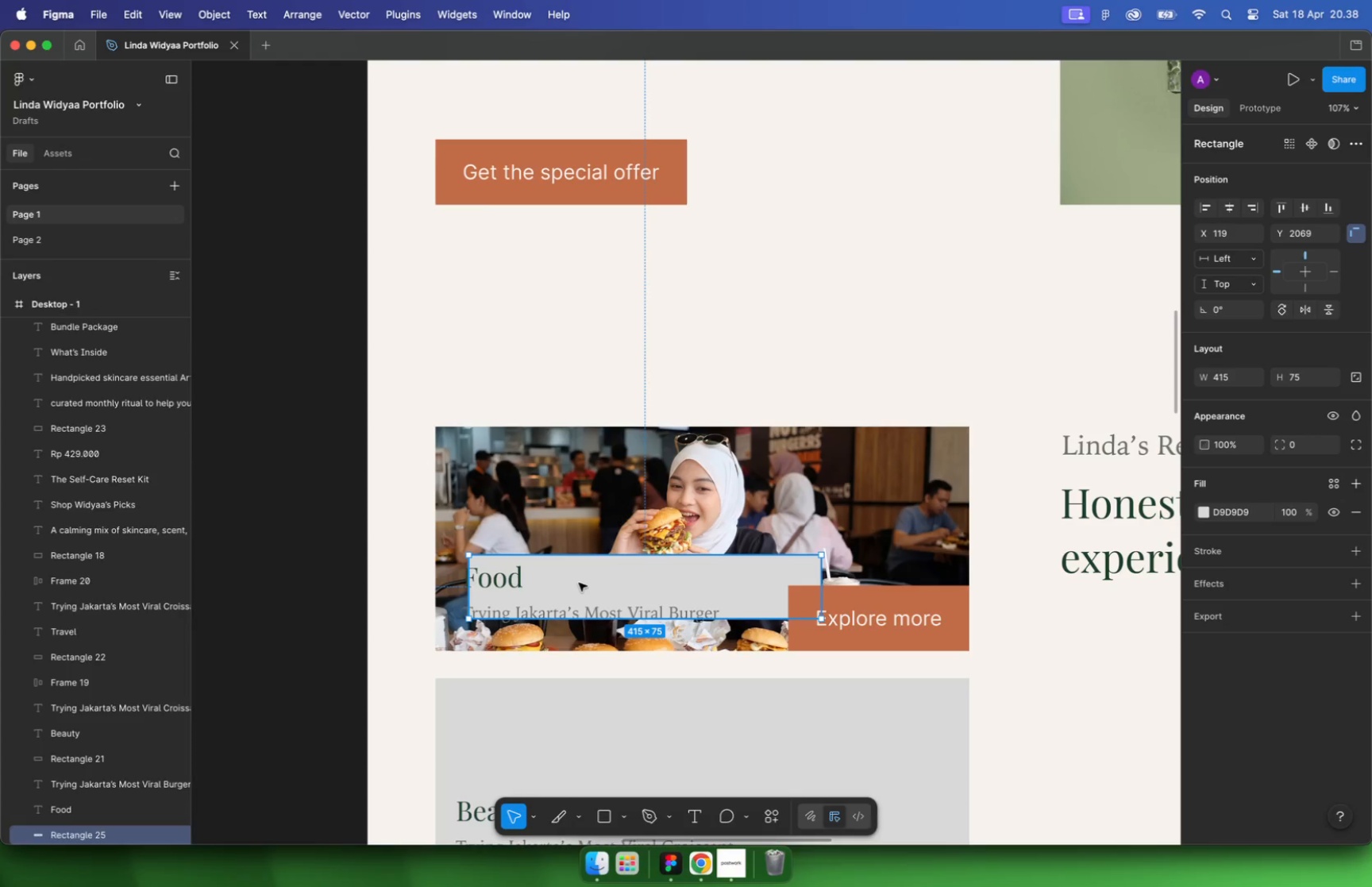 
key(Meta+CommandLeft)
 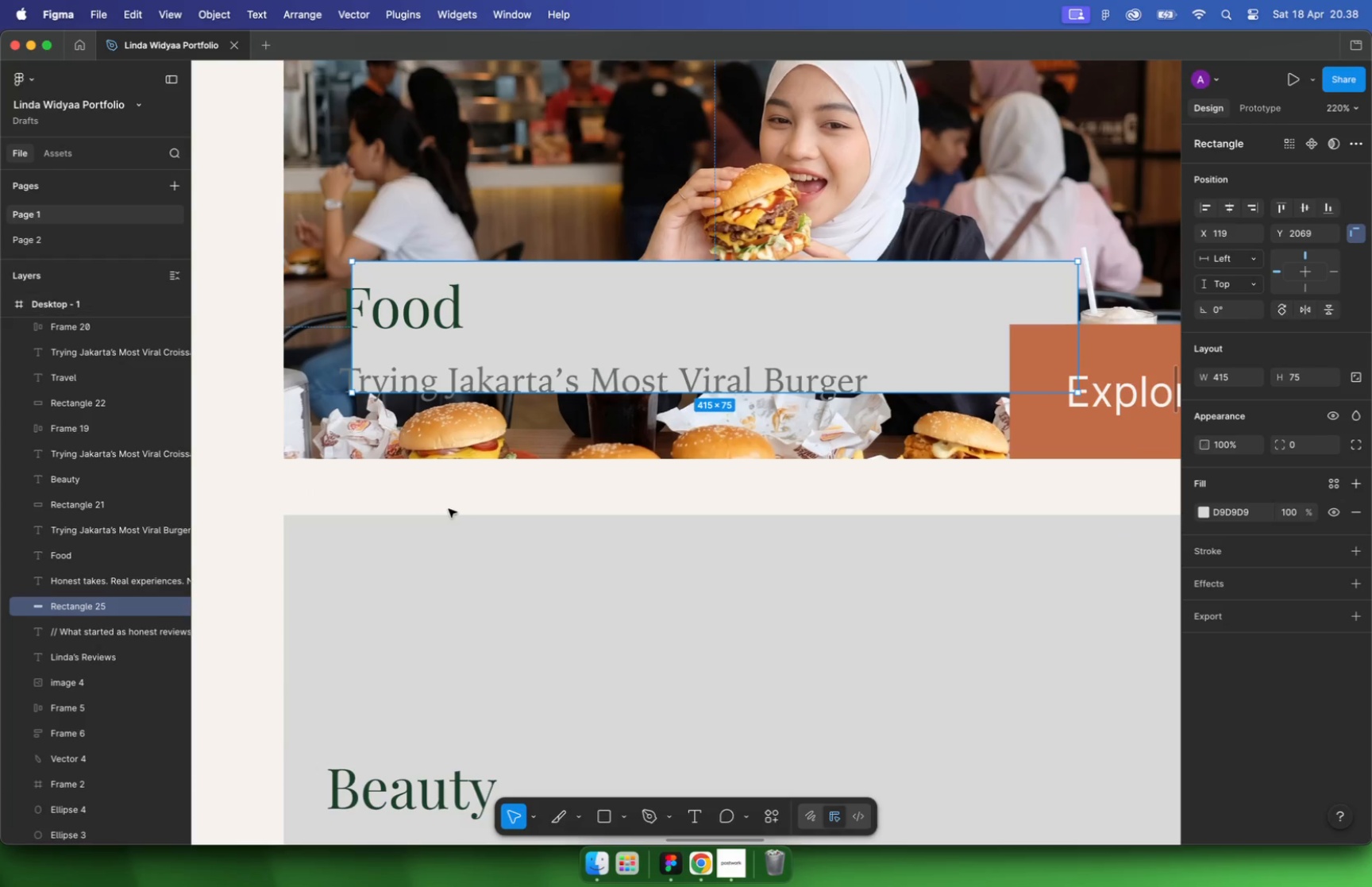 
scroll: coordinate [449, 491], scroll_direction: down, amount: 1.0
 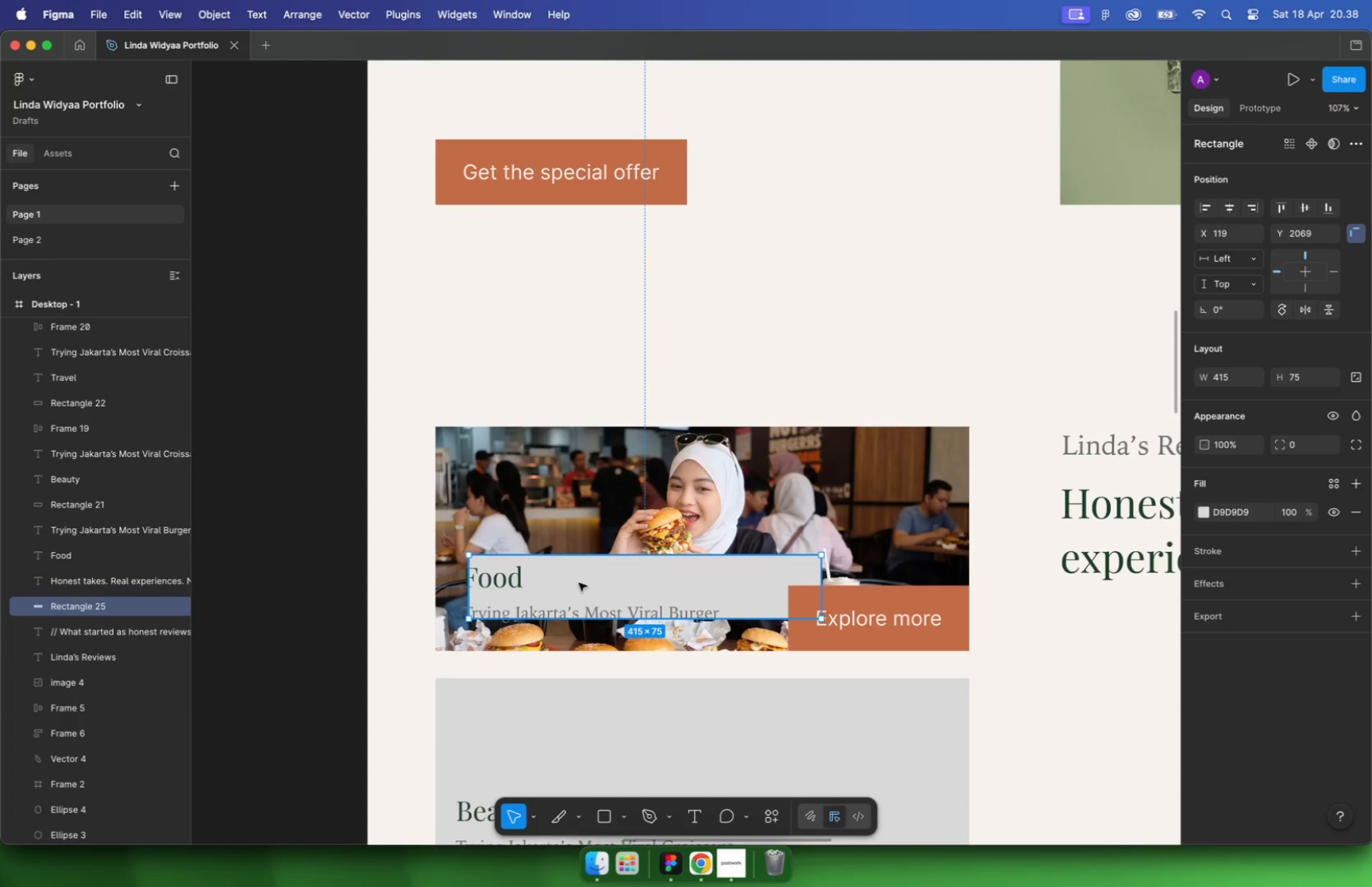 
hold_key(key=CommandLeft, duration=0.48)
scroll: coordinate [482, 475], scroll_direction: down, amount: 5.0
 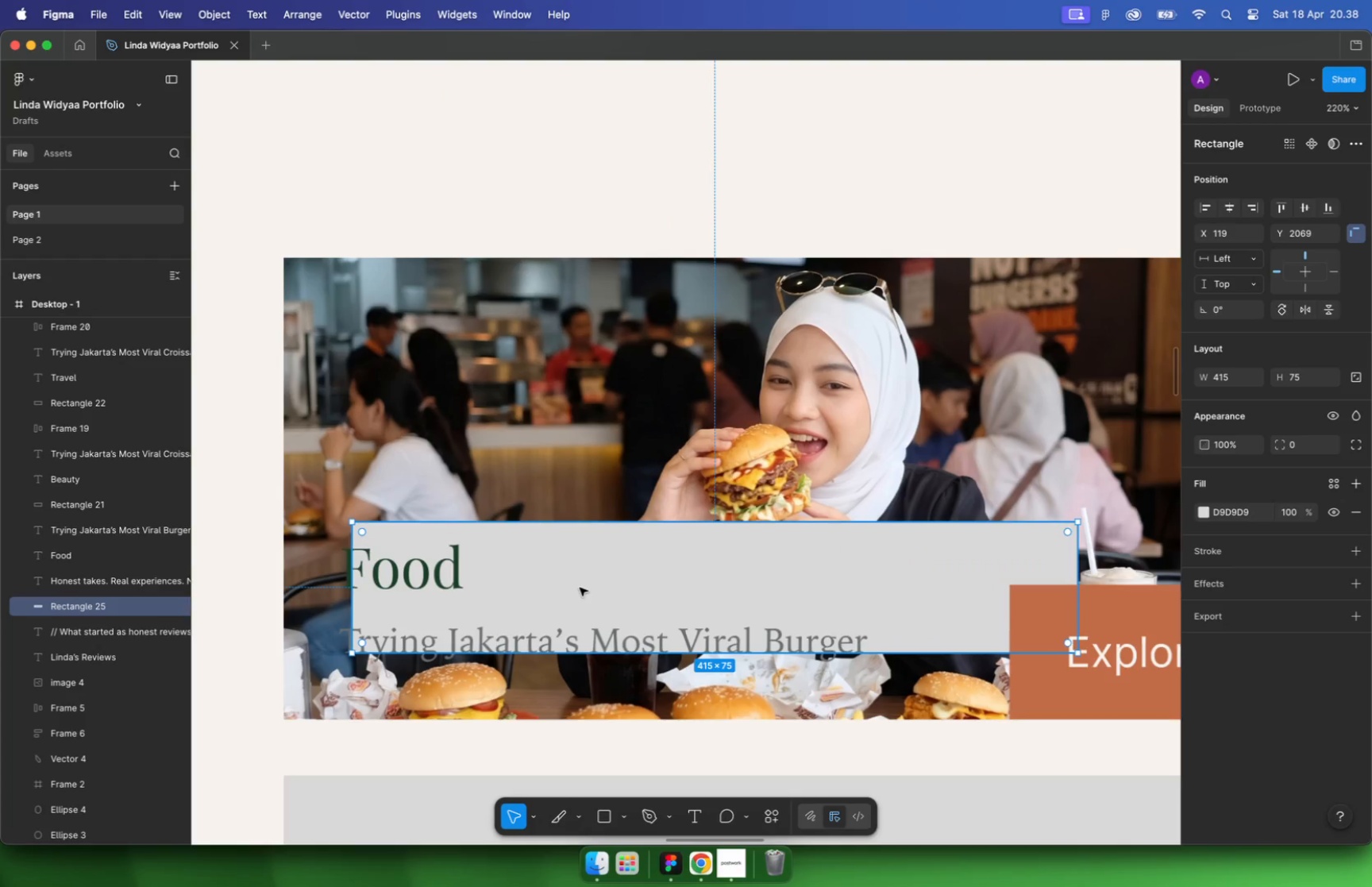 
left_click_drag(start_coordinate=[717, 353], to_coordinate=[673, 373])
 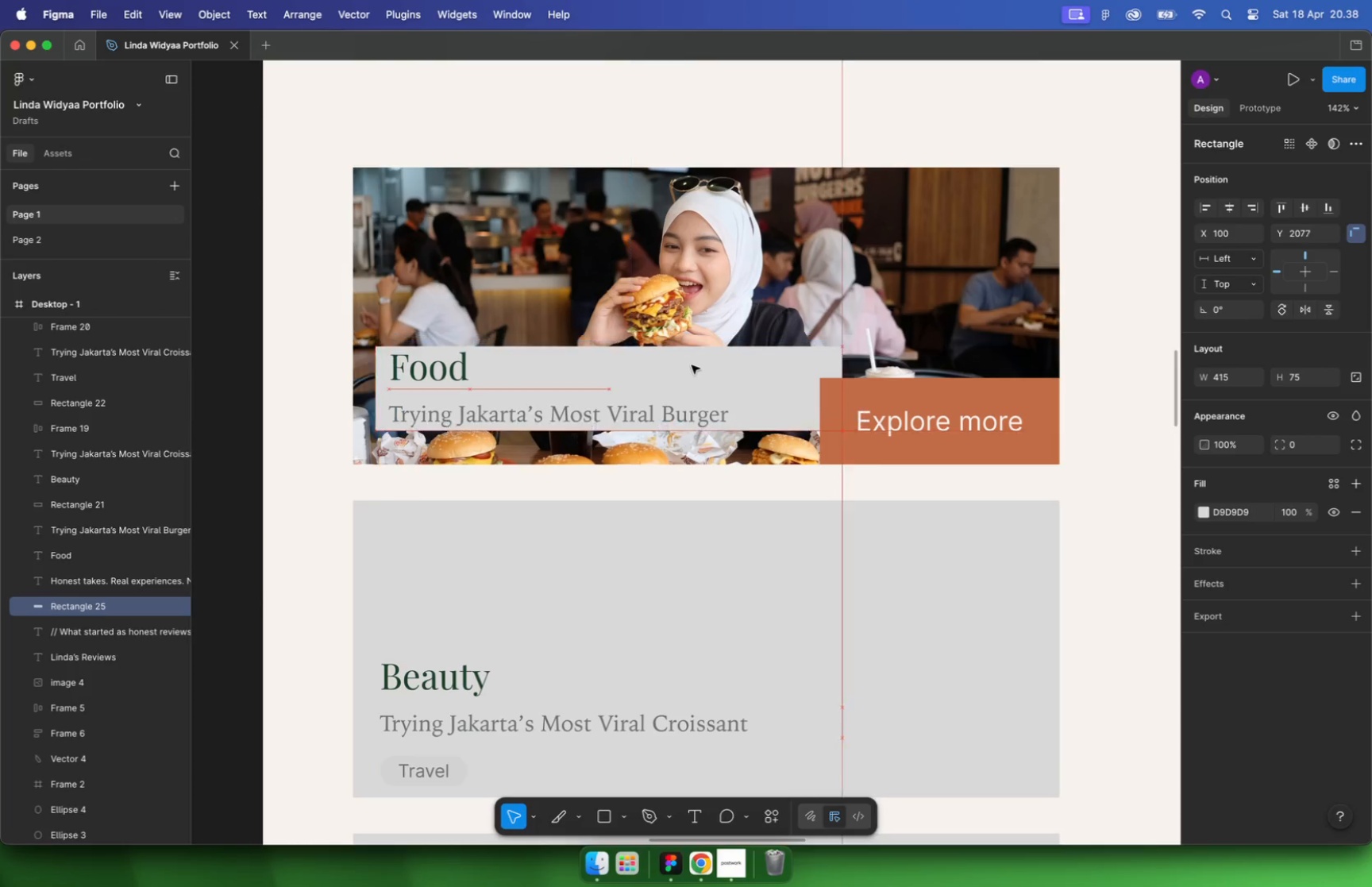 
left_click_drag(start_coordinate=[636, 439], to_coordinate=[635, 467])
 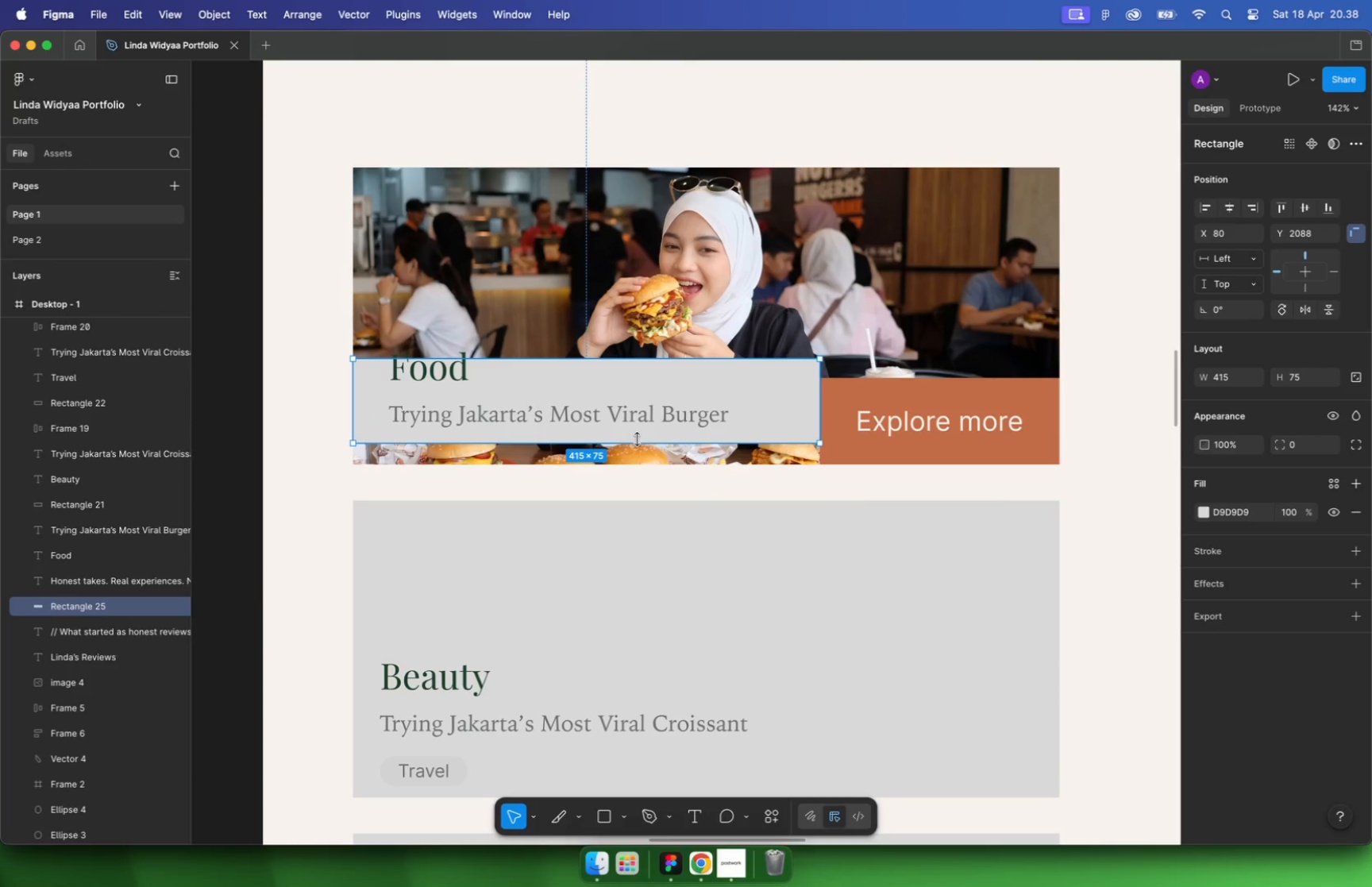 
hold_key(key=CommandLeft, duration=0.33)
 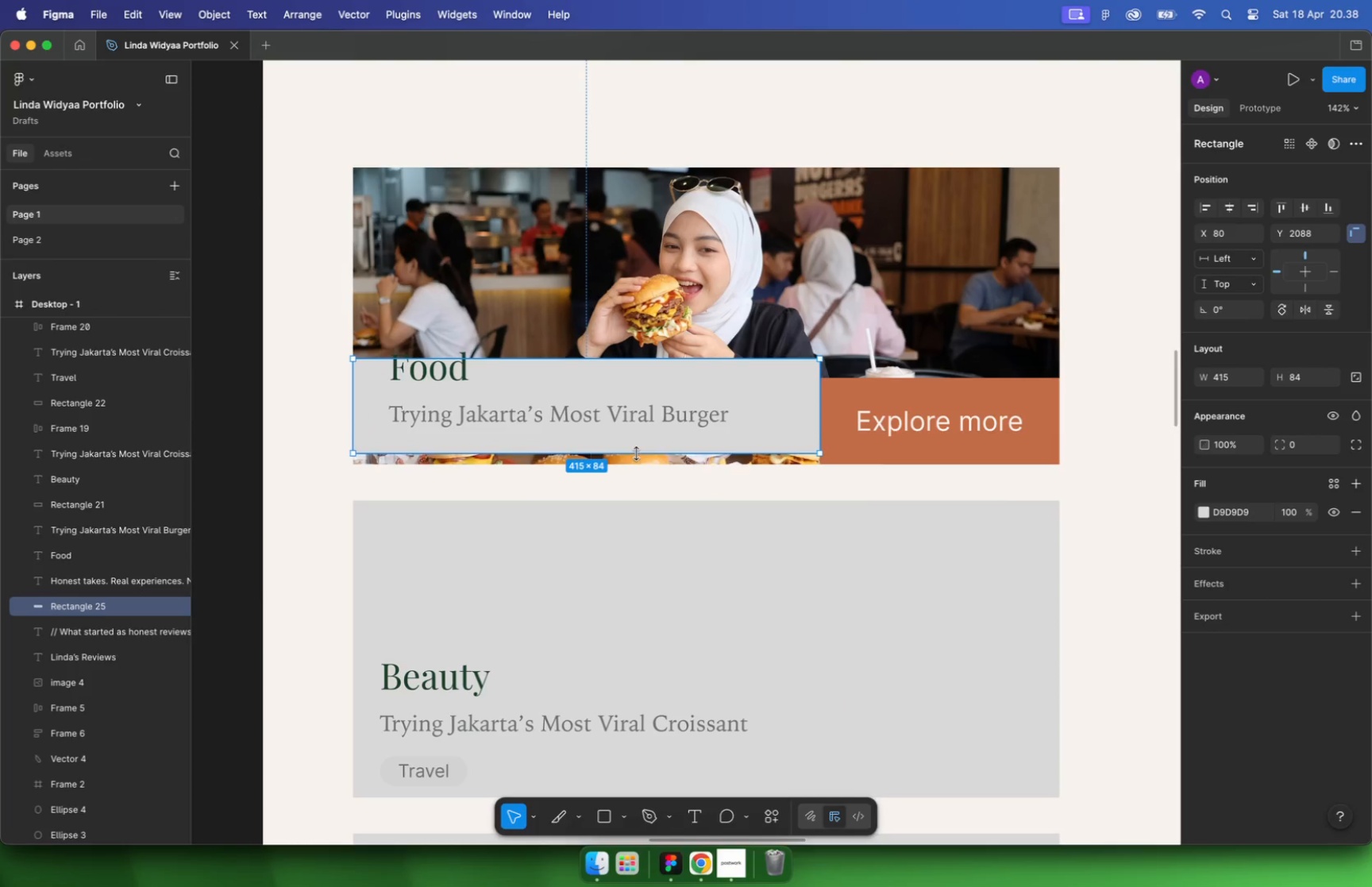 
left_click_drag(start_coordinate=[708, 361], to_coordinate=[708, 378])
 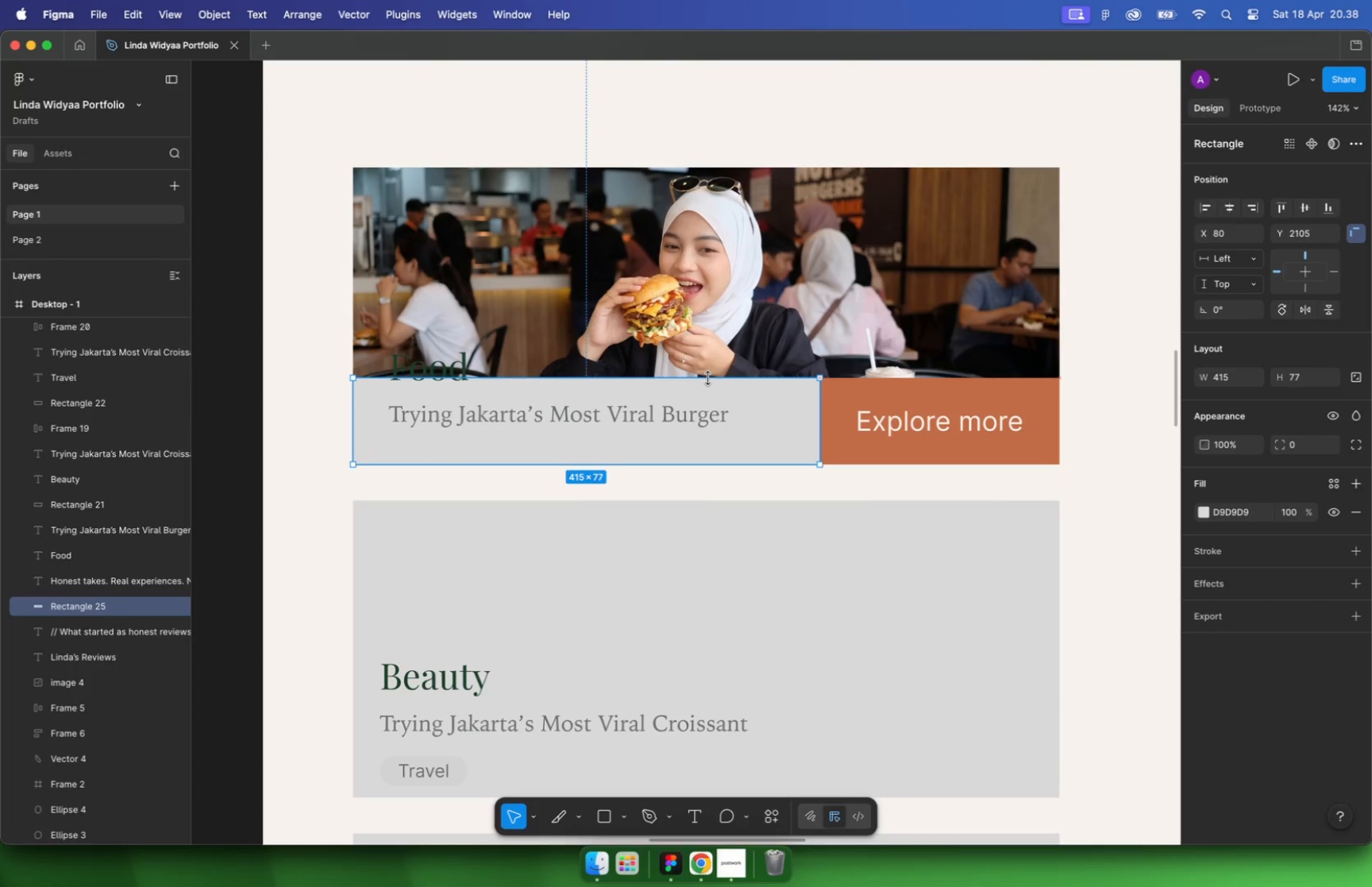 
key(Meta+CommandLeft)
 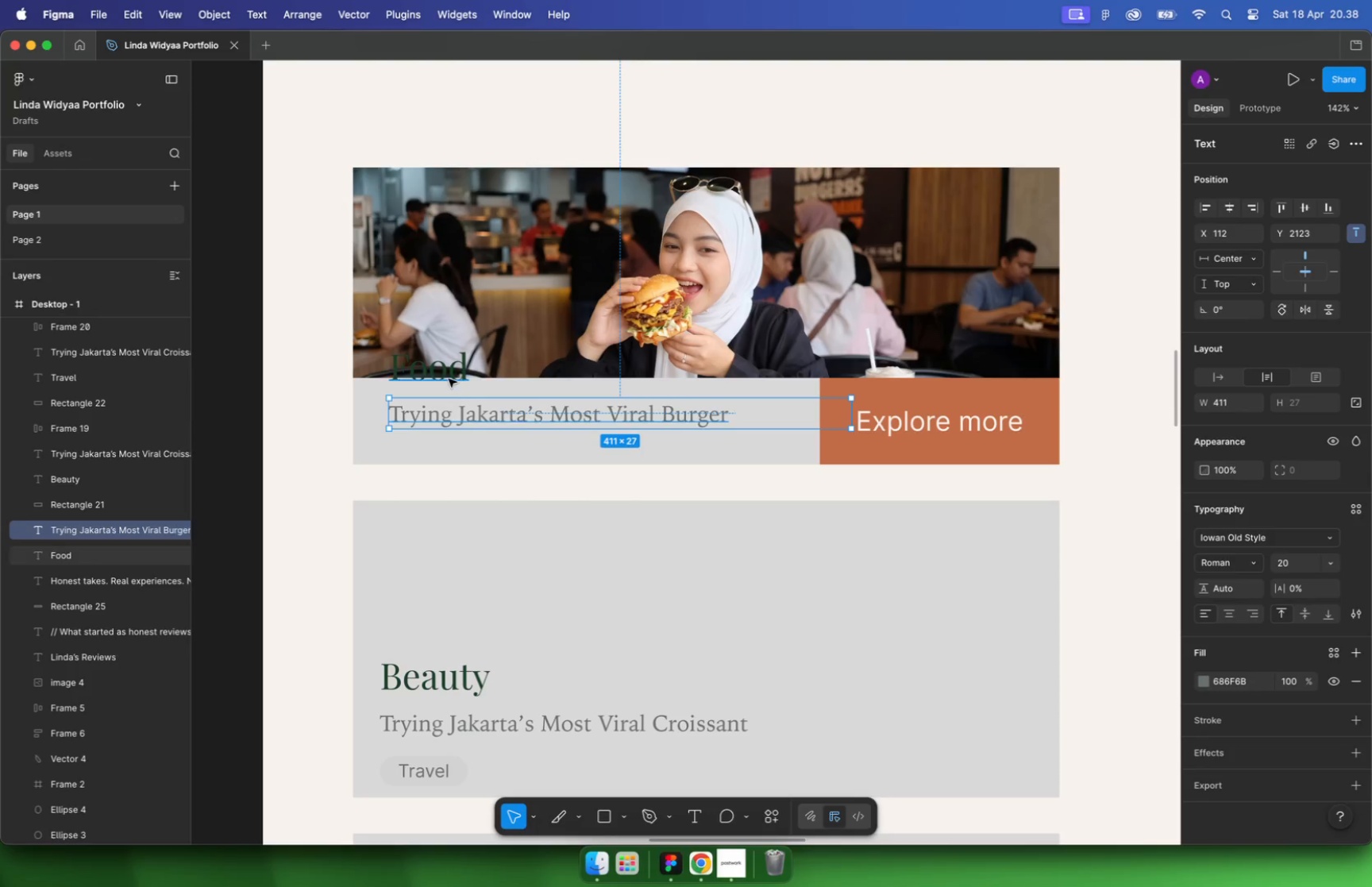 
left_click([449, 378])
 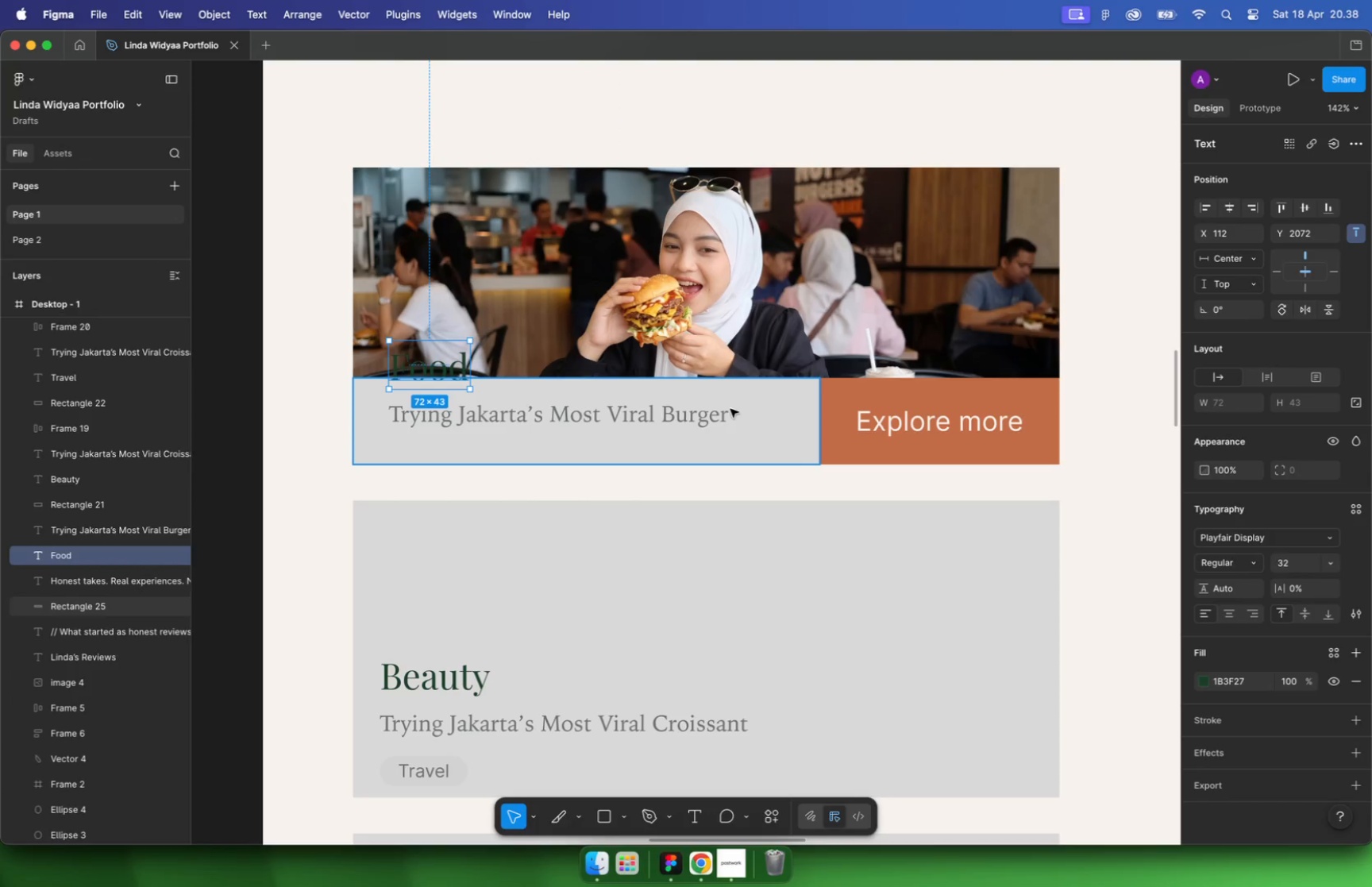 
left_click([633, 479])
 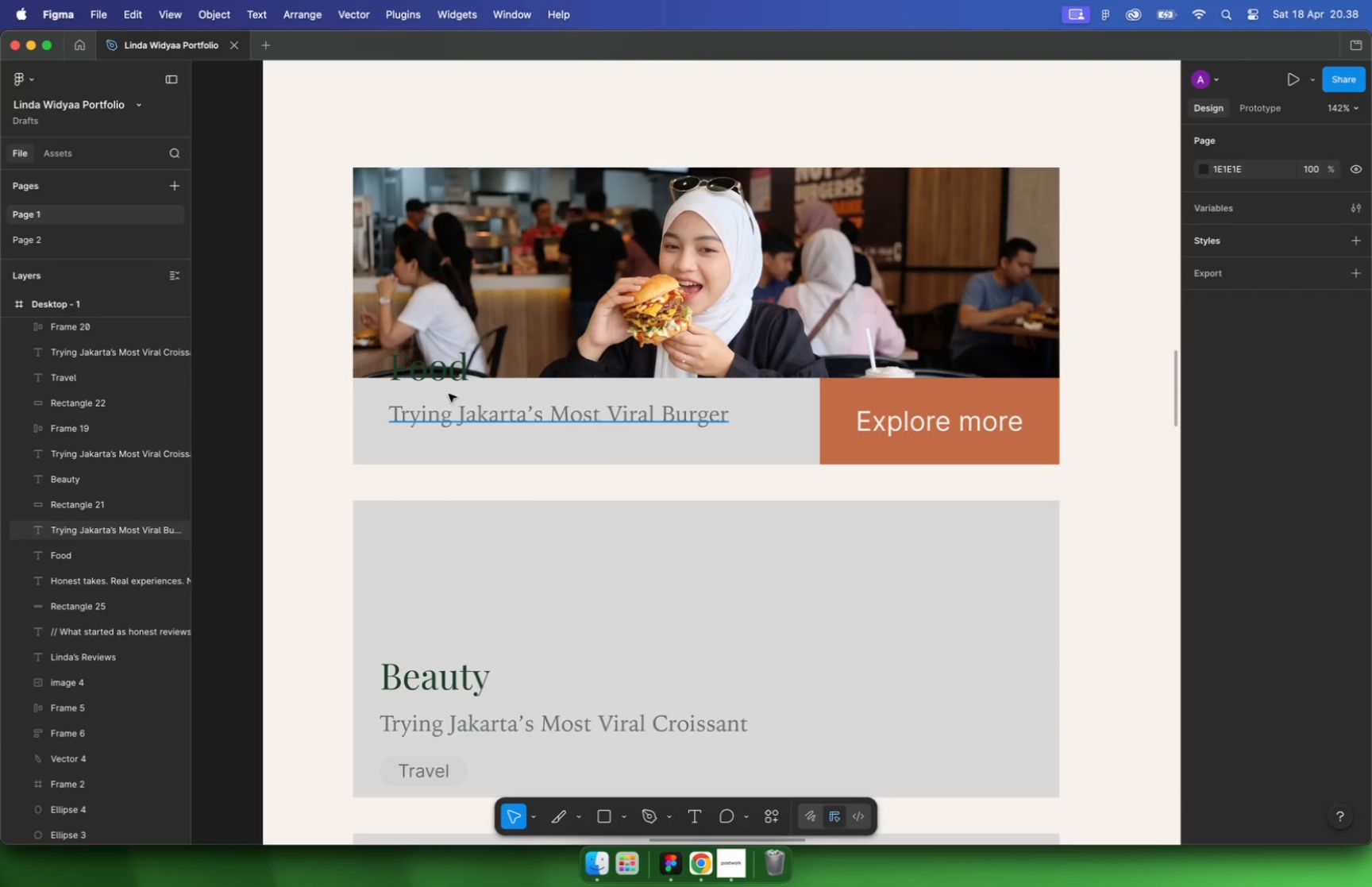 
left_click([426, 377])
 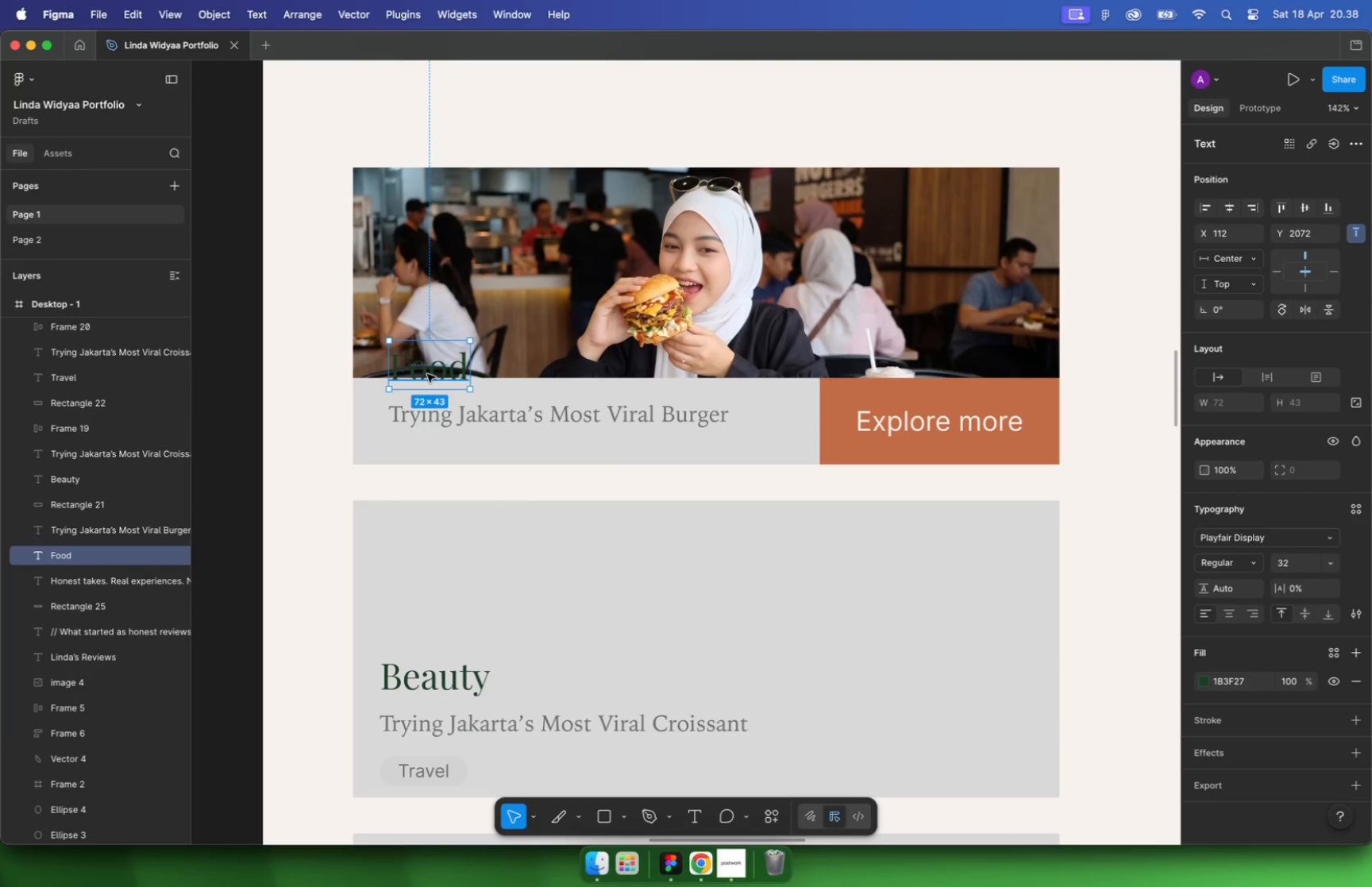 
left_click([491, 419])
 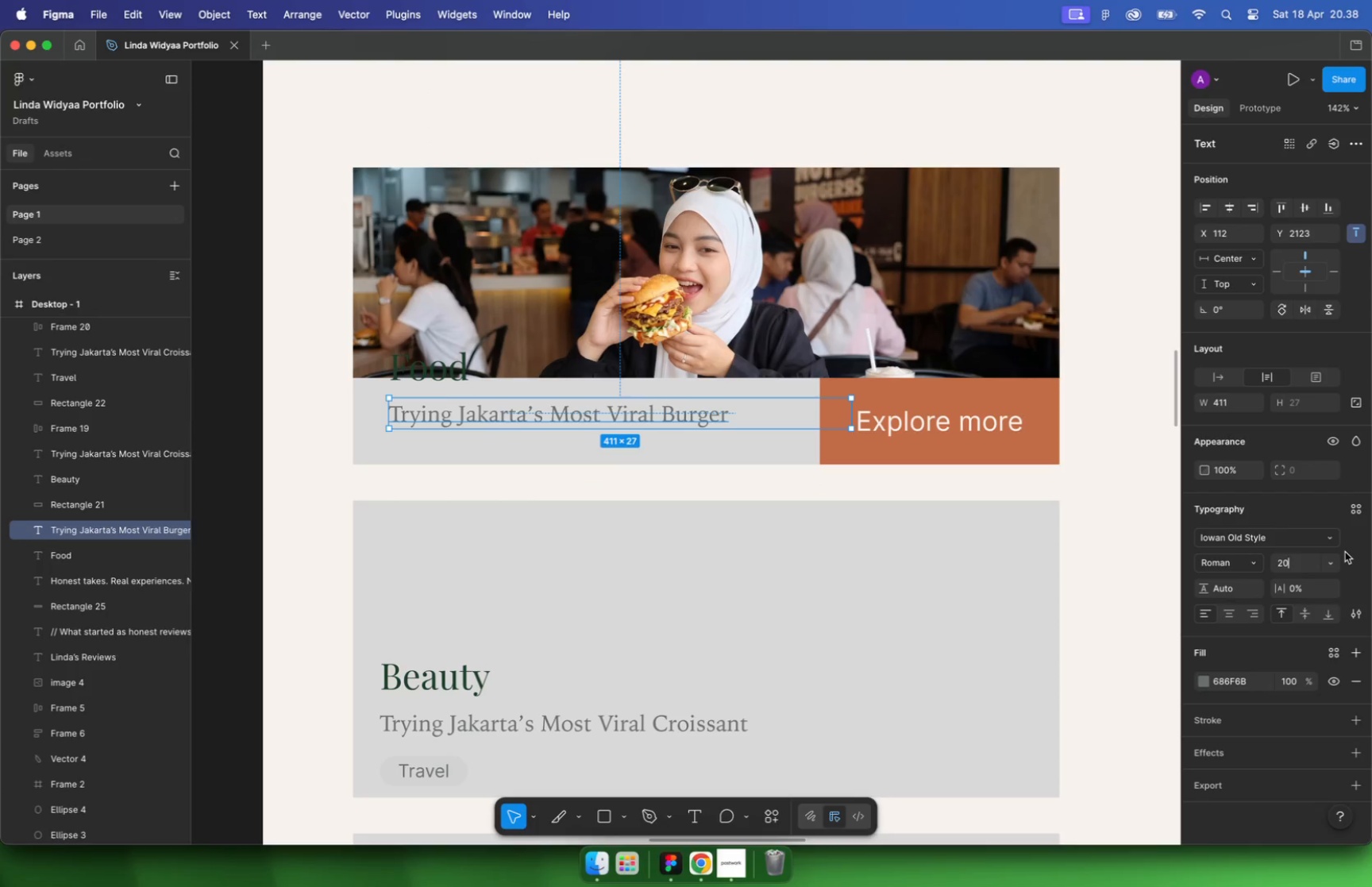 
left_click_drag(start_coordinate=[1288, 569], to_coordinate=[1292, 574])
 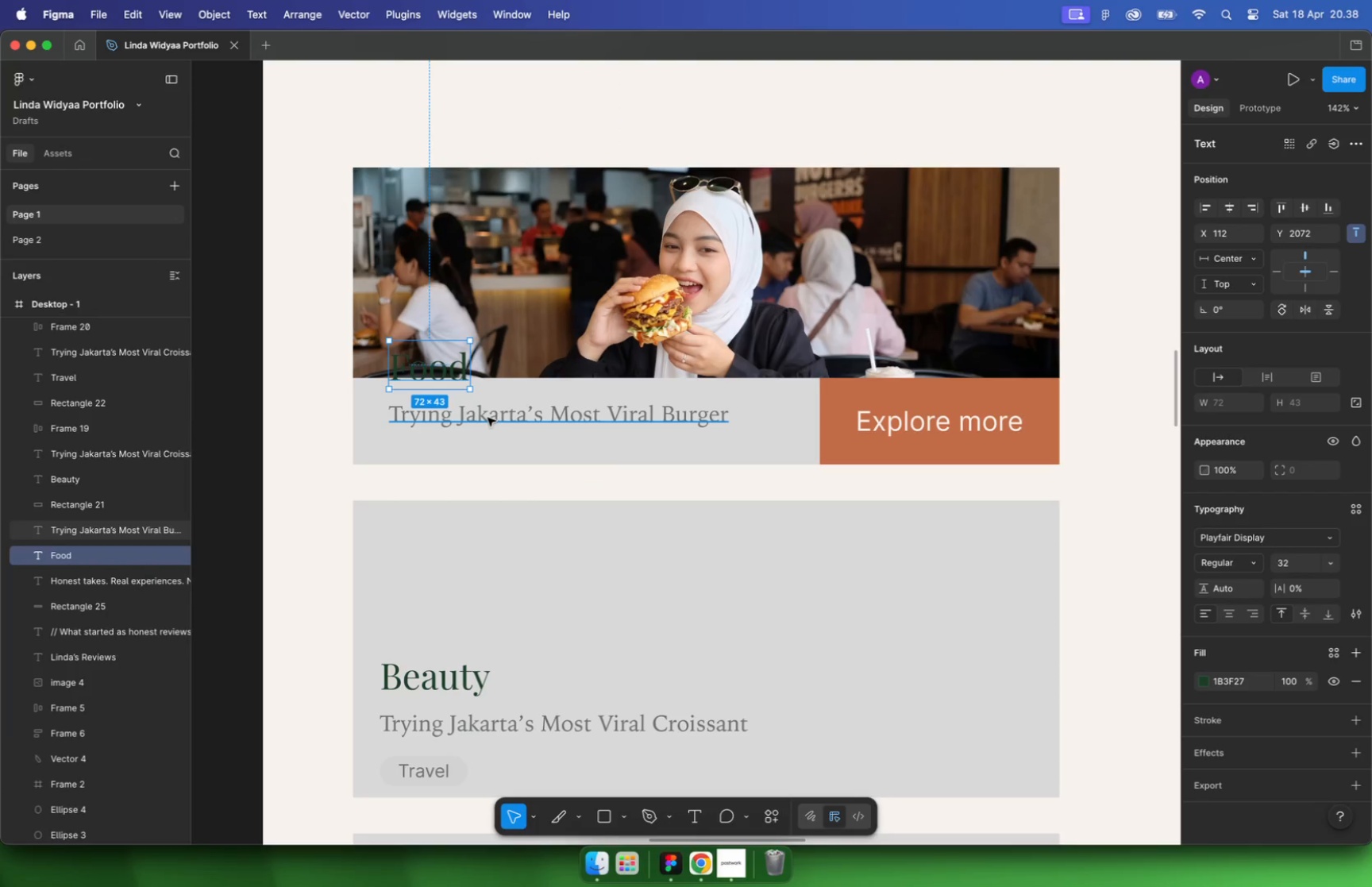 
key(Backspace)
 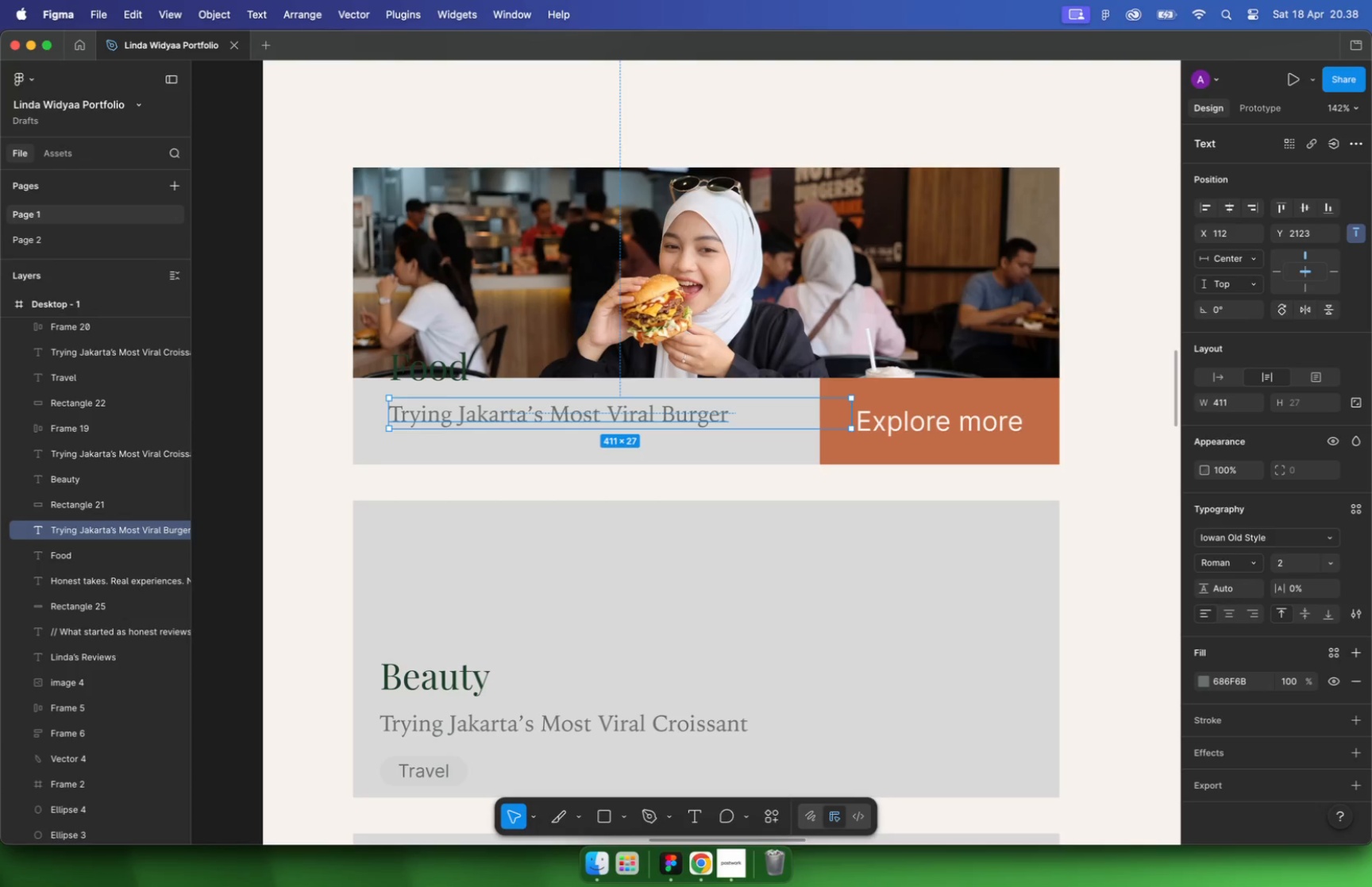 
key(6)
 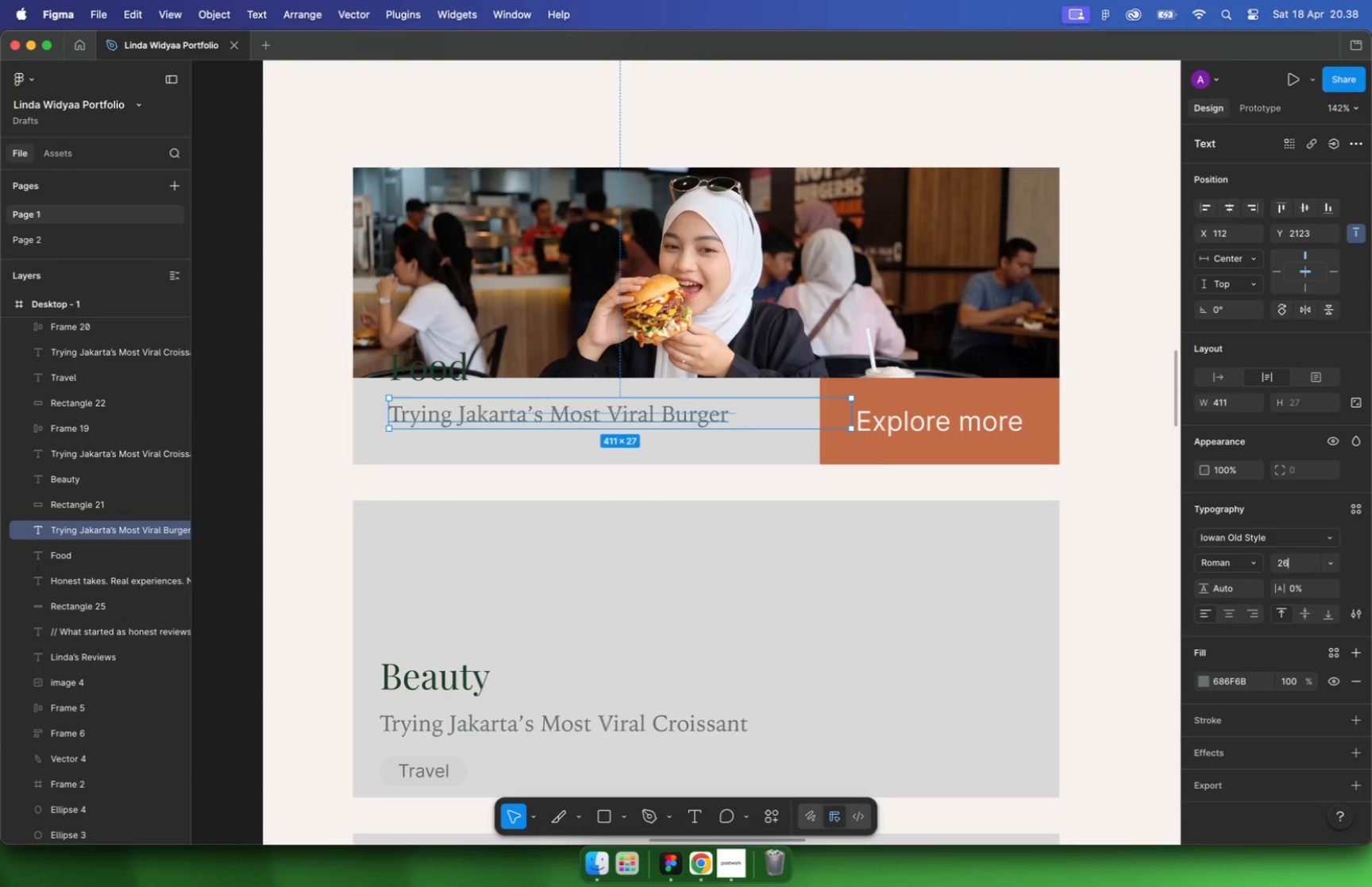 
key(Enter)
 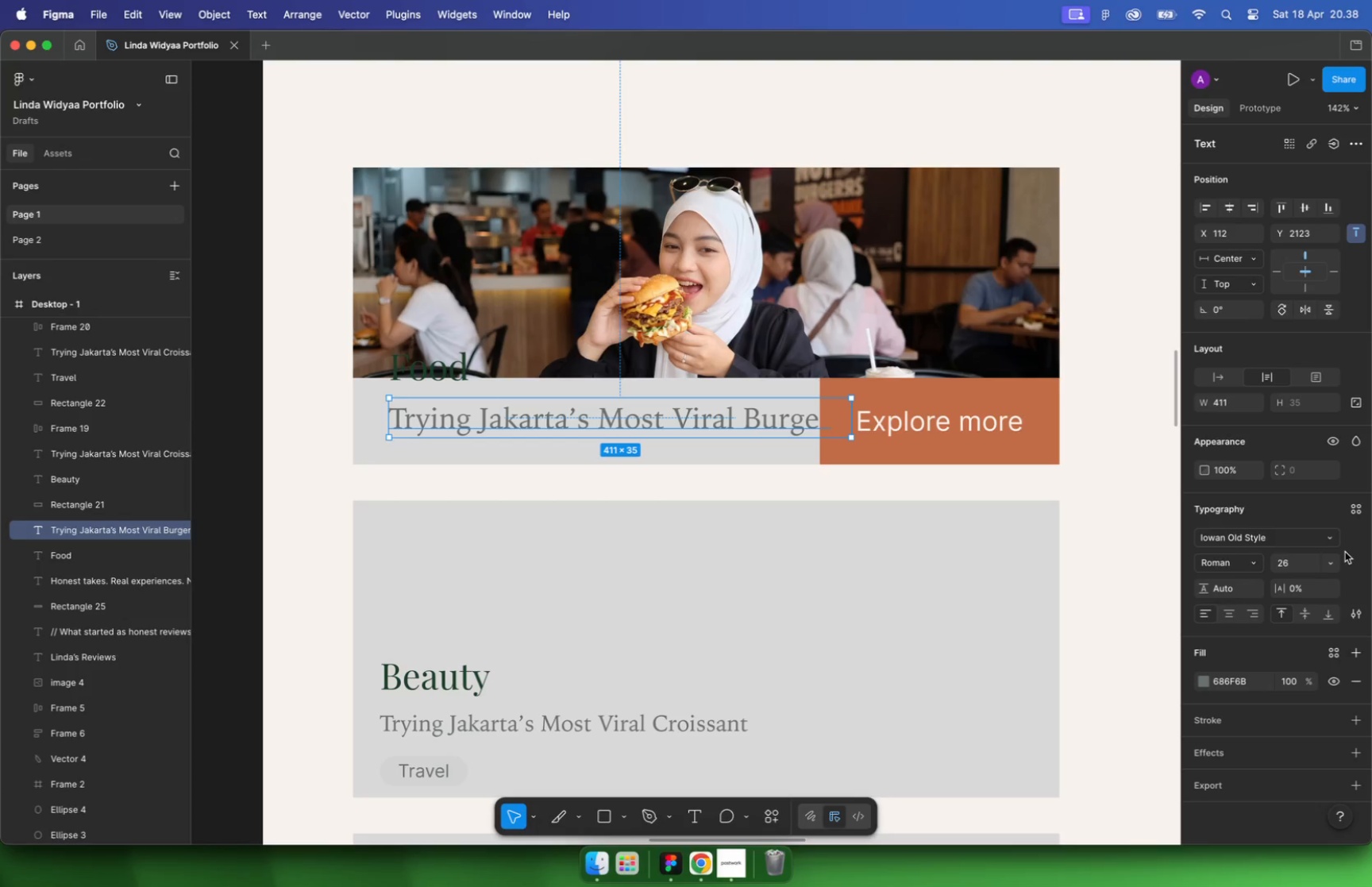 
type(16)
 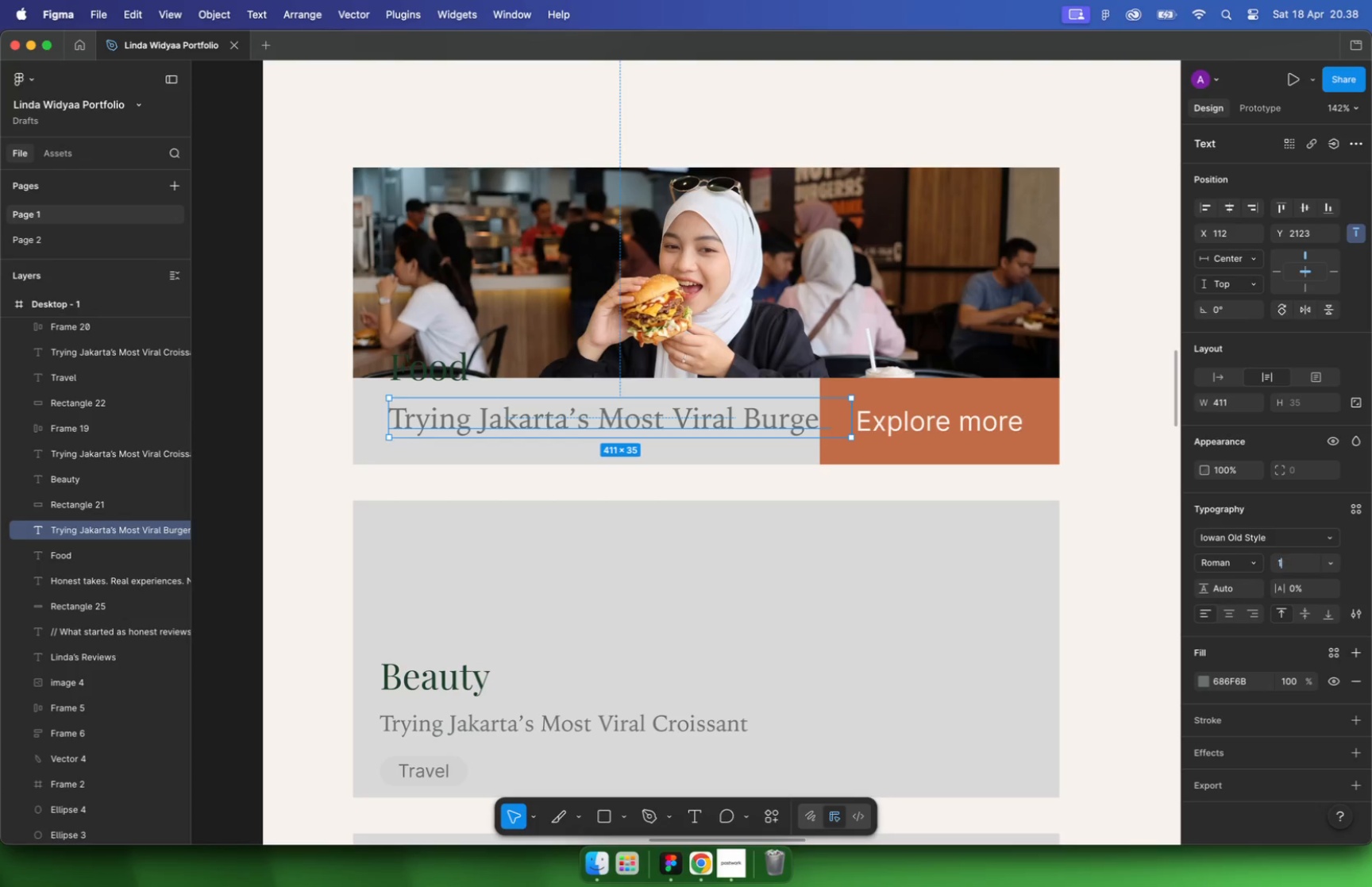 
key(Enter)
 